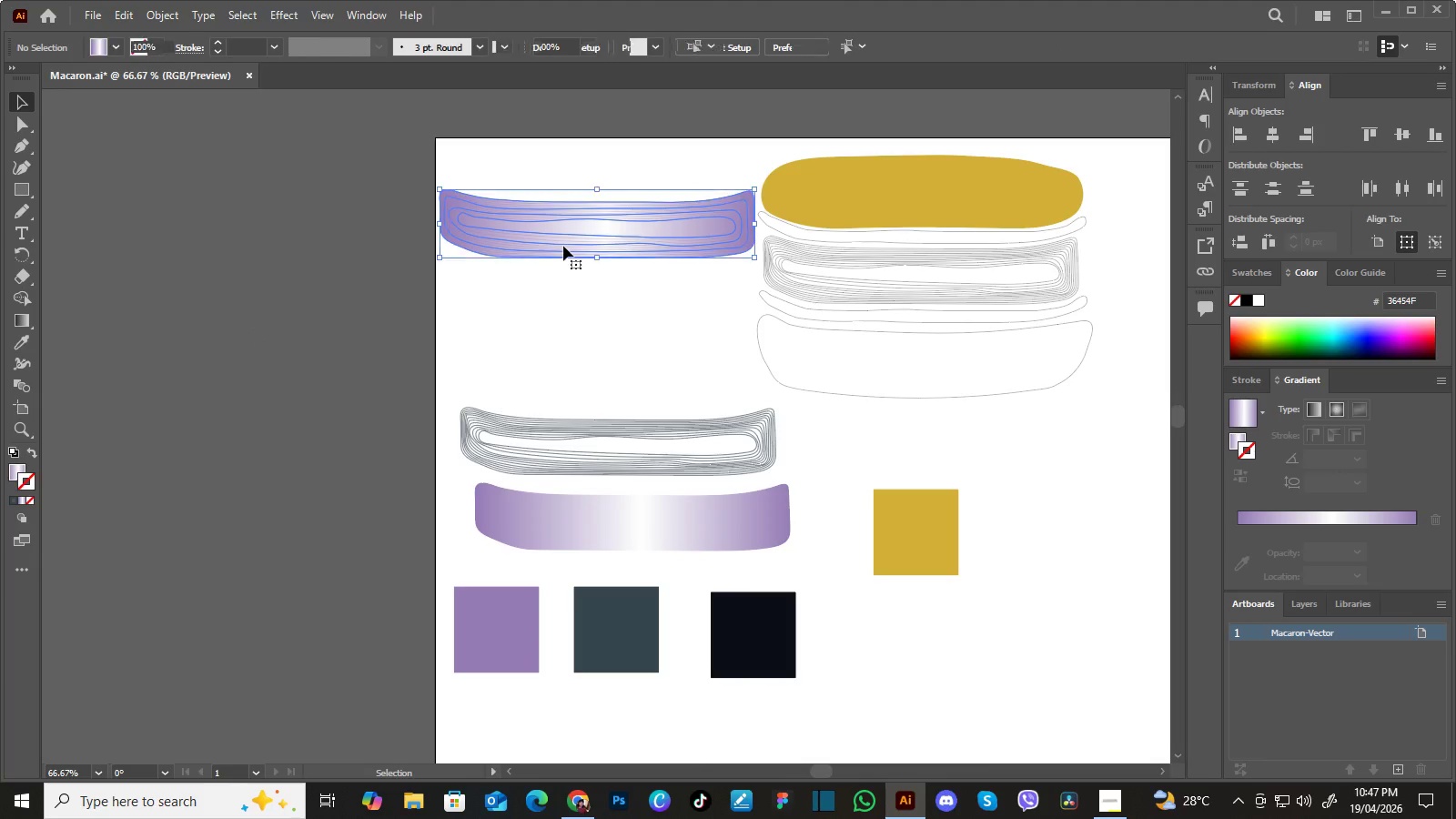 
left_click_drag(start_coordinate=[563, 246], to_coordinate=[565, 336])
 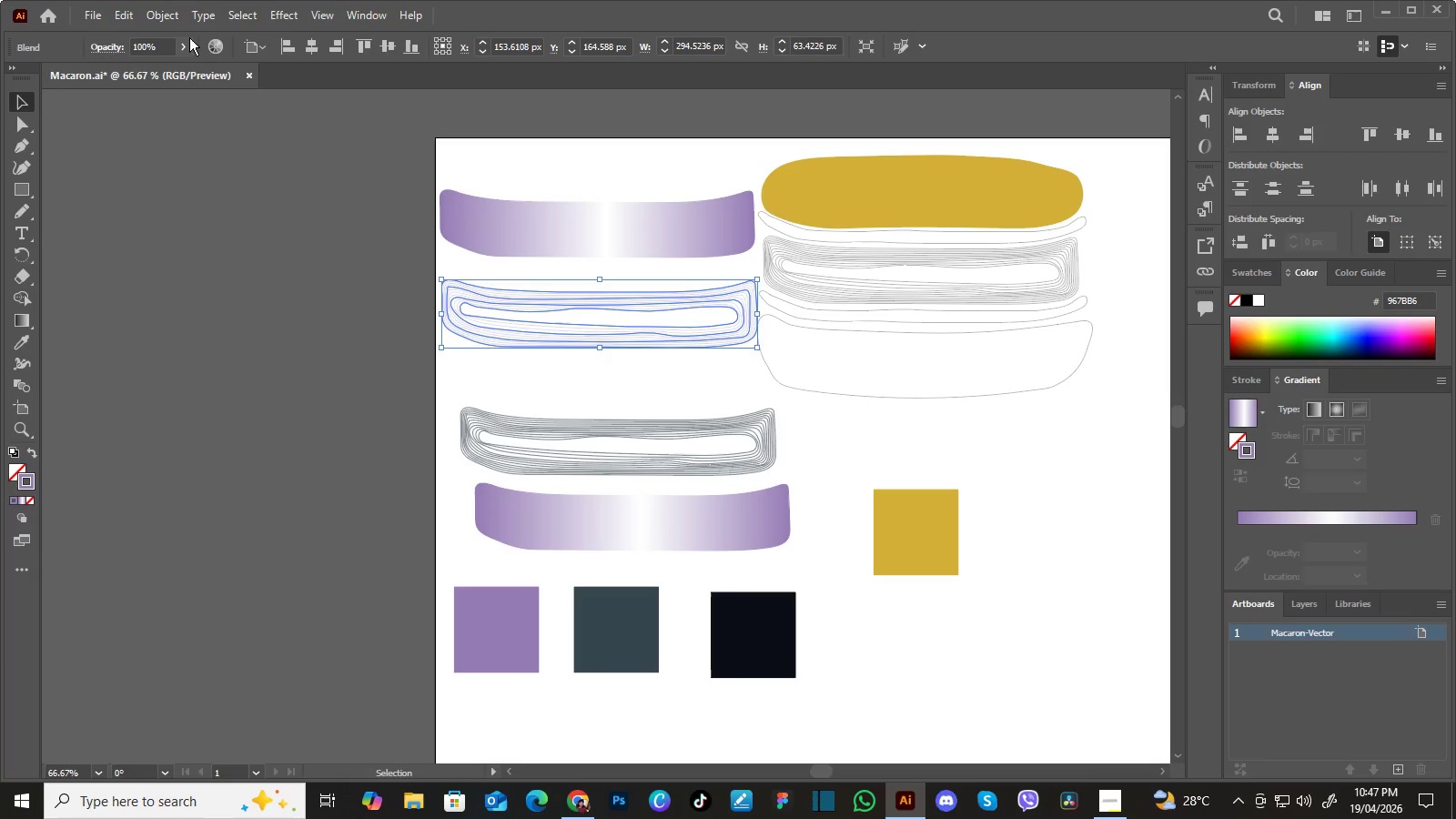 
left_click([172, 12])
 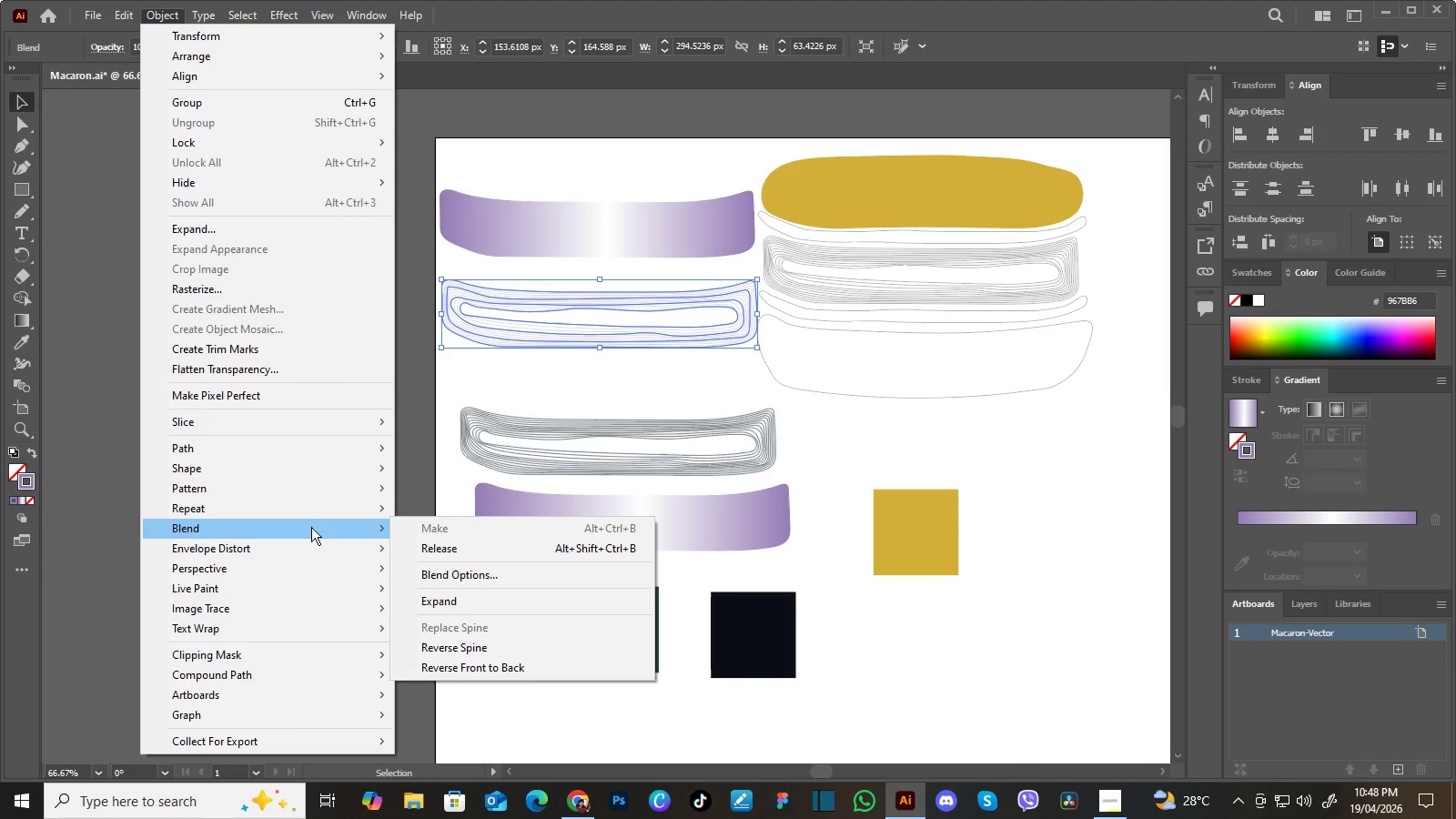 
left_click([416, 545])
 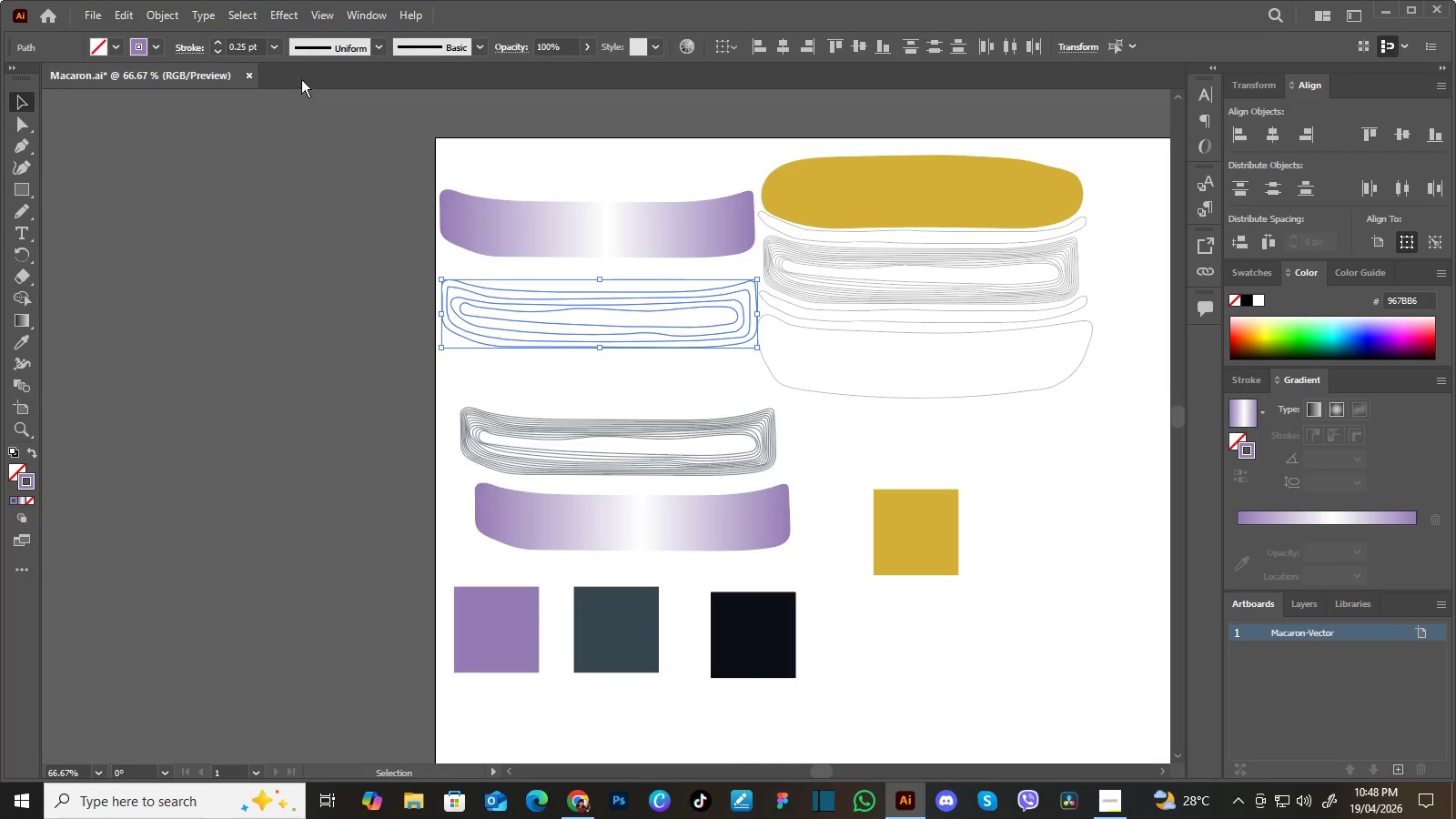 
left_click([273, 42])
 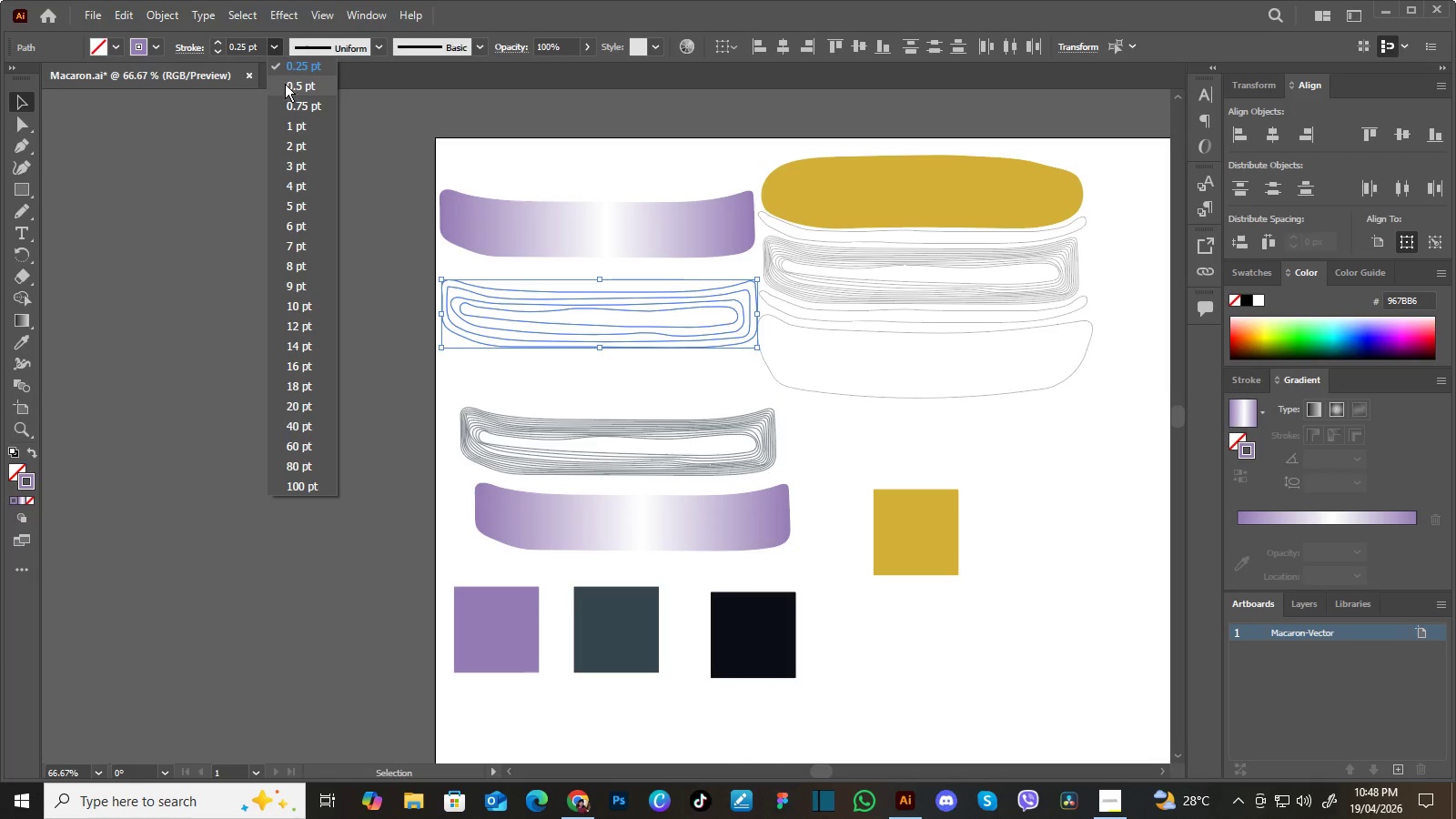 
left_click([287, 87])
 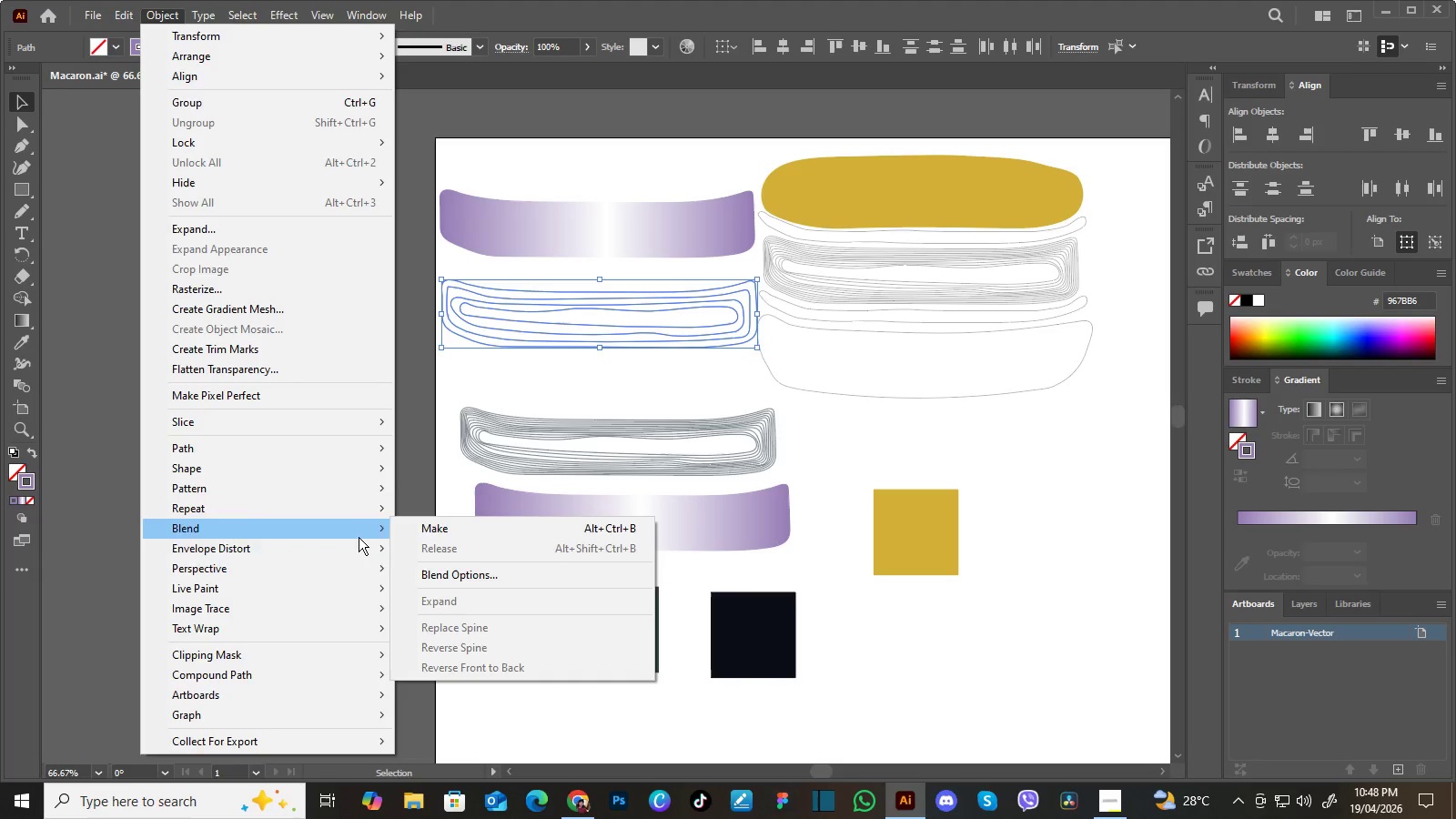 
wait(5.75)
 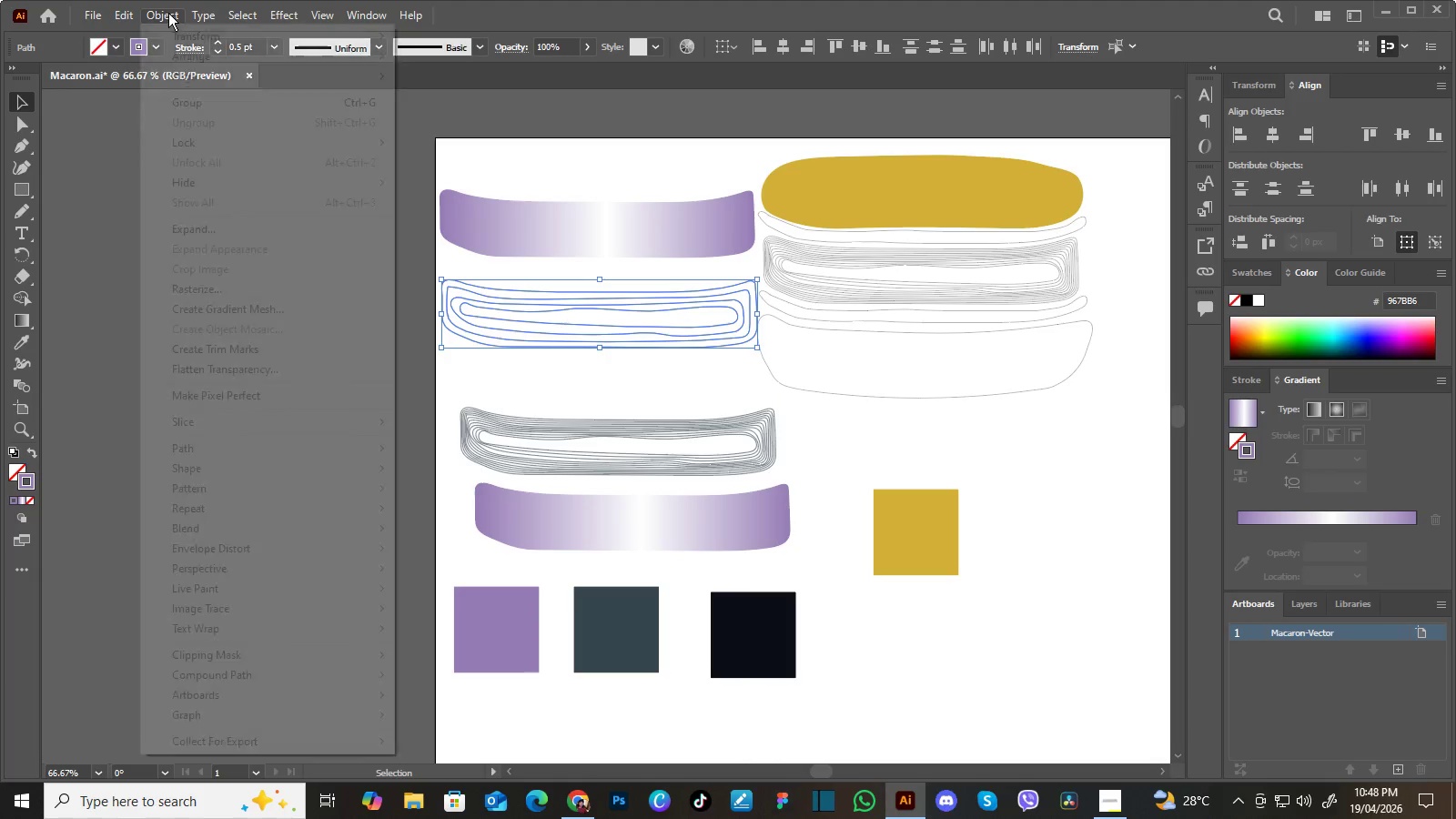 
left_click([452, 528])
 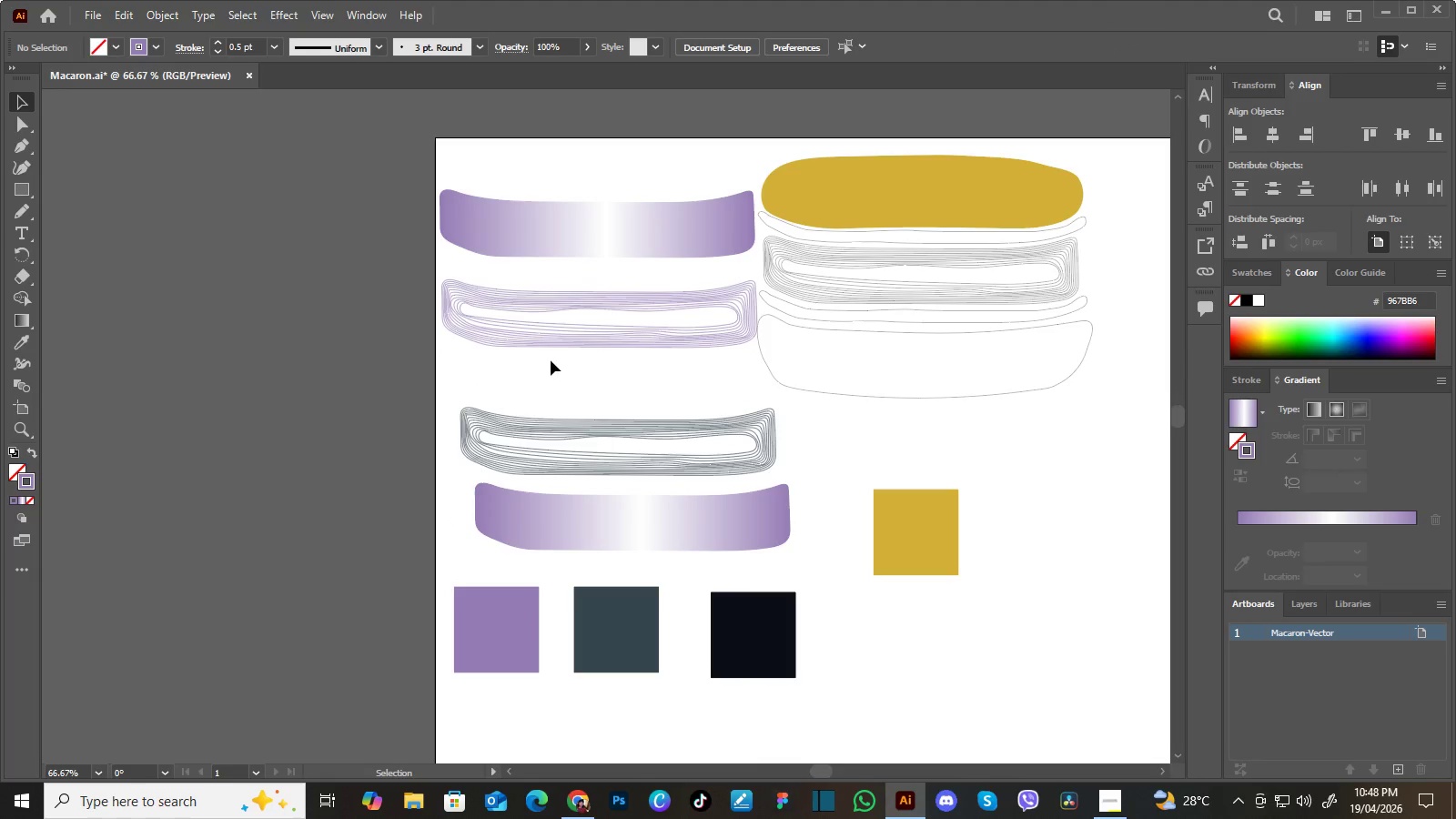 
left_click([572, 336])
 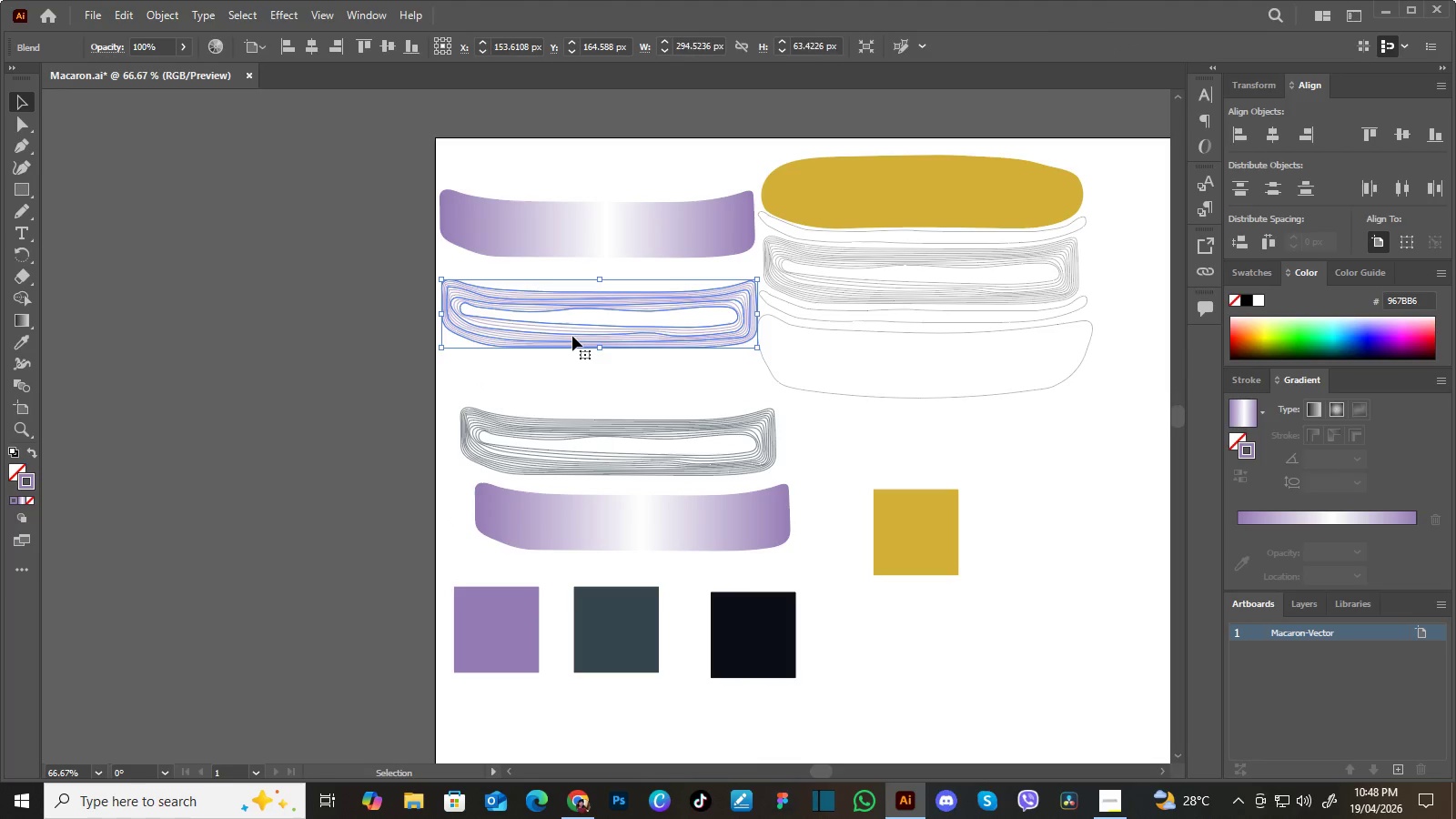 
left_click_drag(start_coordinate=[572, 336], to_coordinate=[571, 247])
 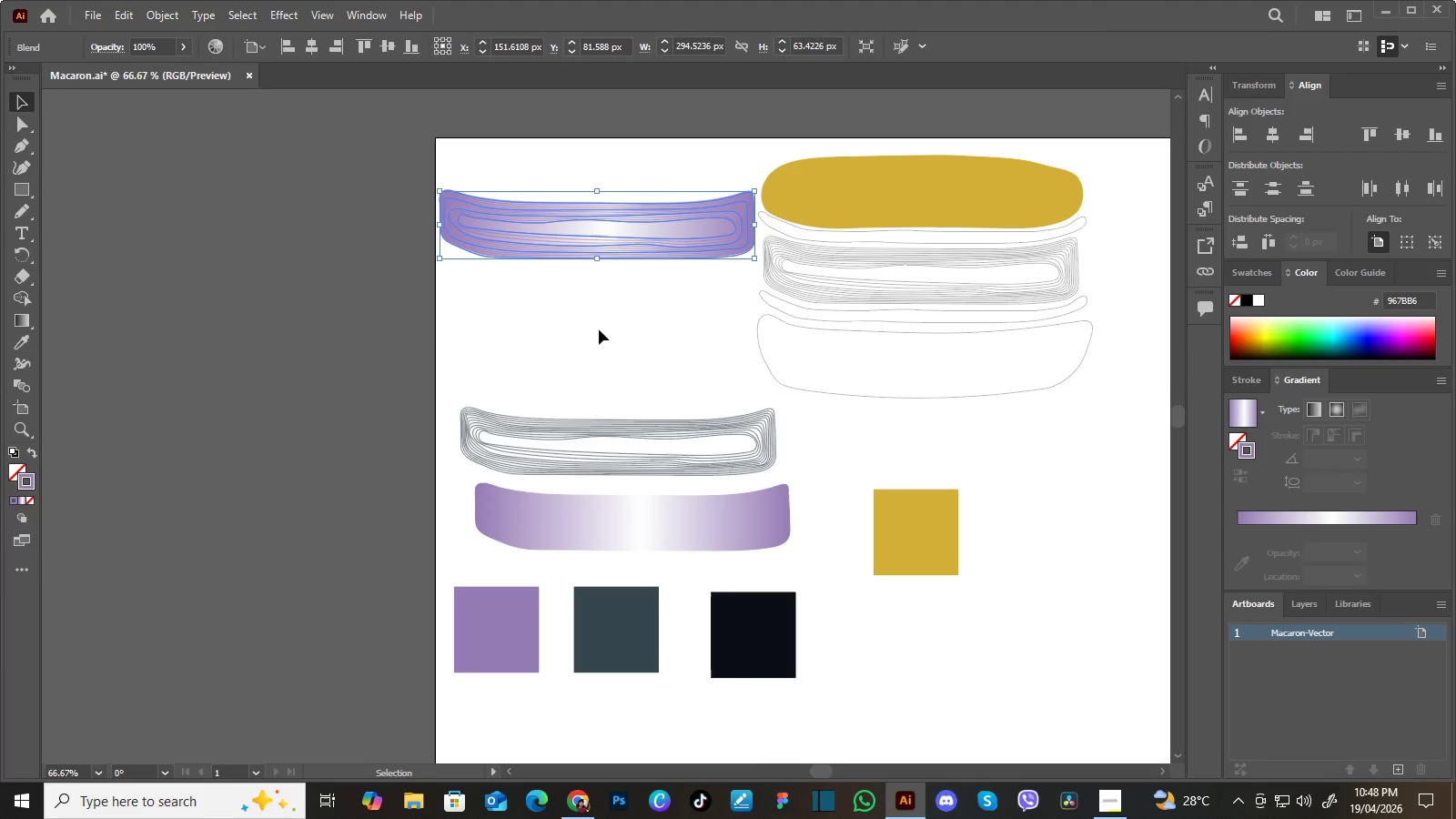 
left_click([599, 329])
 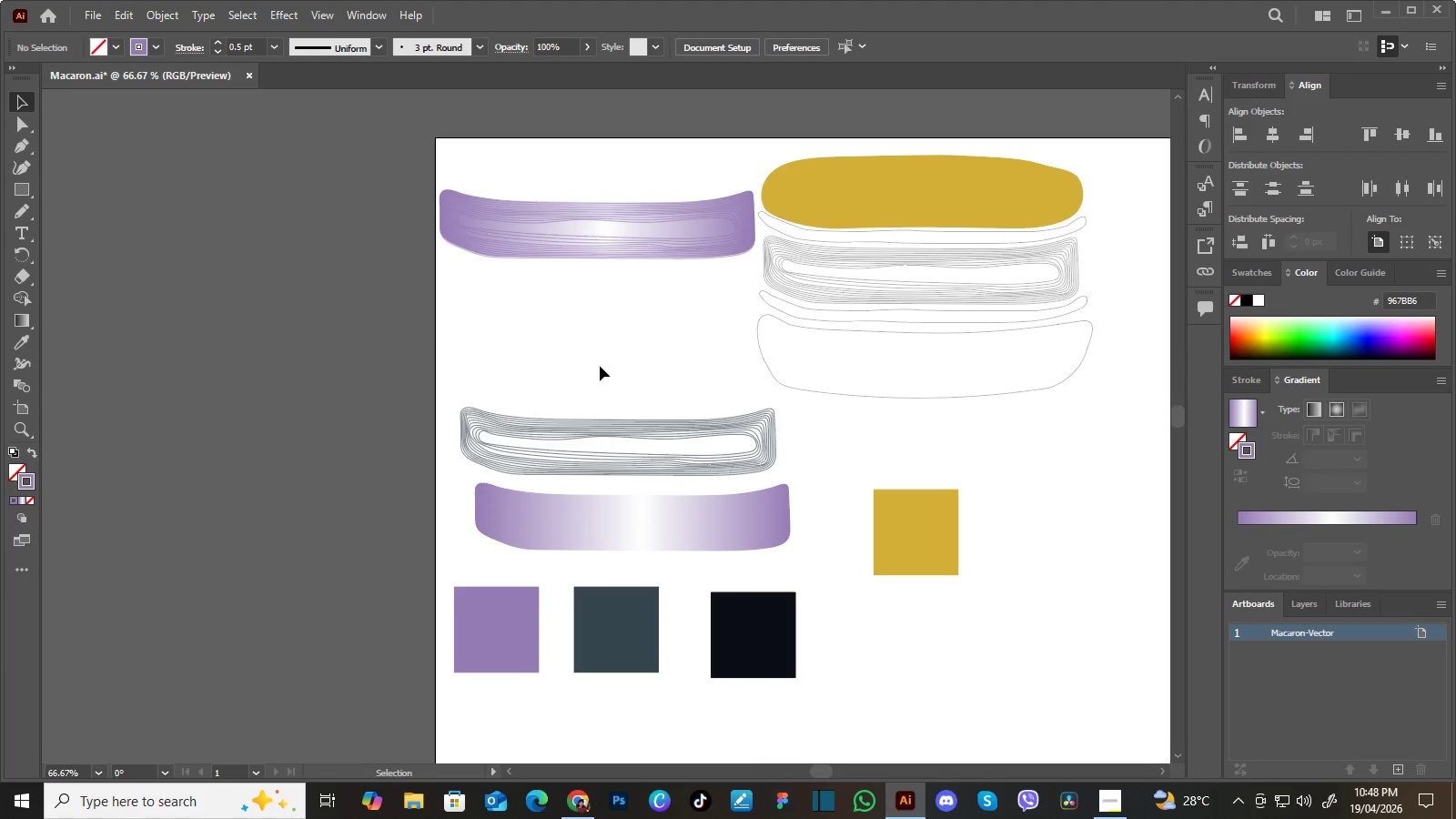 
hold_key(key=Space, duration=0.72)
 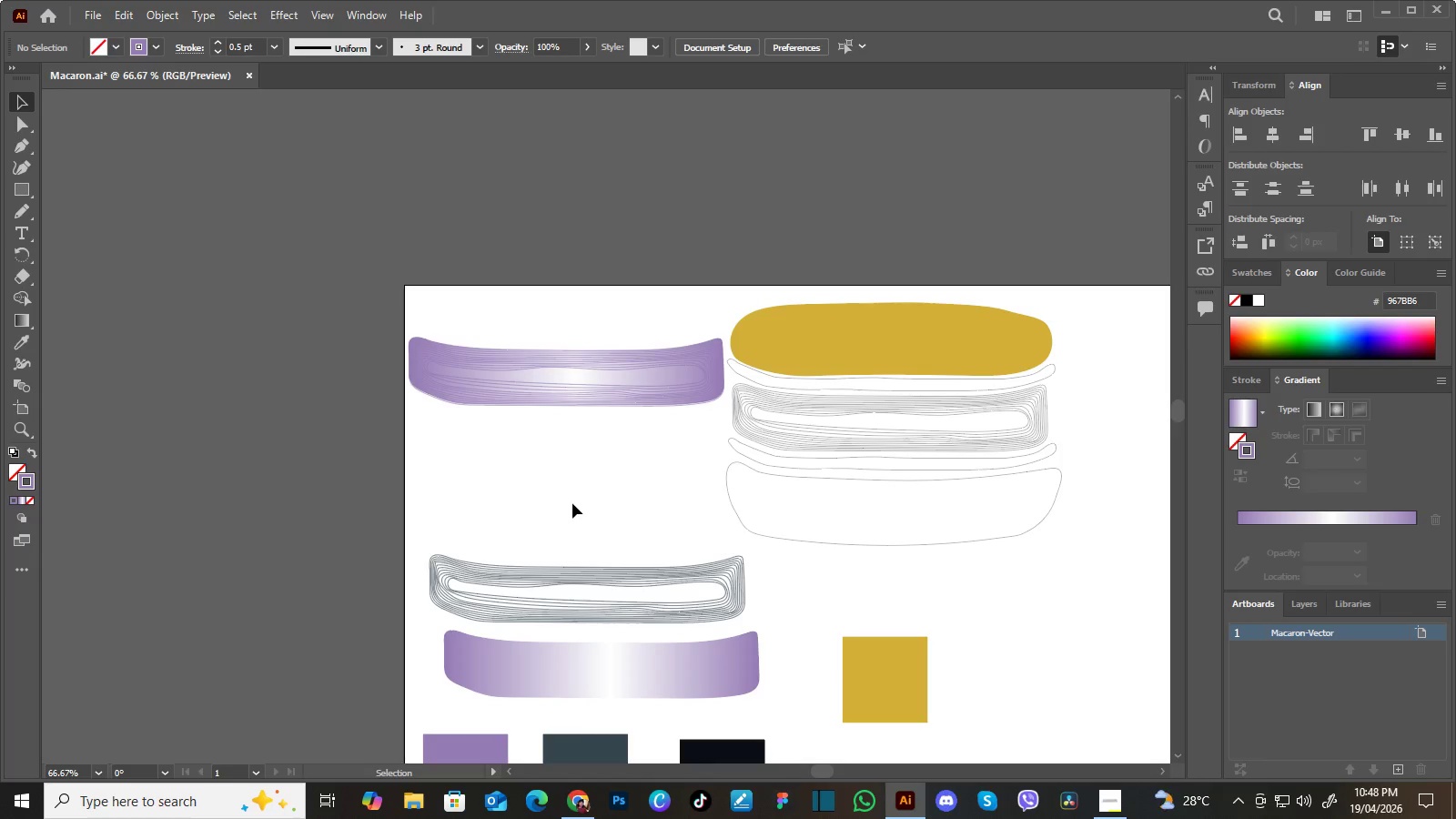 
left_click_drag(start_coordinate=[600, 366], to_coordinate=[568, 513])
 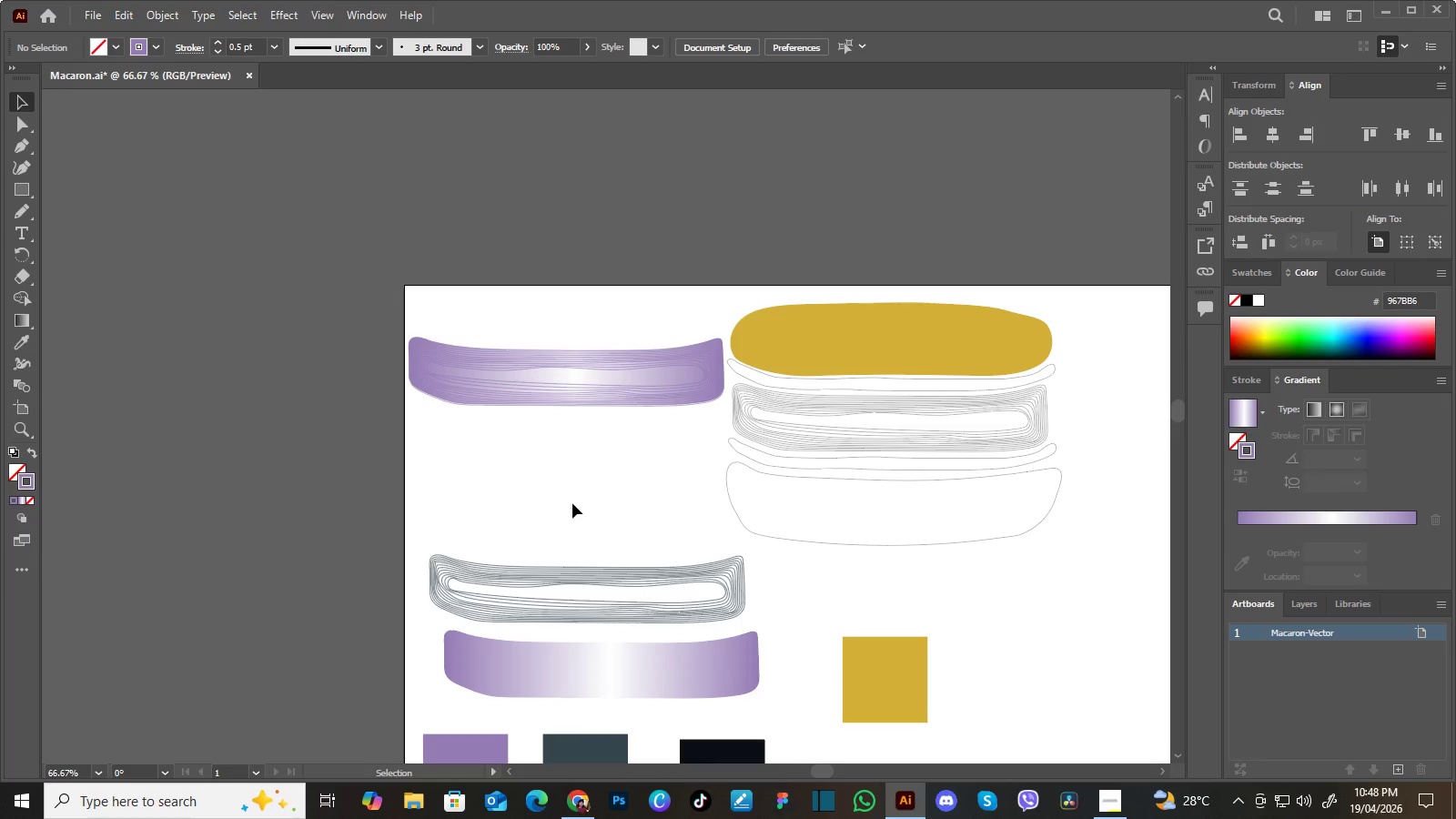 
wait(9.25)
 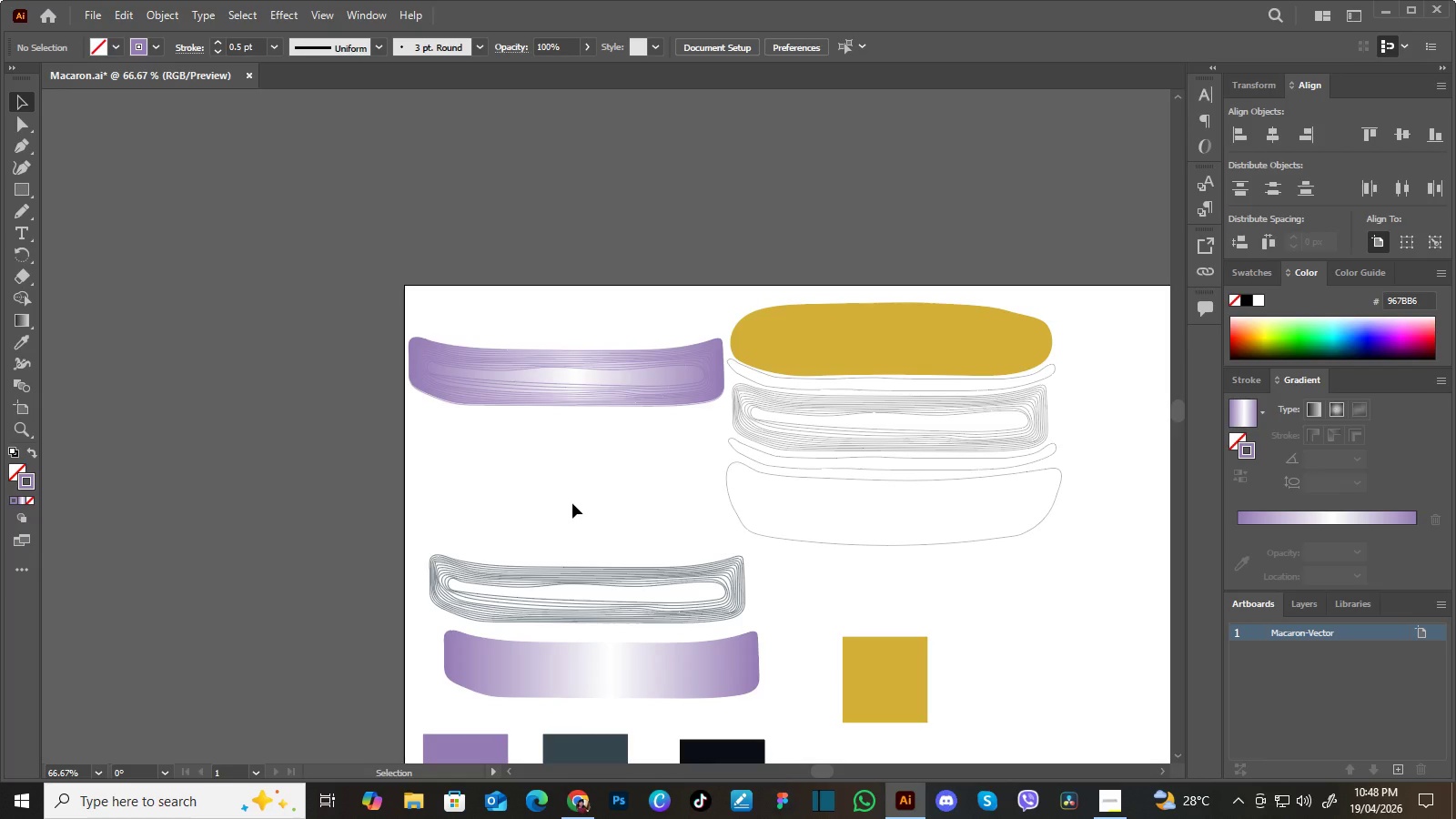 
left_click_drag(start_coordinate=[584, 315], to_coordinate=[509, 440])
 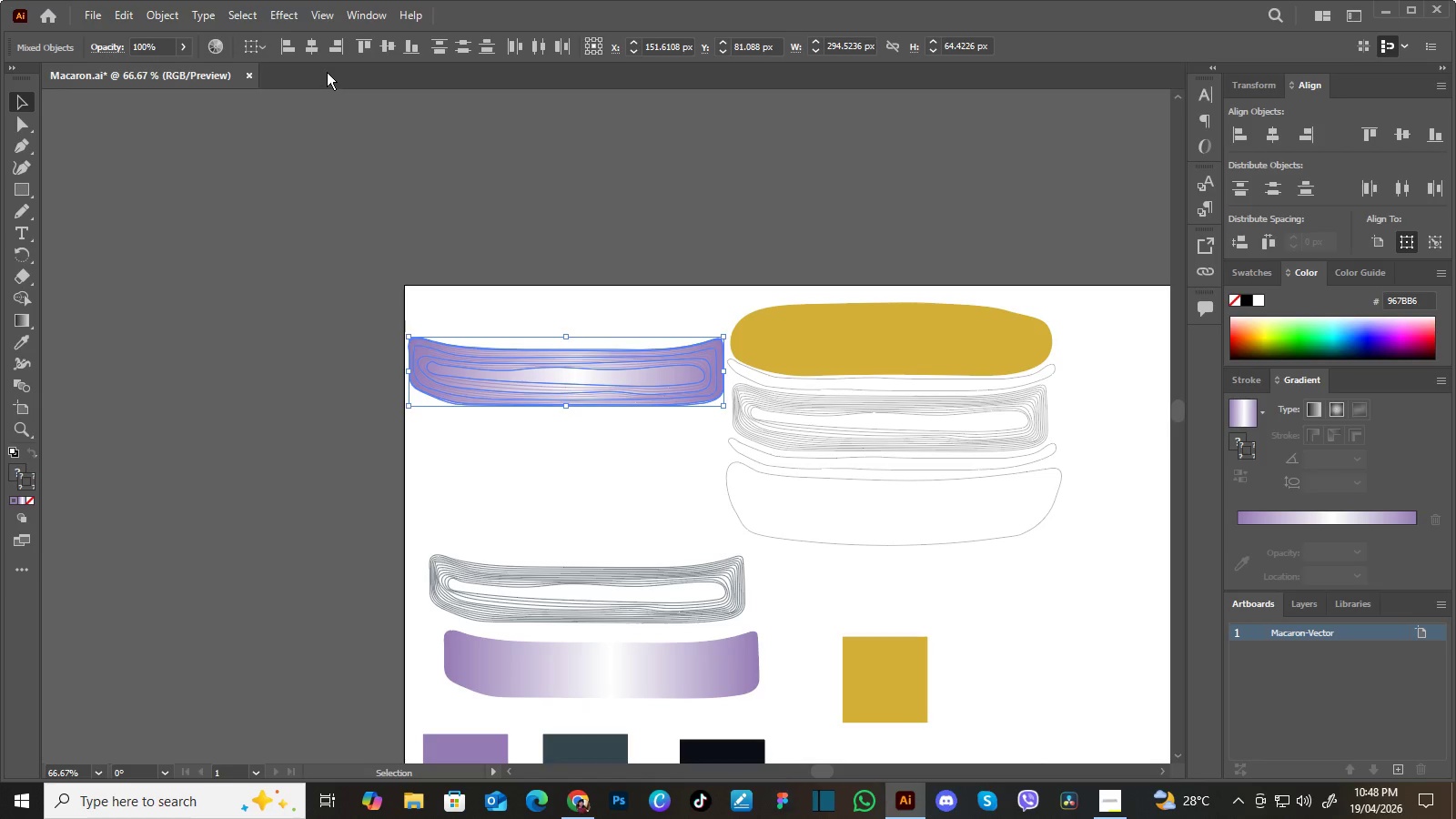 
left_click([313, 46])
 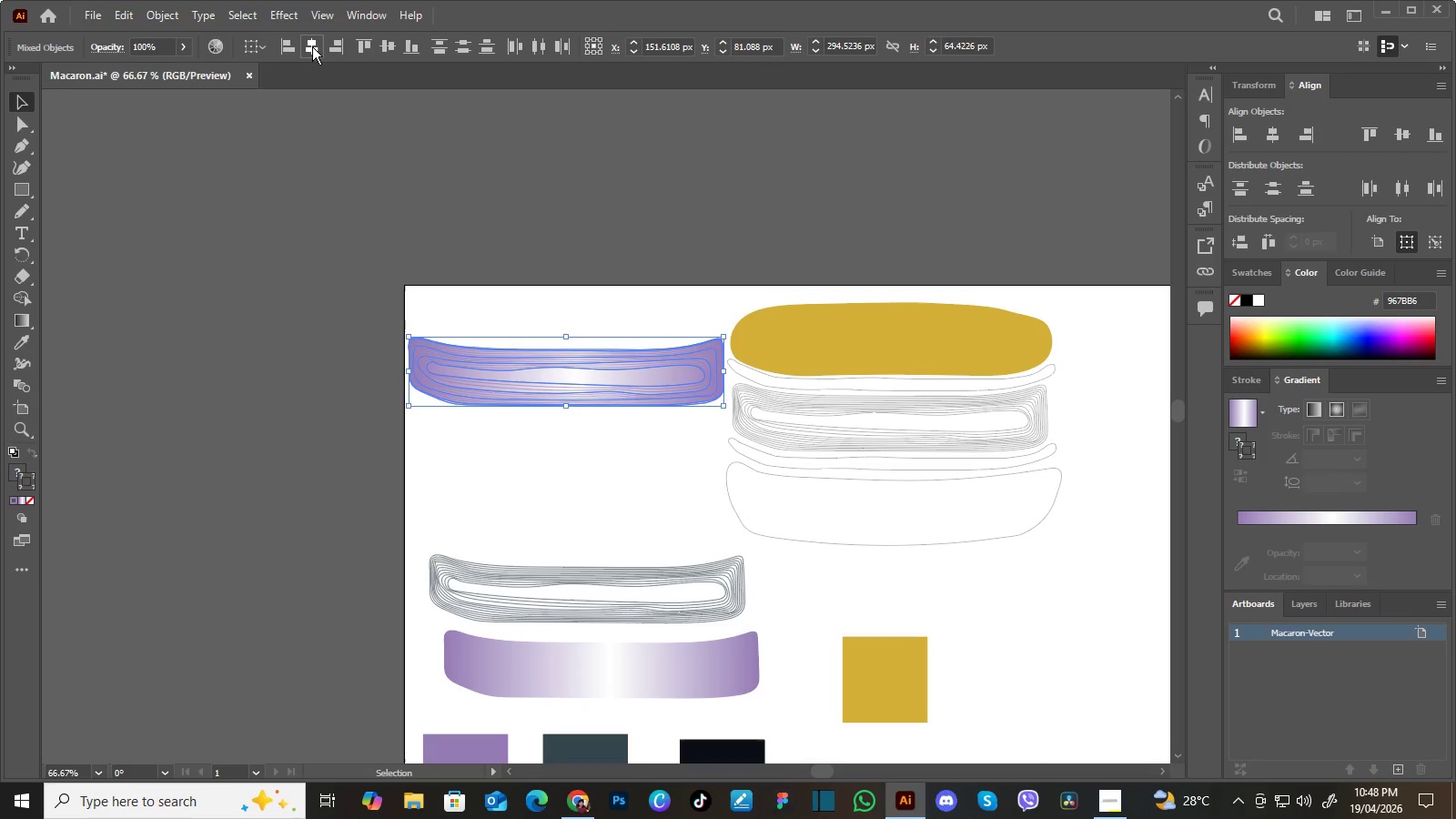 
double_click([312, 46])
 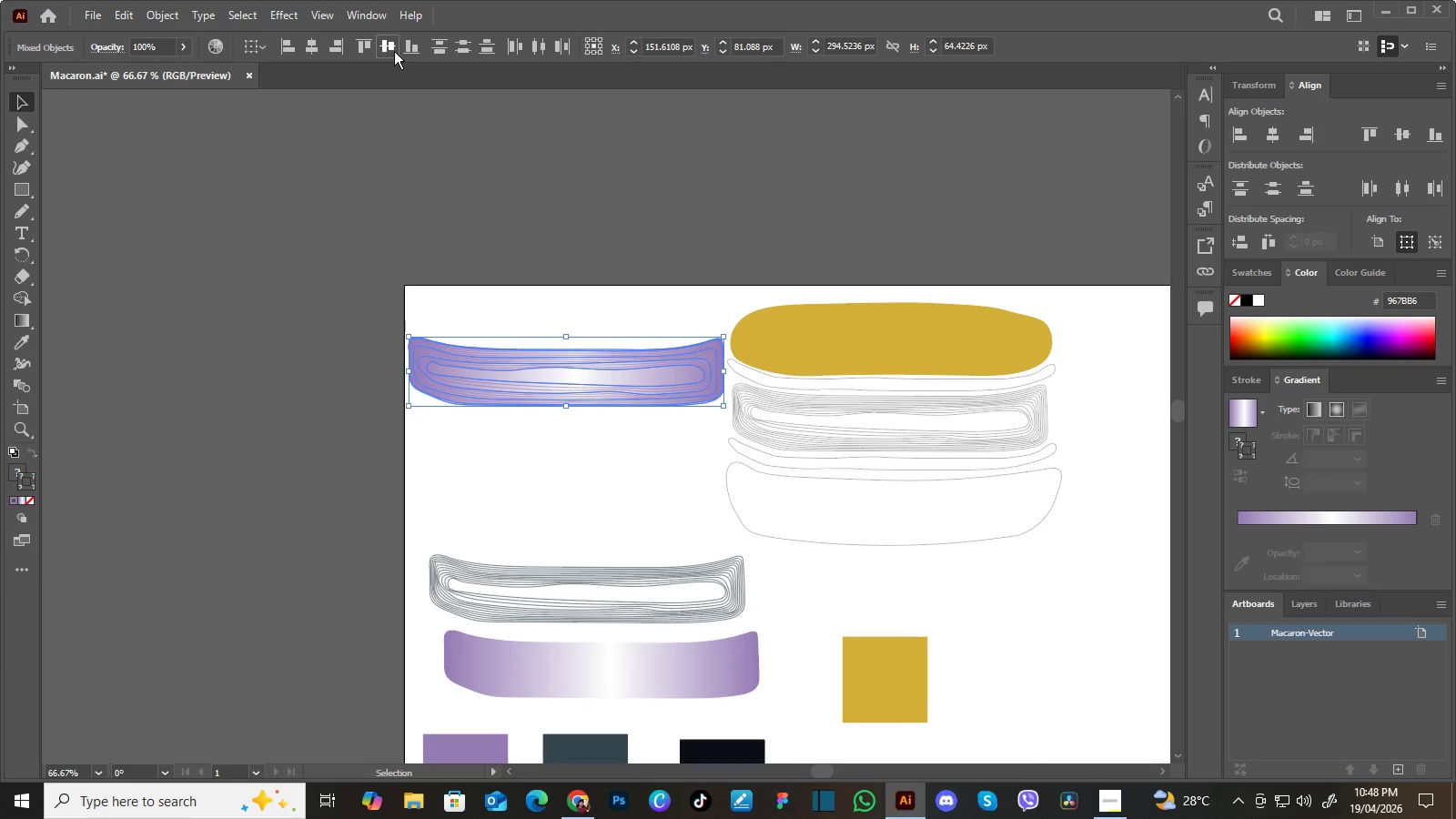 
double_click([394, 51])
 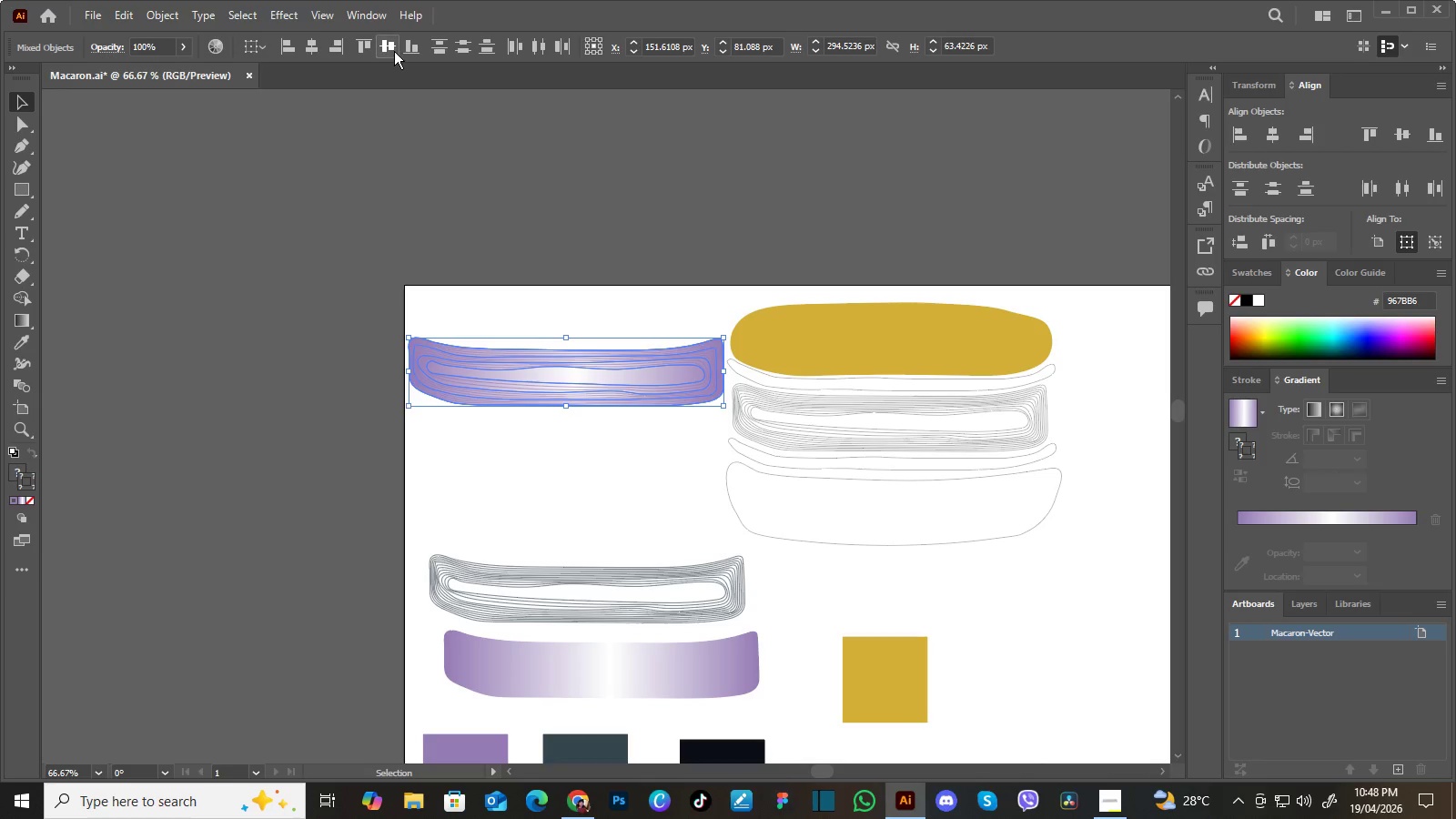 
triple_click([394, 51])
 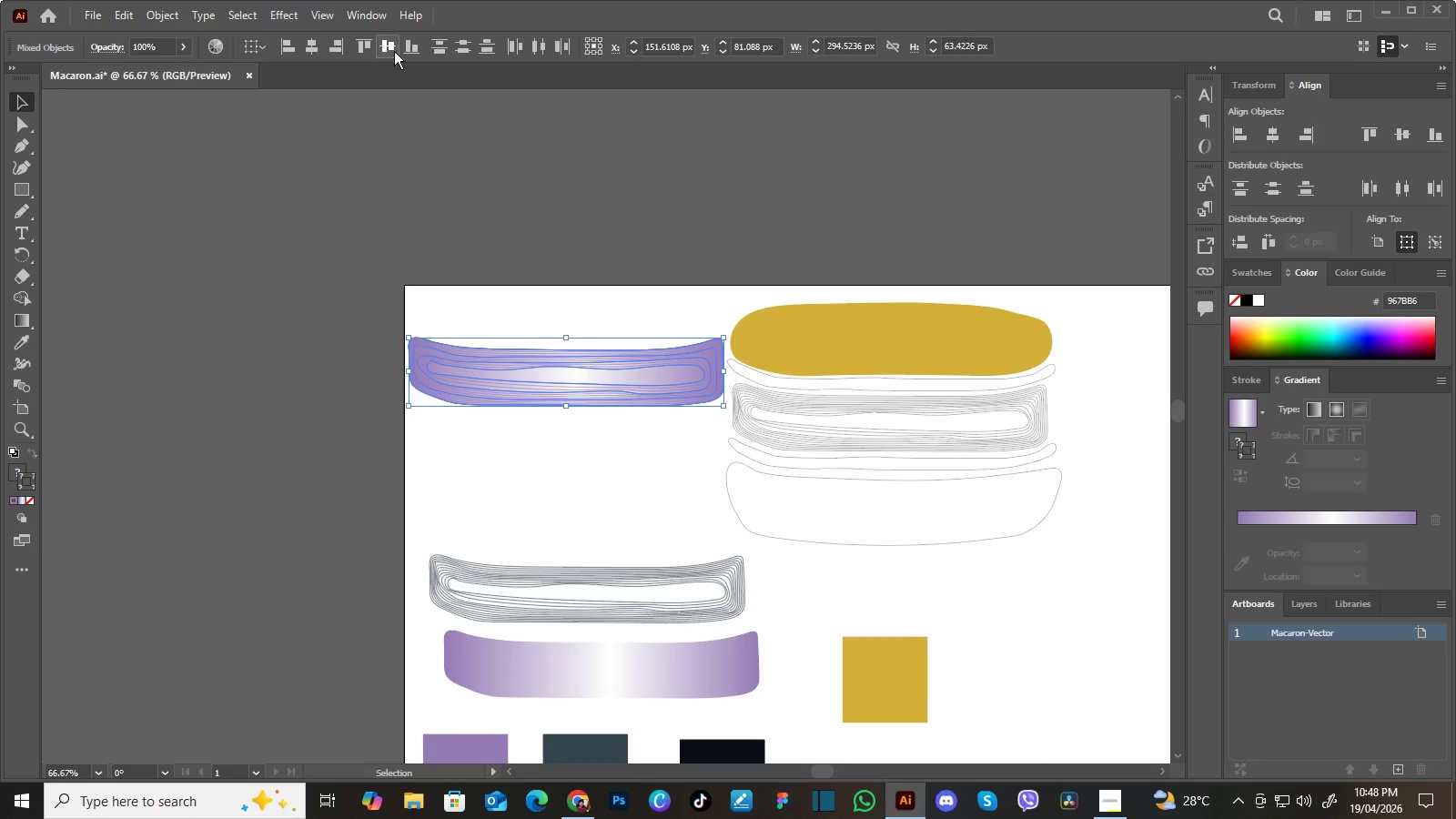 
triple_click([394, 51])
 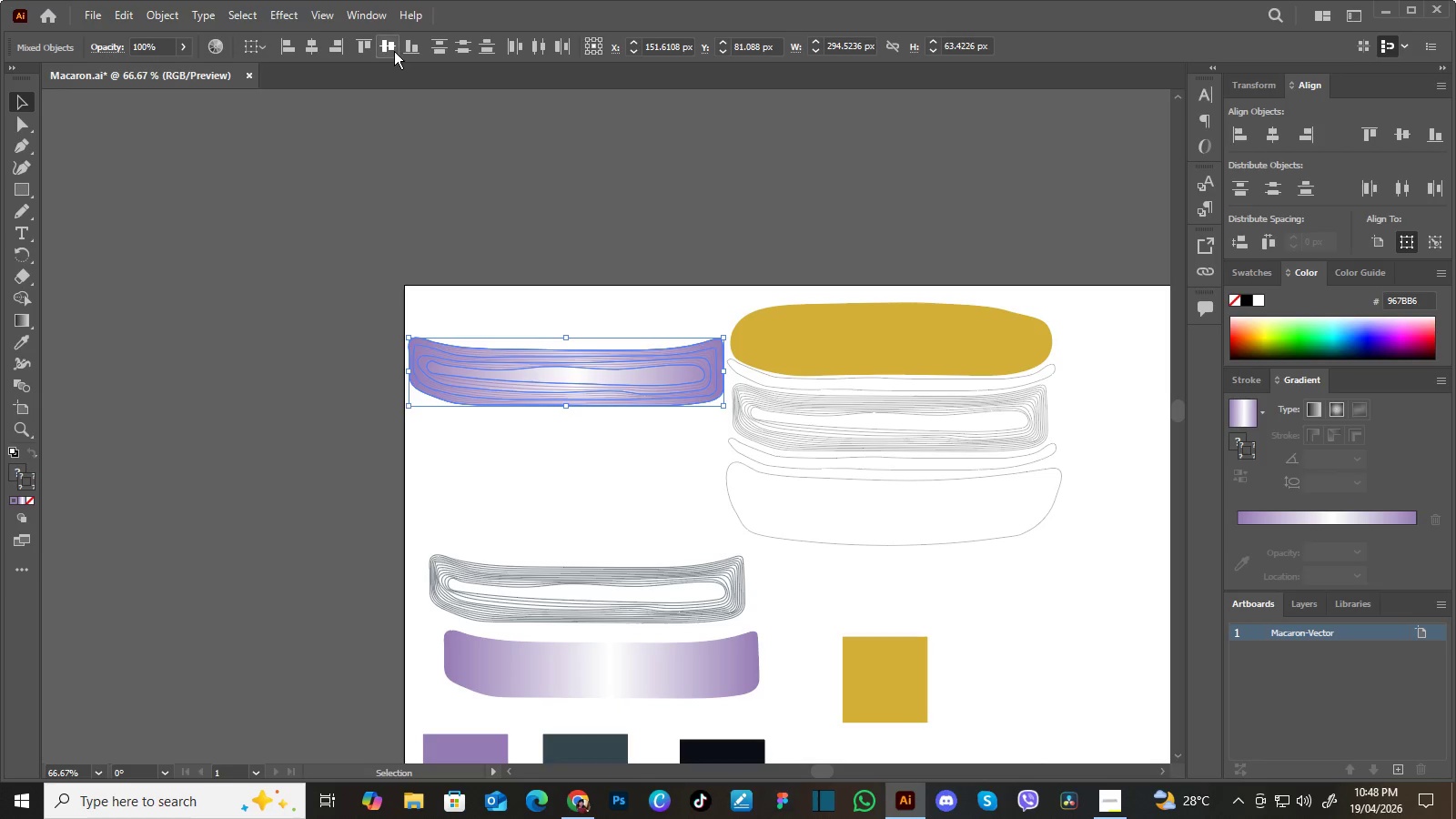 
triple_click([394, 51])
 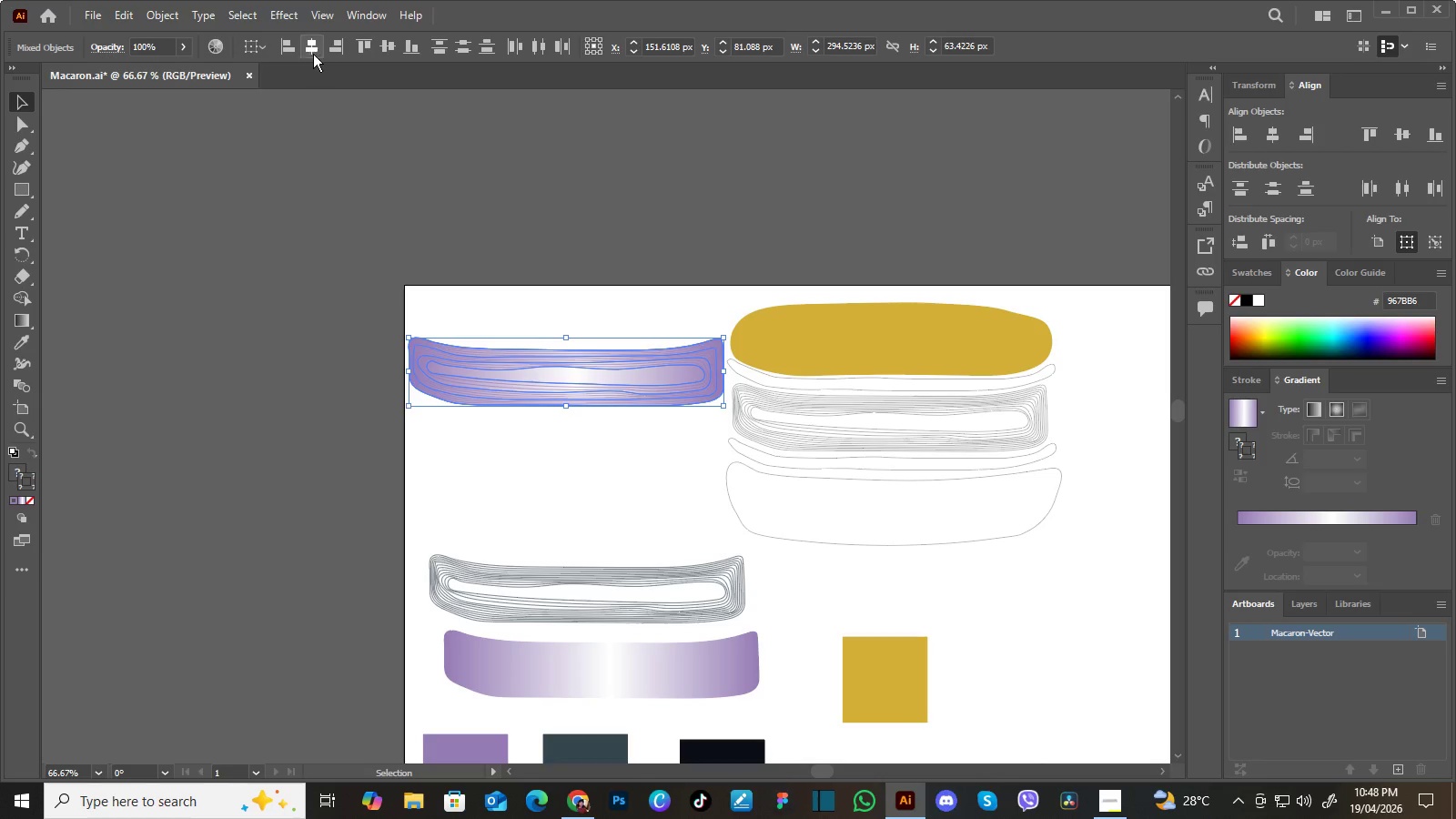 
left_click([313, 53])
 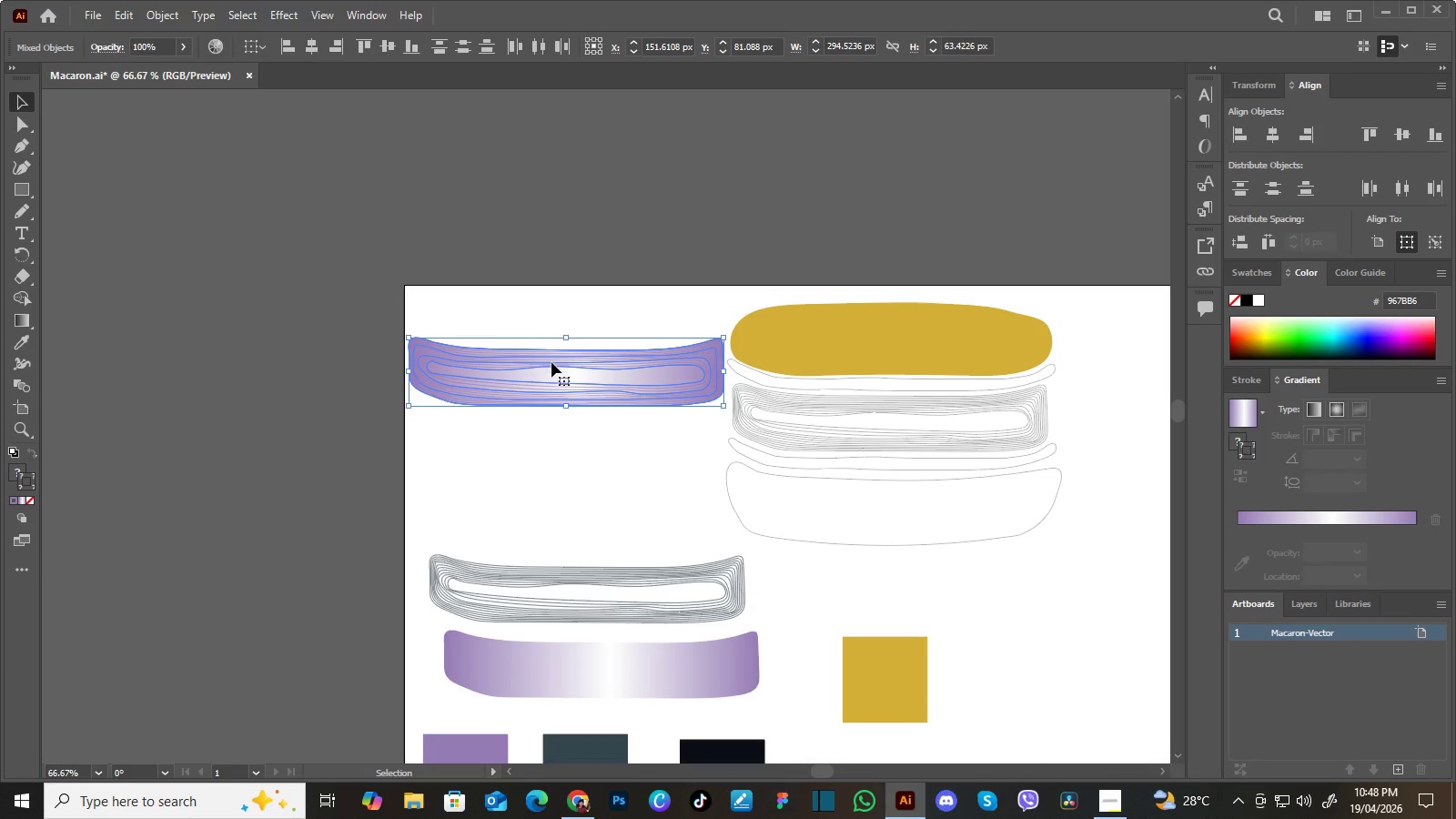 
right_click([551, 362])
 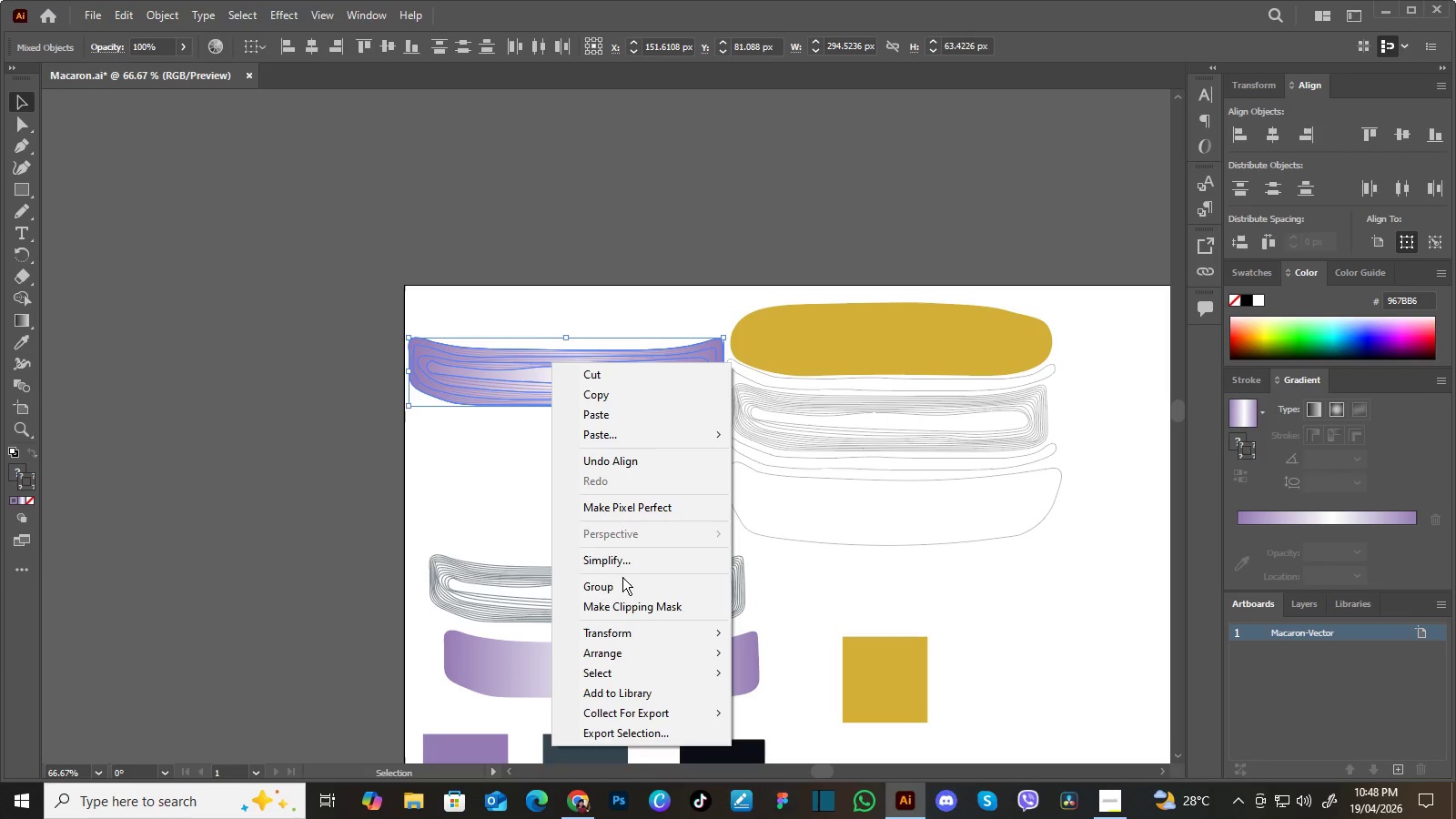 
left_click([622, 582])
 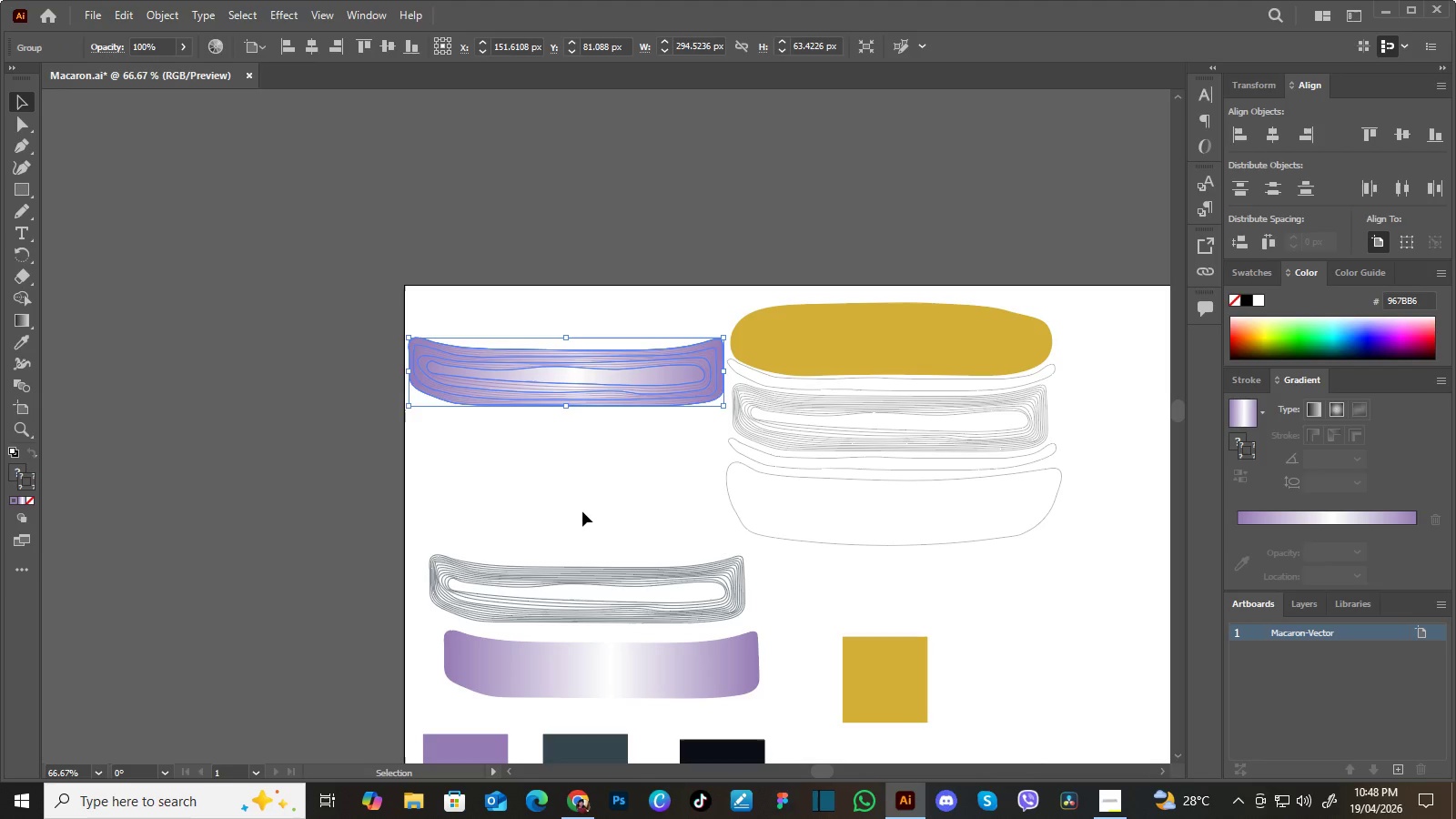 
double_click([582, 511])
 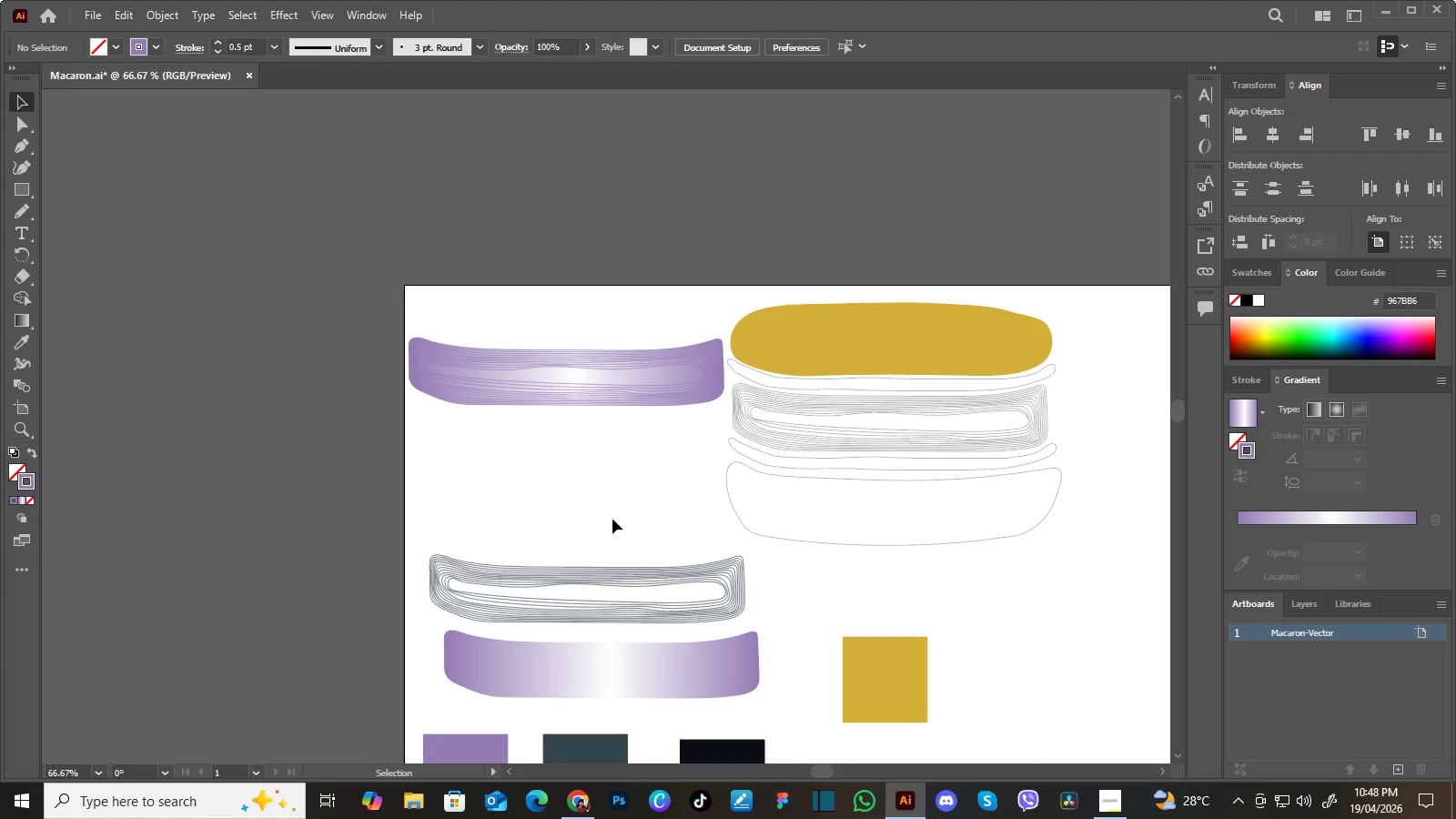 
hold_key(key=Space, duration=0.59)
 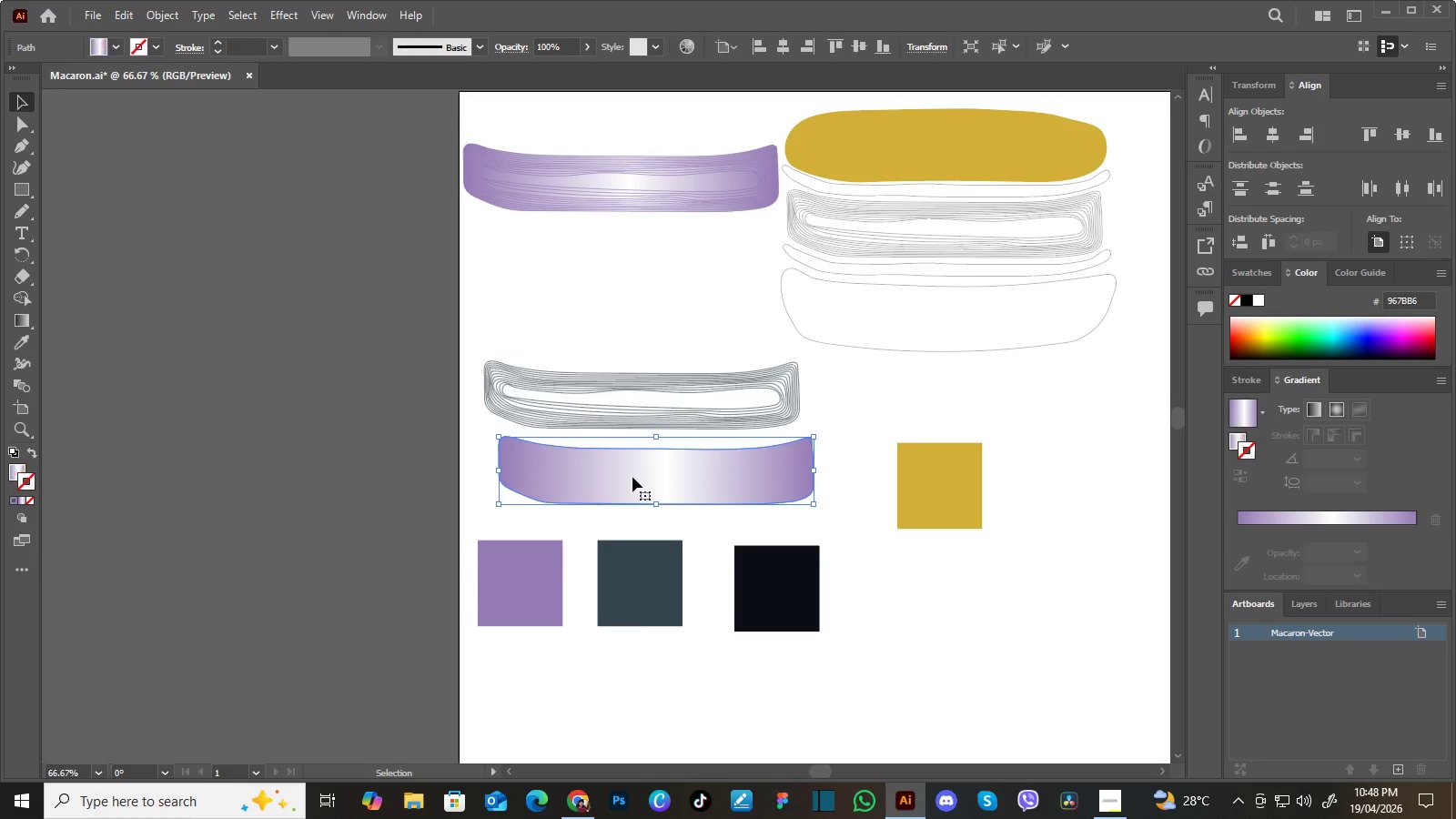 
left_click_drag(start_coordinate=[620, 526], to_coordinate=[676, 322])
 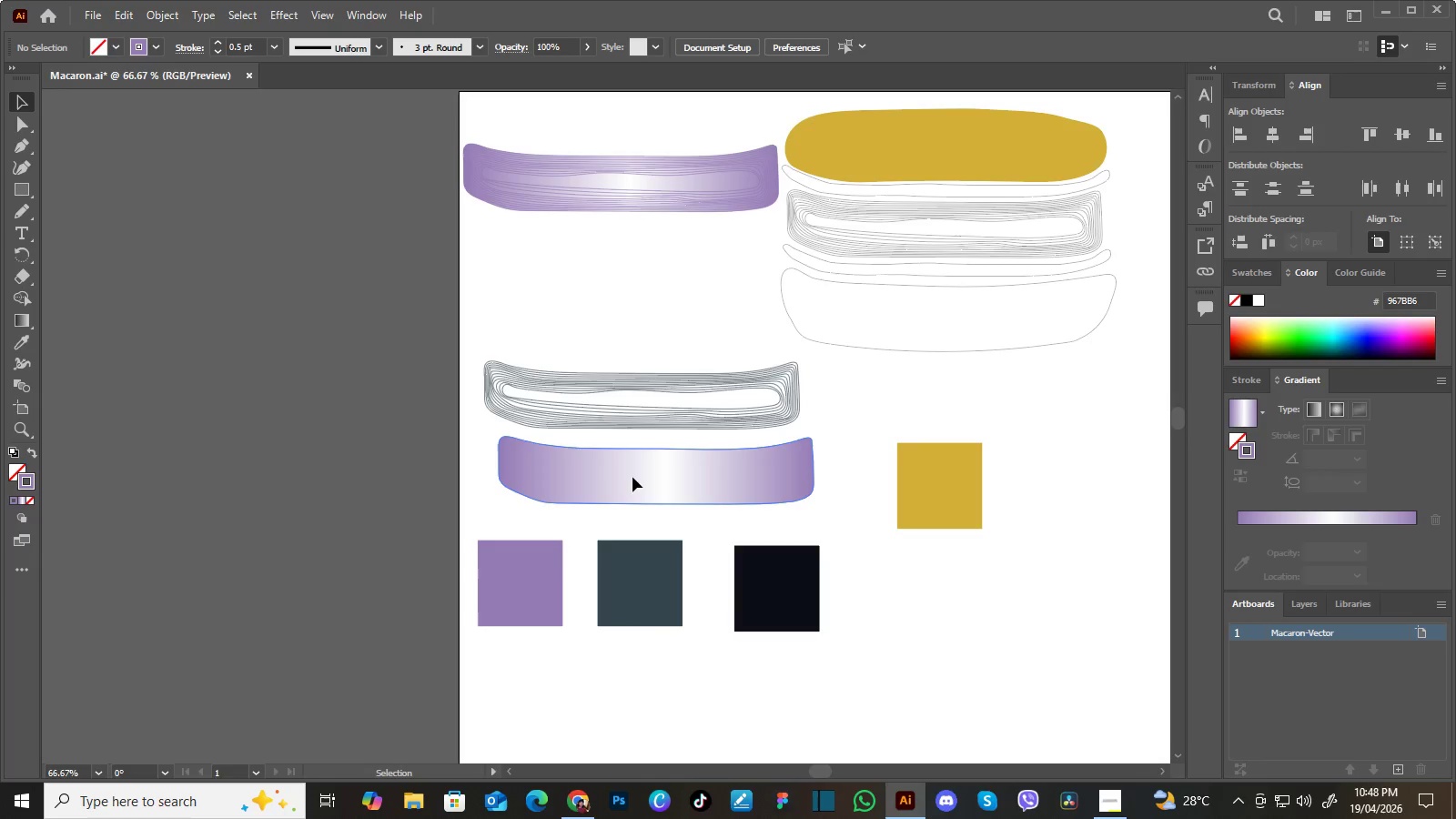 
left_click([632, 477])
 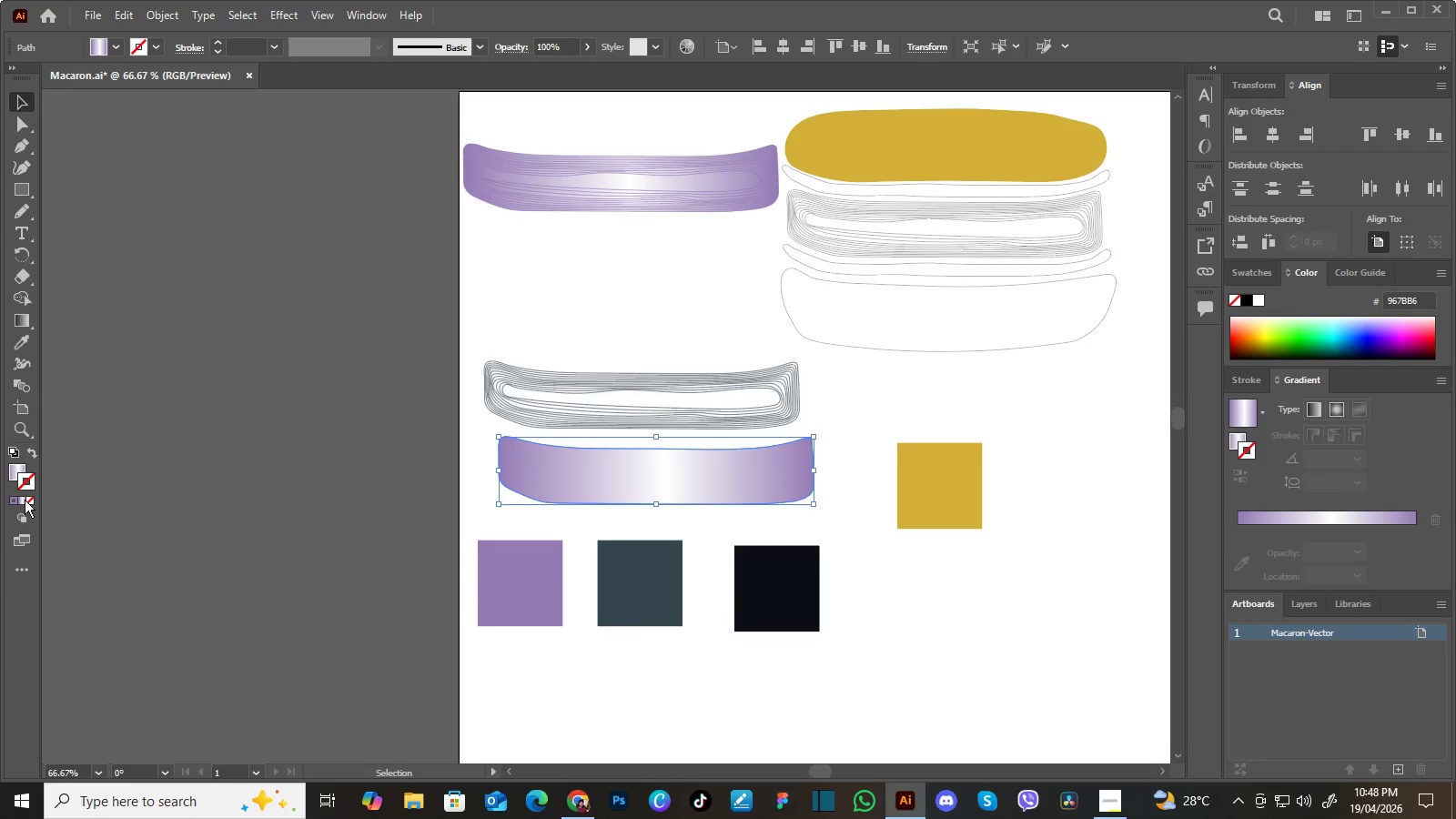 
left_click([22, 500])
 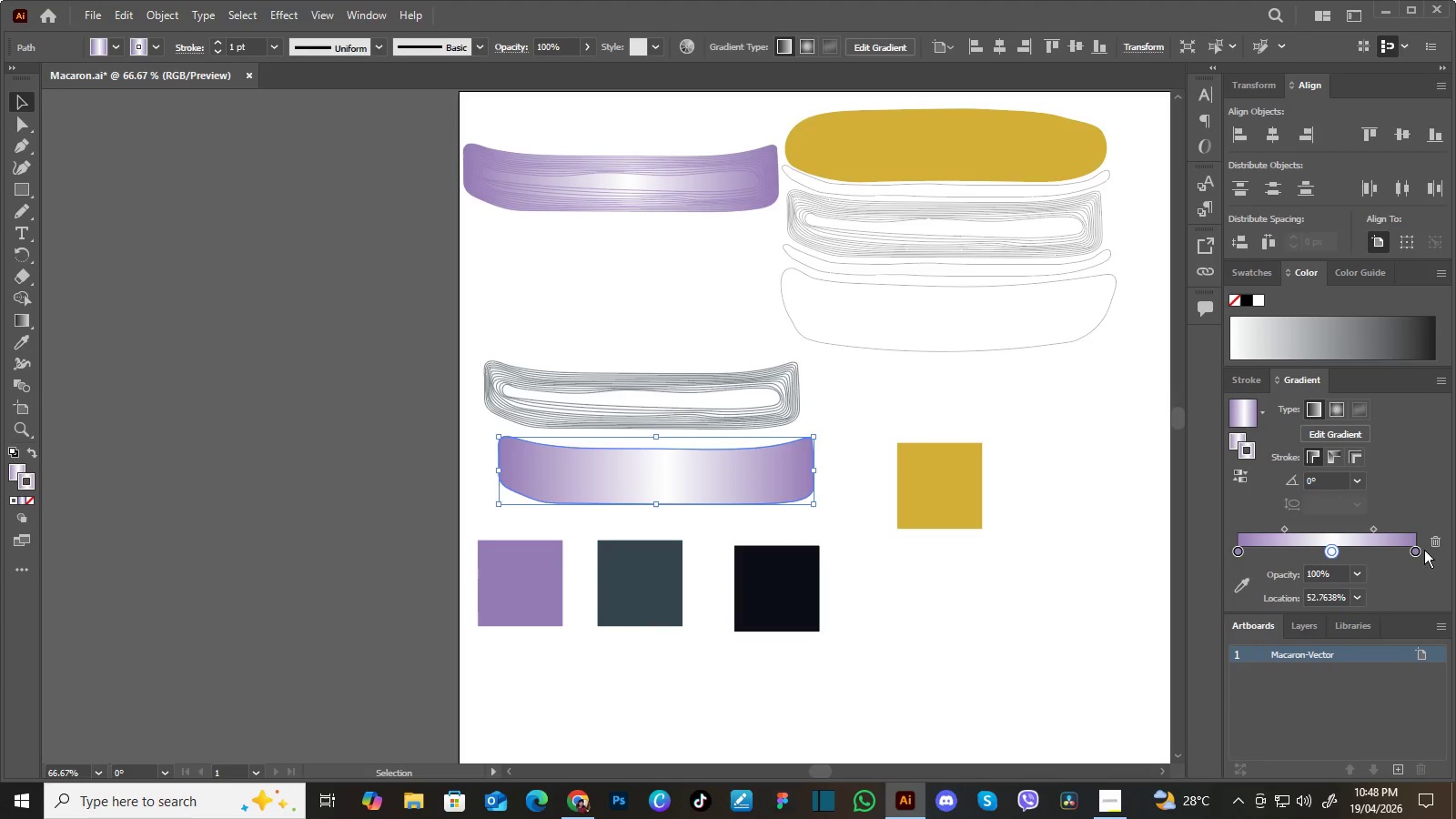 
left_click([1416, 552])
 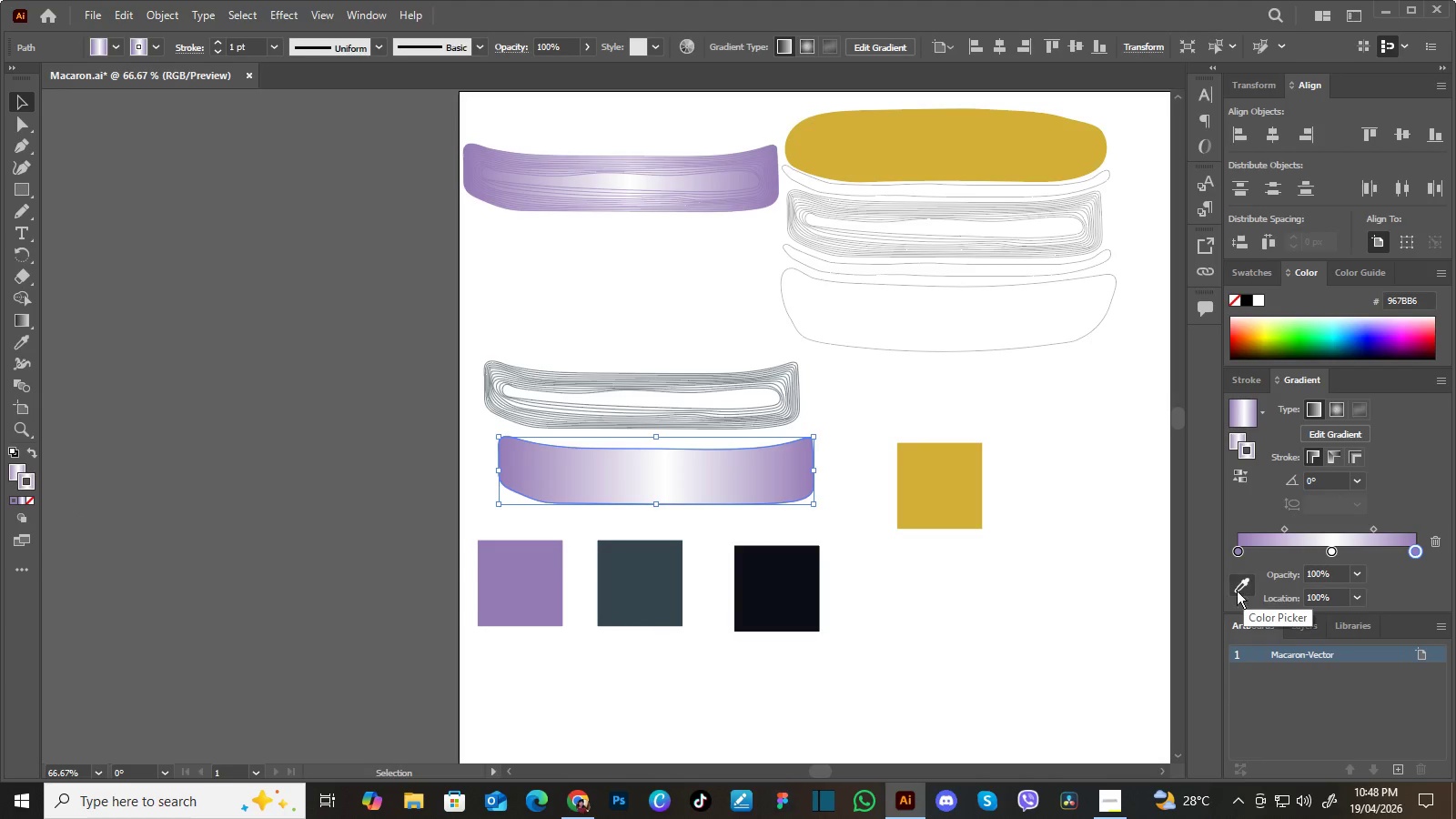 
left_click([1238, 587])
 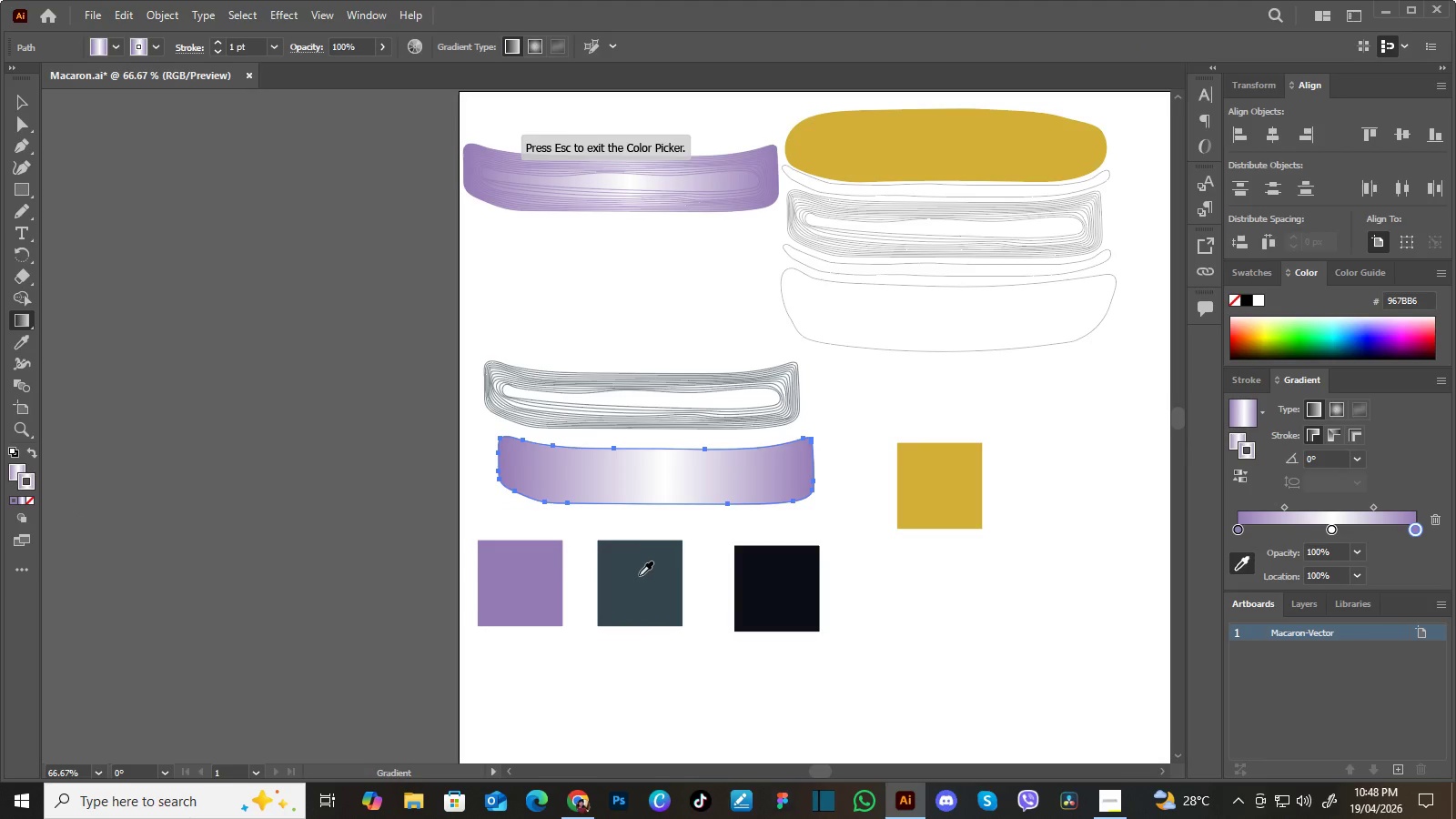 
left_click([639, 575])
 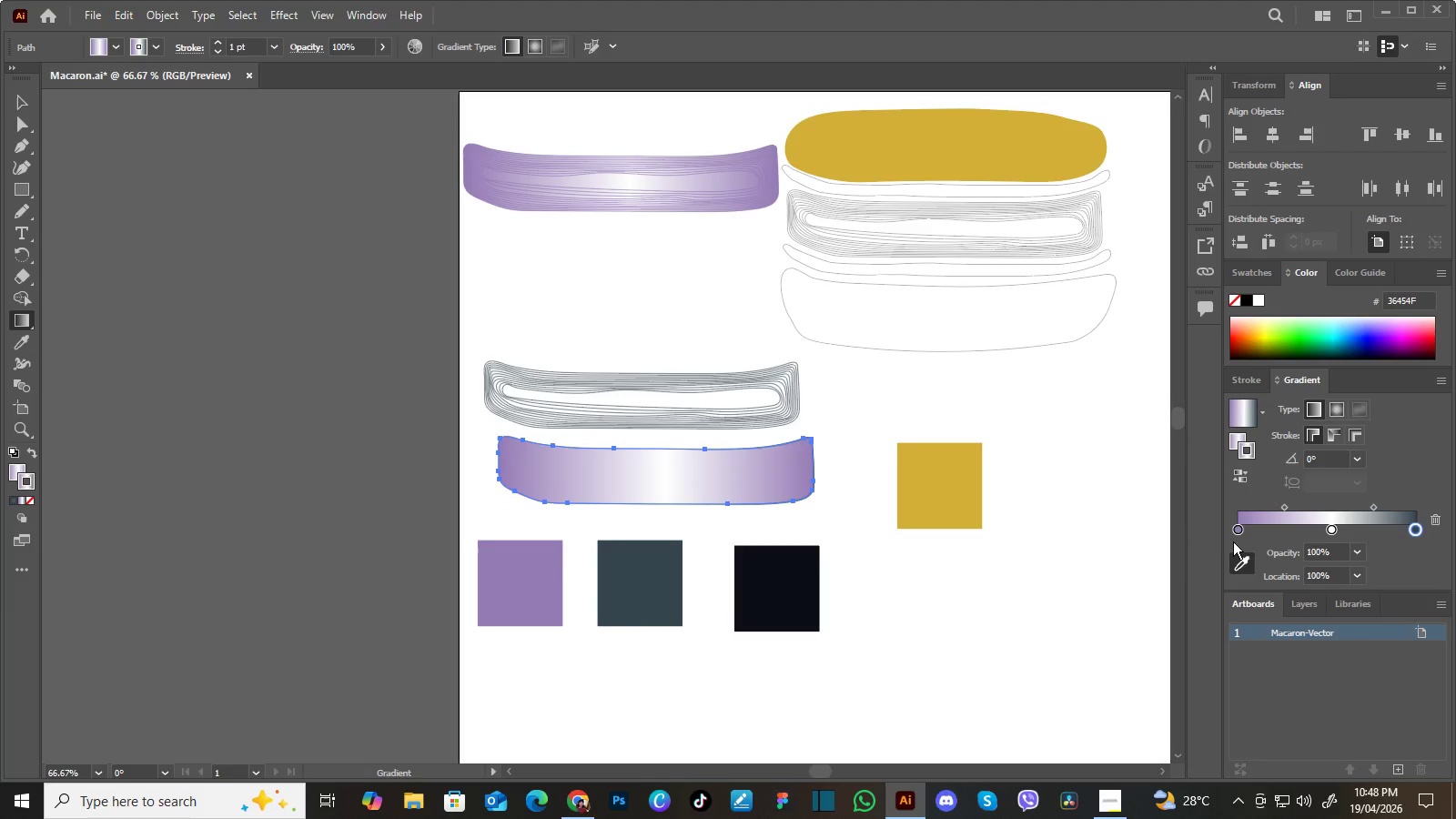 
left_click([1237, 531])
 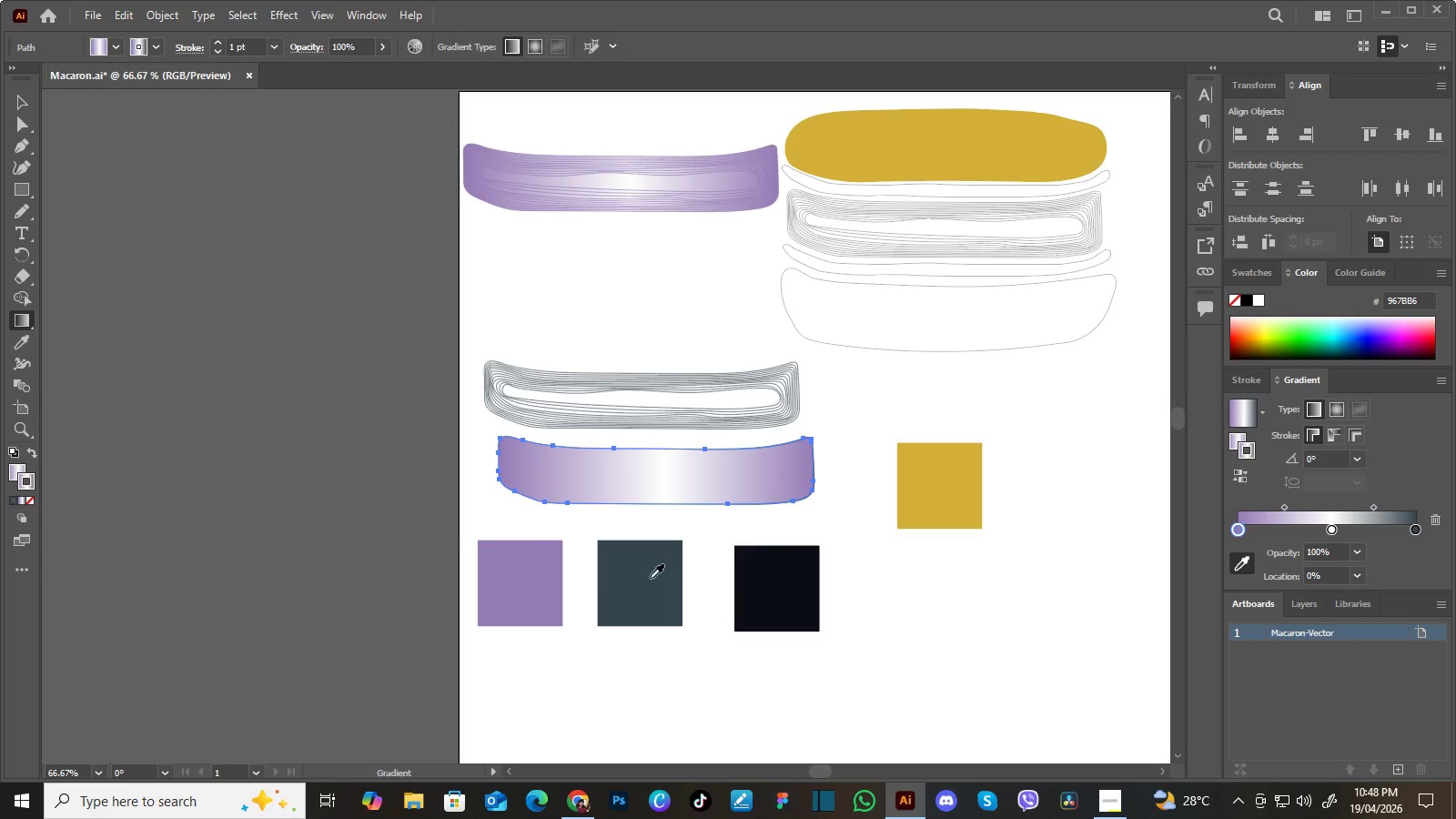 
left_click([649, 578])
 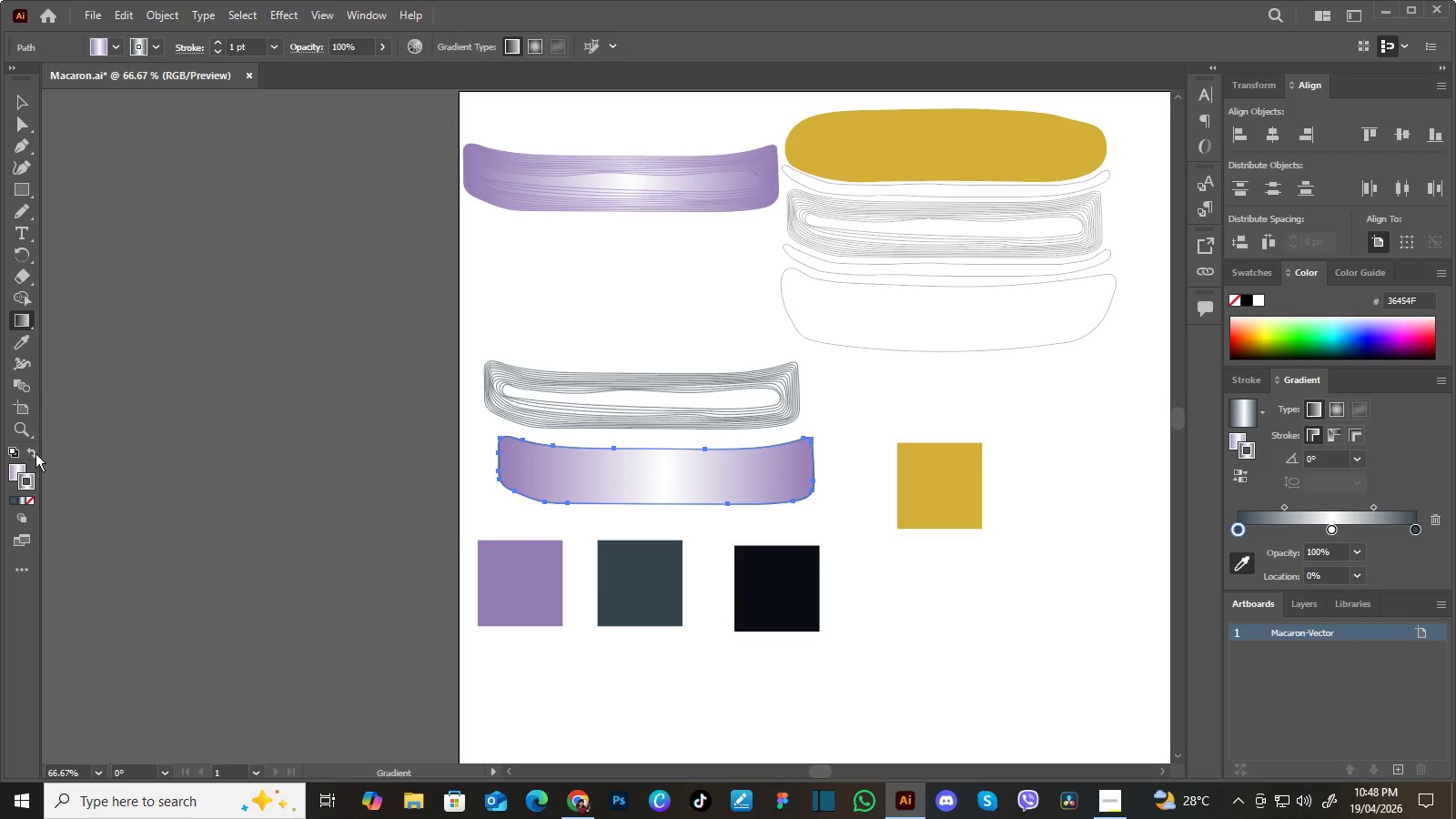 
left_click([32, 451])
 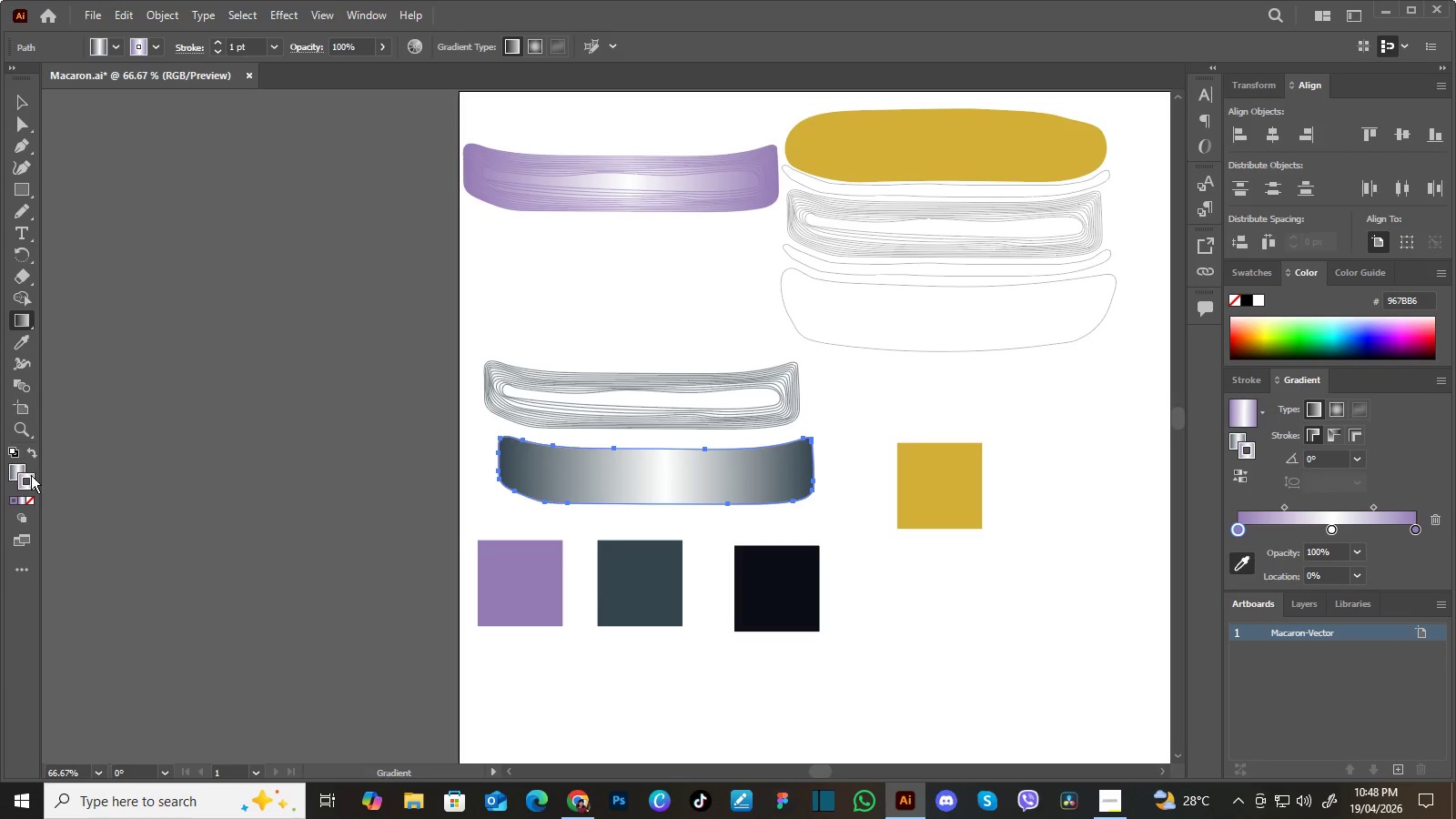 
left_click([32, 486])
 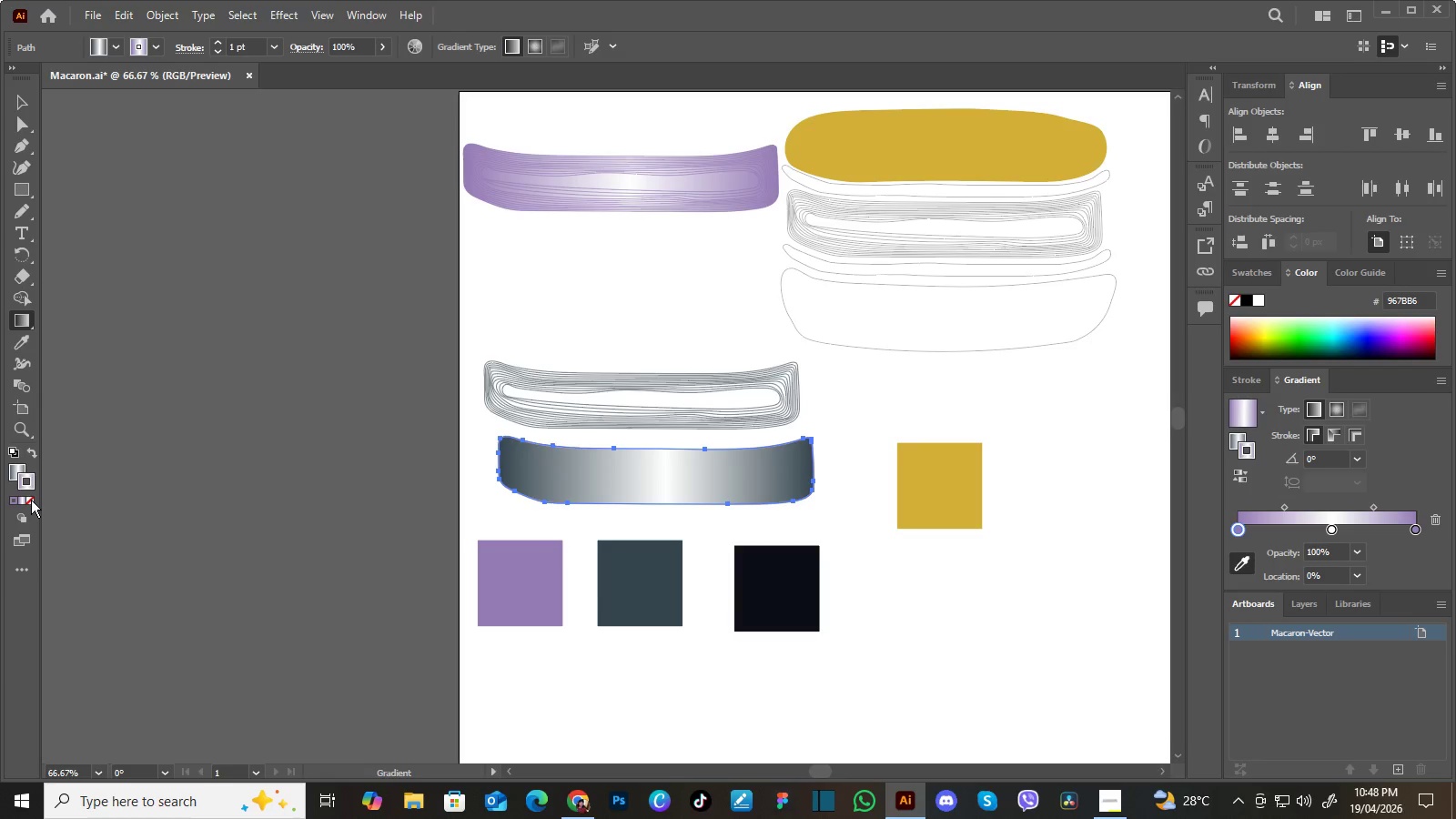 
left_click([30, 500])
 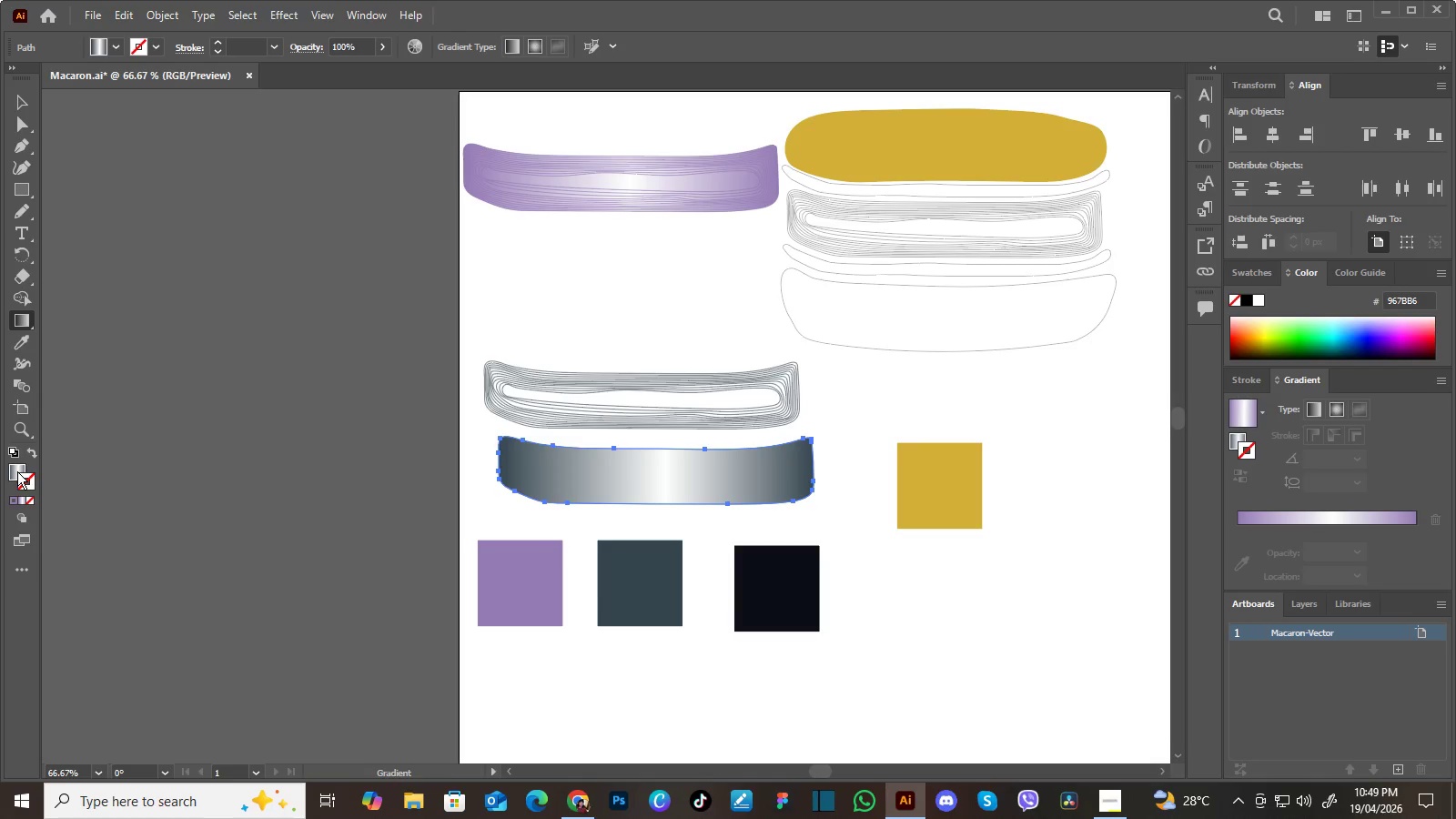 
left_click([16, 470])
 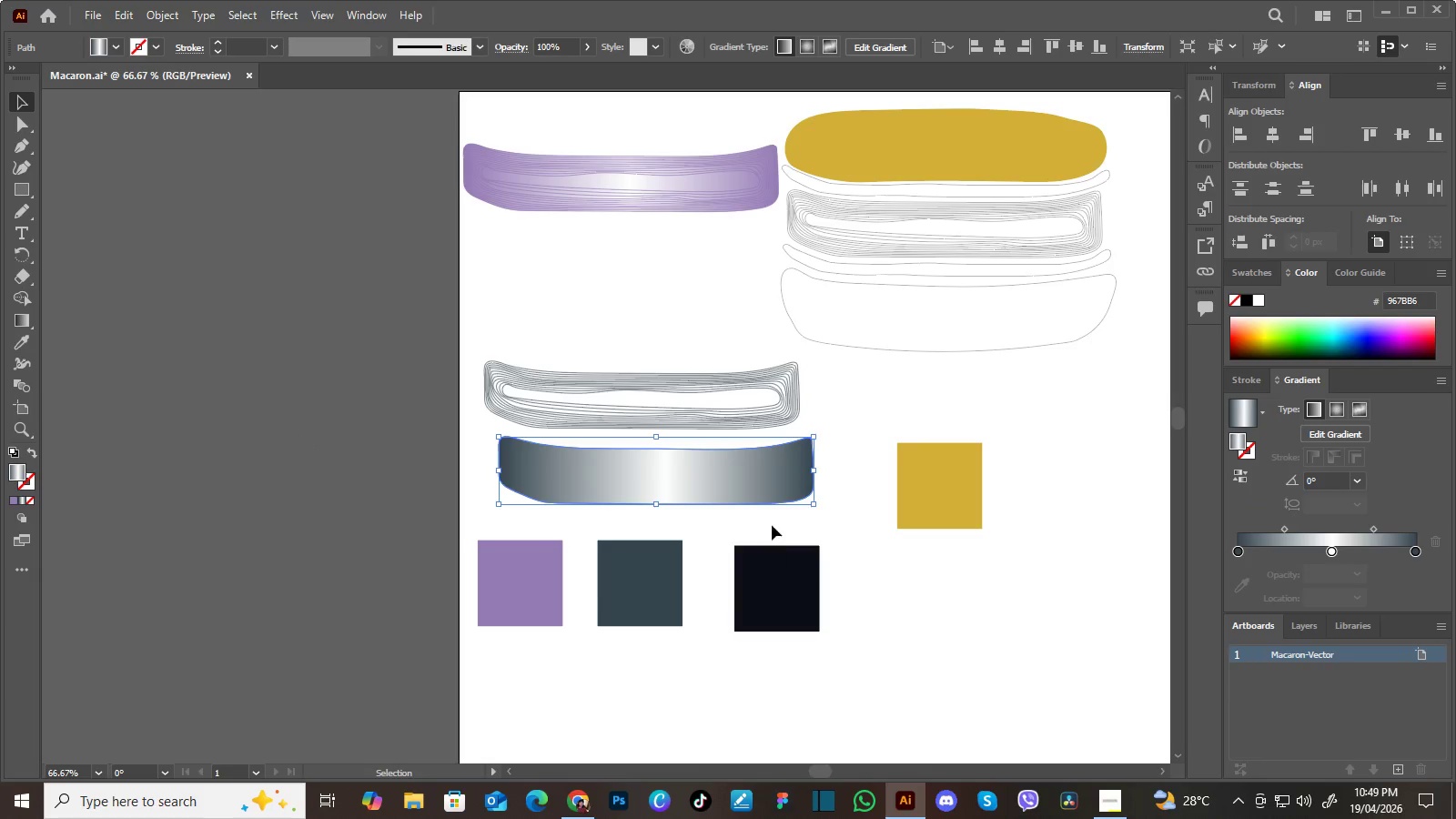 
hold_key(key=AltLeft, duration=1.5)
left_click_drag(start_coordinate=[754, 470], to_coordinate=[1030, 695])
 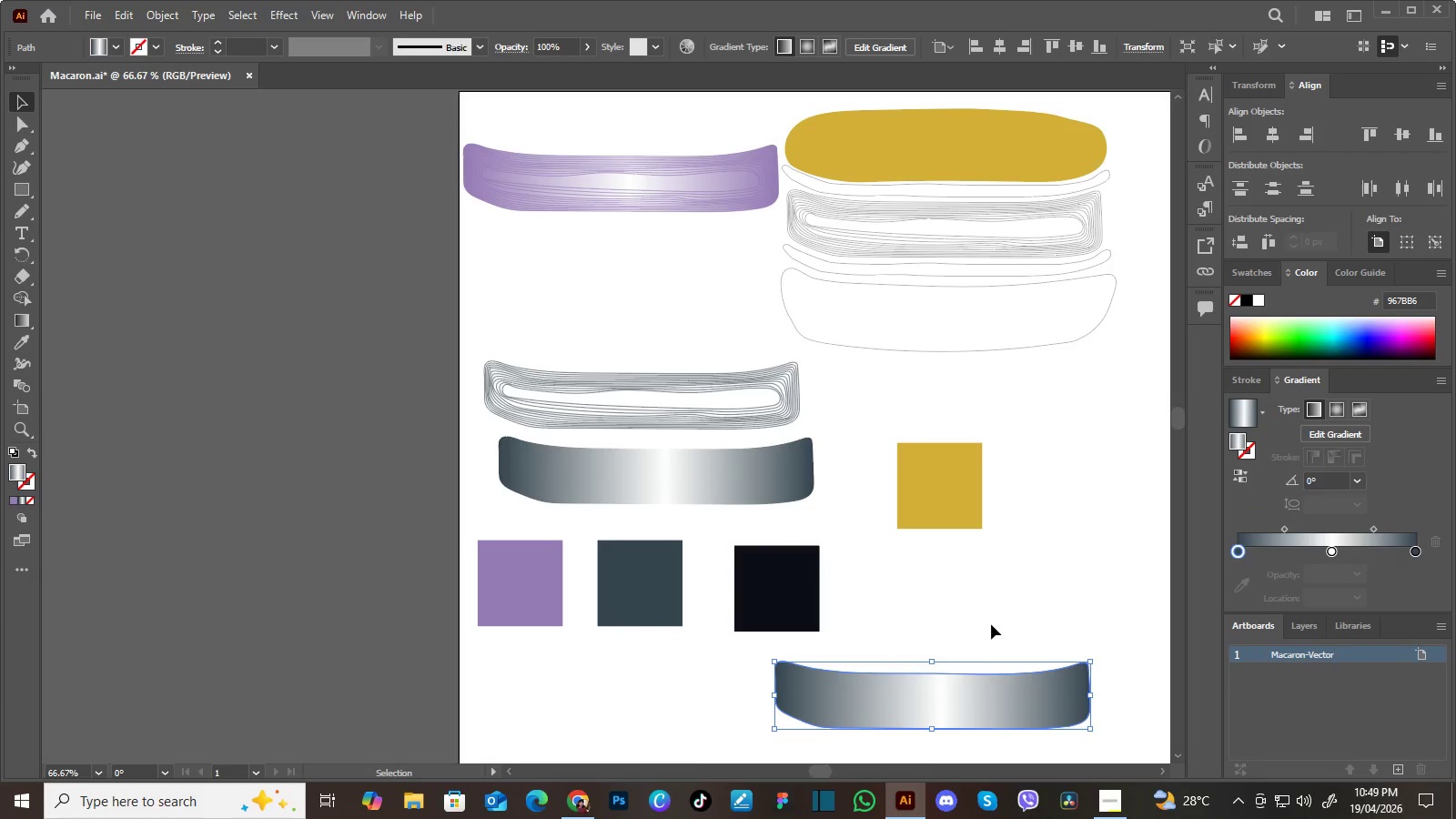 
left_click([991, 624])
 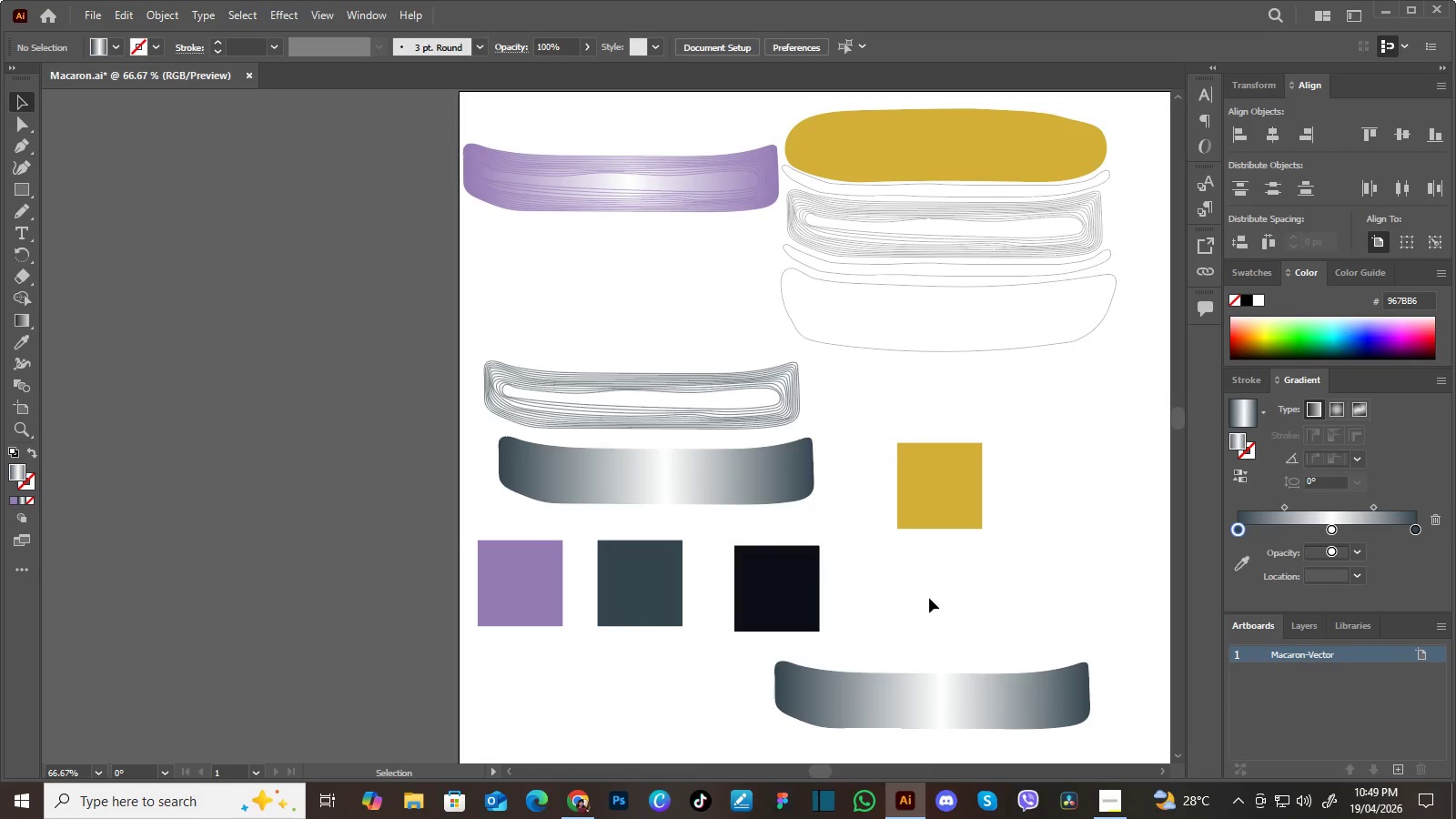 
hold_key(key=Space, duration=0.56)
 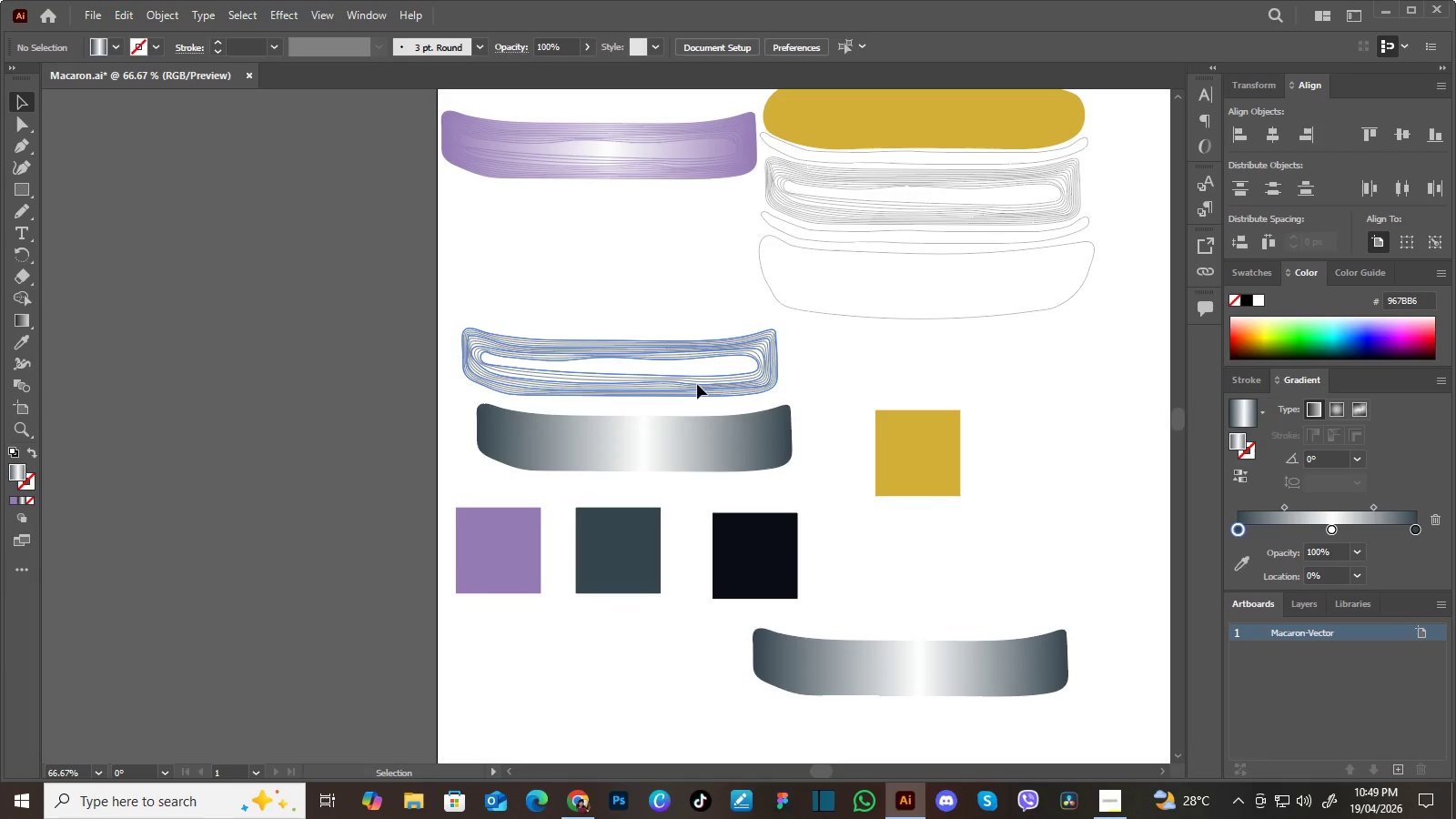 
left_click_drag(start_coordinate=[922, 597], to_coordinate=[900, 564])
 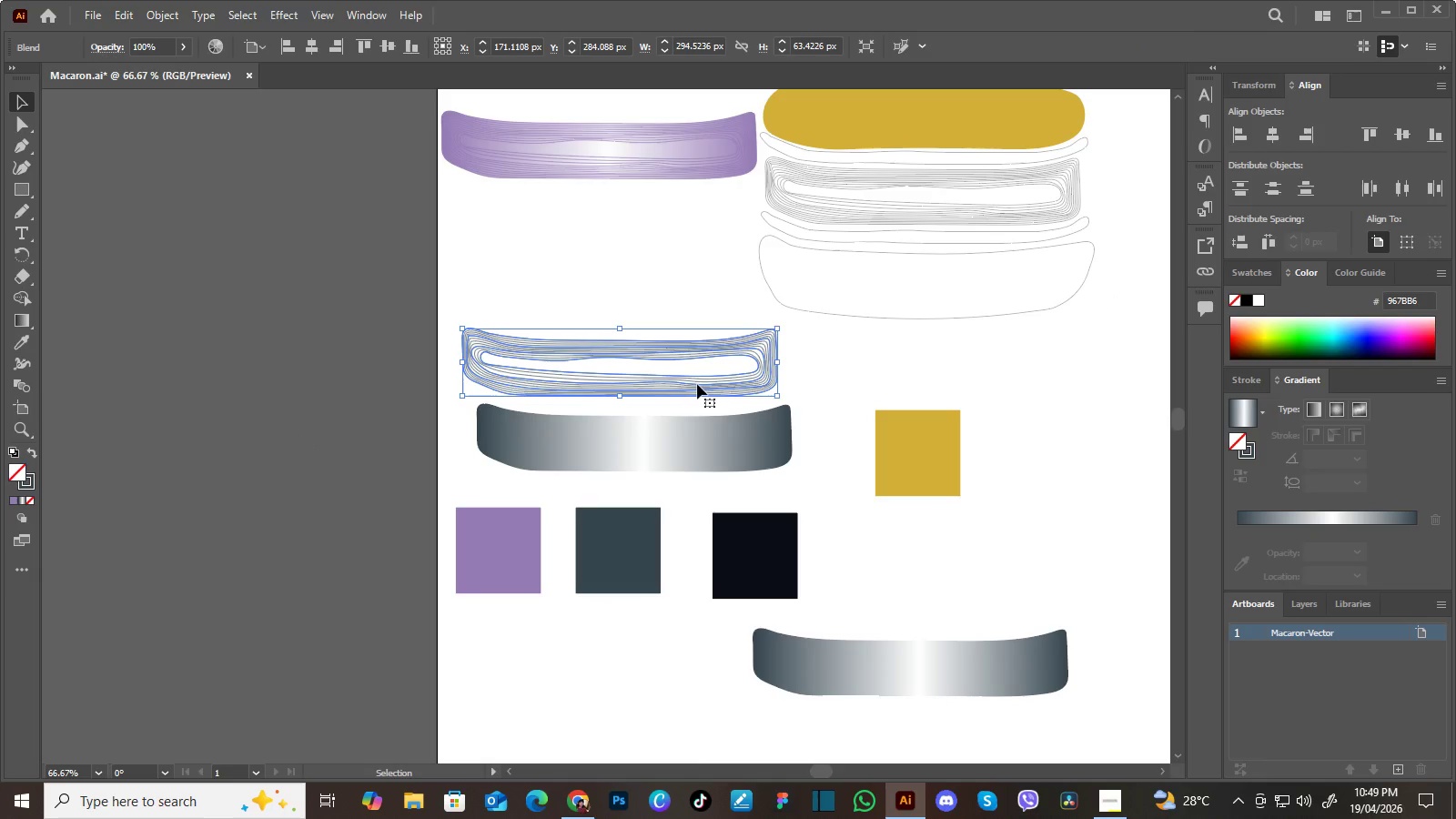 
left_click_drag(start_coordinate=[697, 384], to_coordinate=[713, 435])
 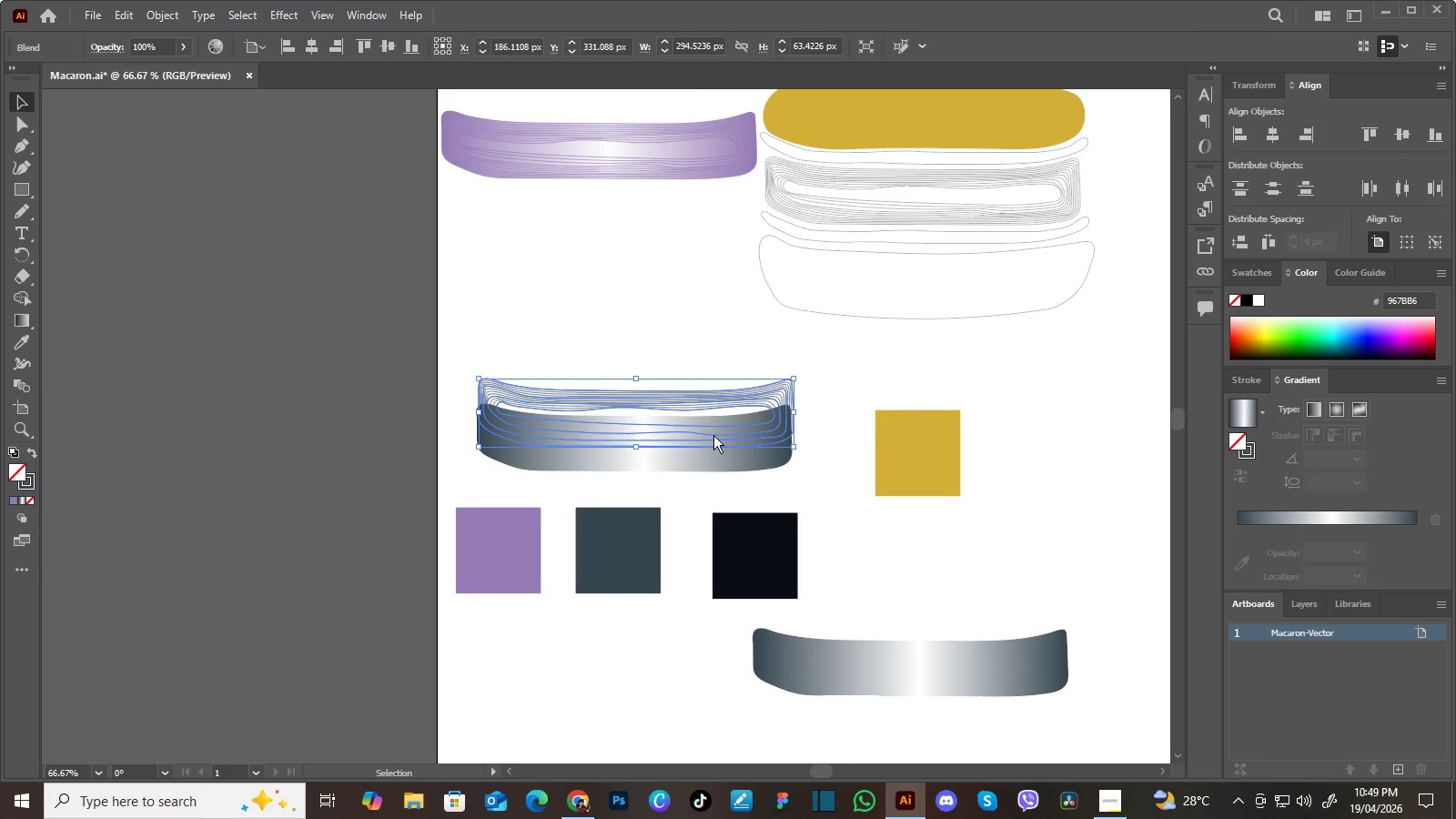 
right_click([713, 435])
 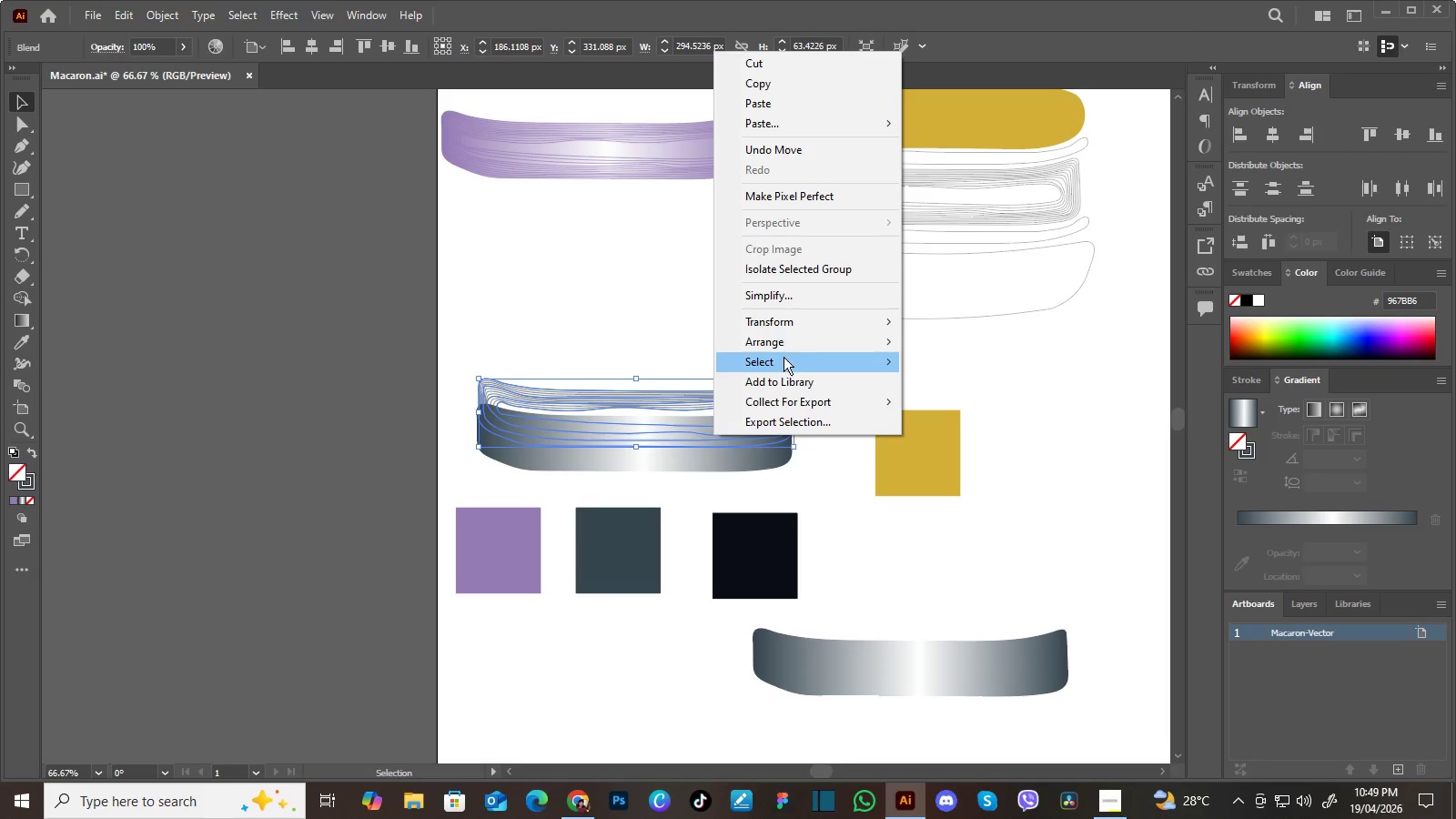 
mouse_move([814, 346])
 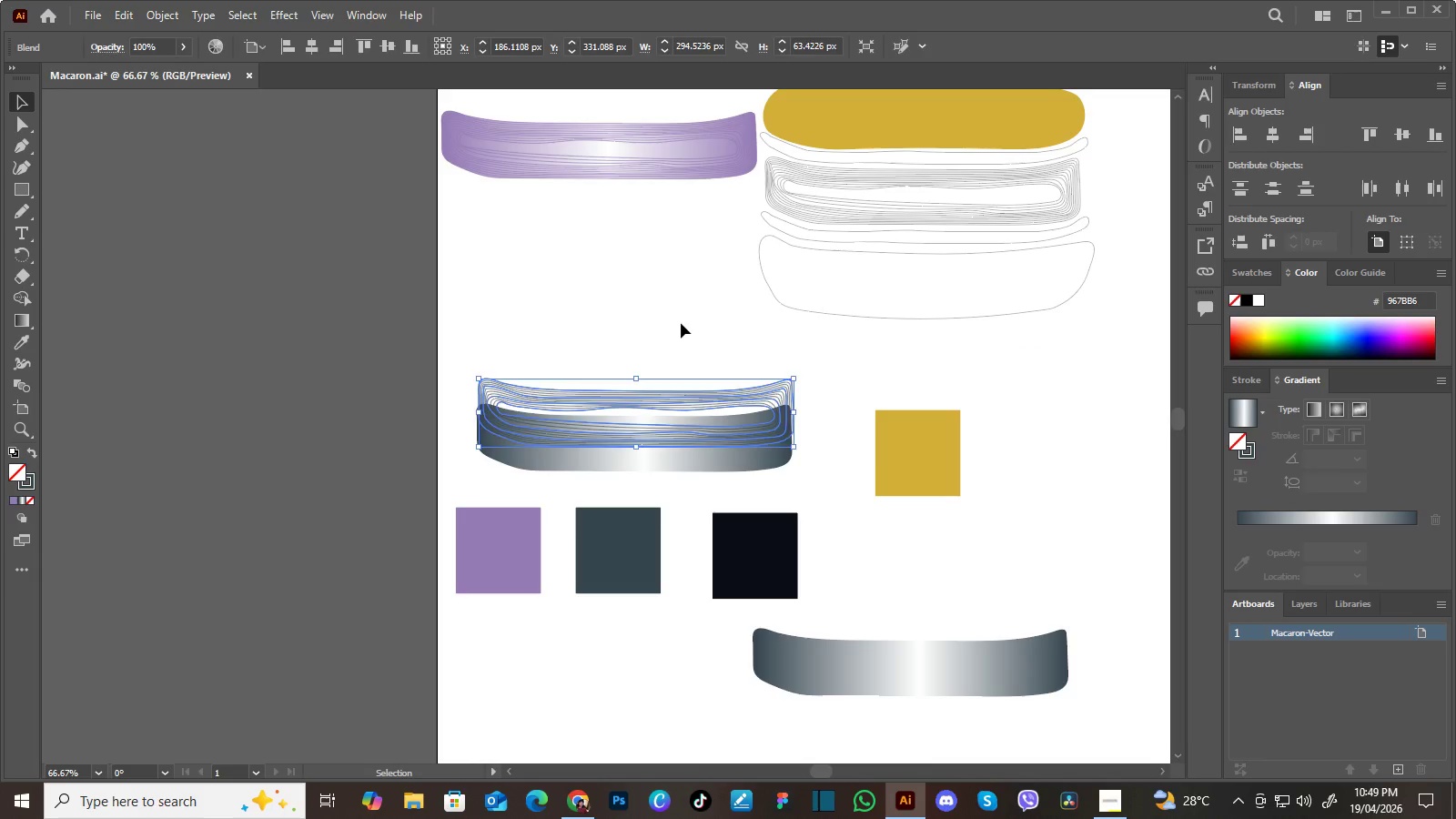 
left_click_drag(start_coordinate=[686, 353], to_coordinate=[656, 485])
 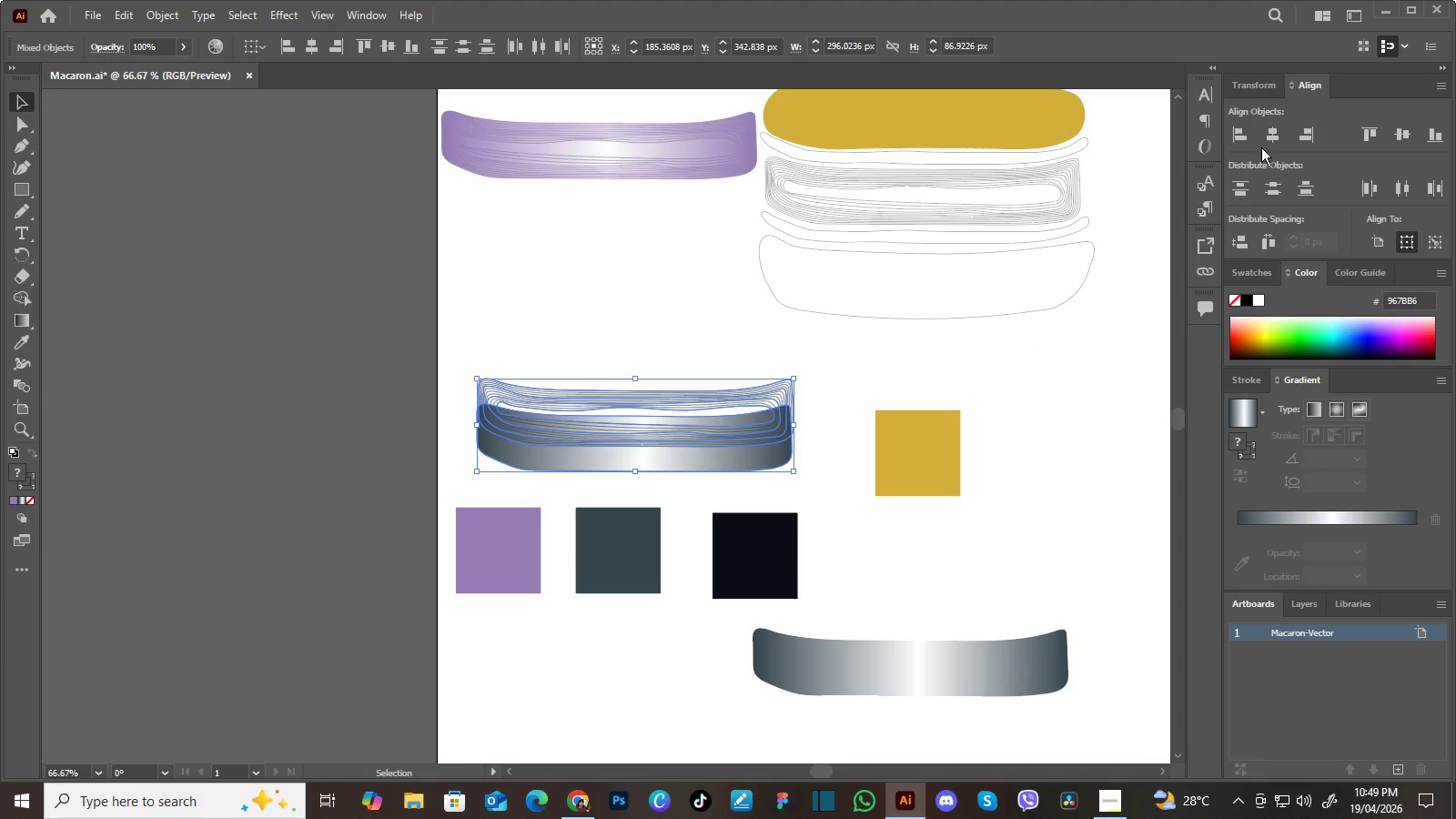 
left_click([1269, 139])
 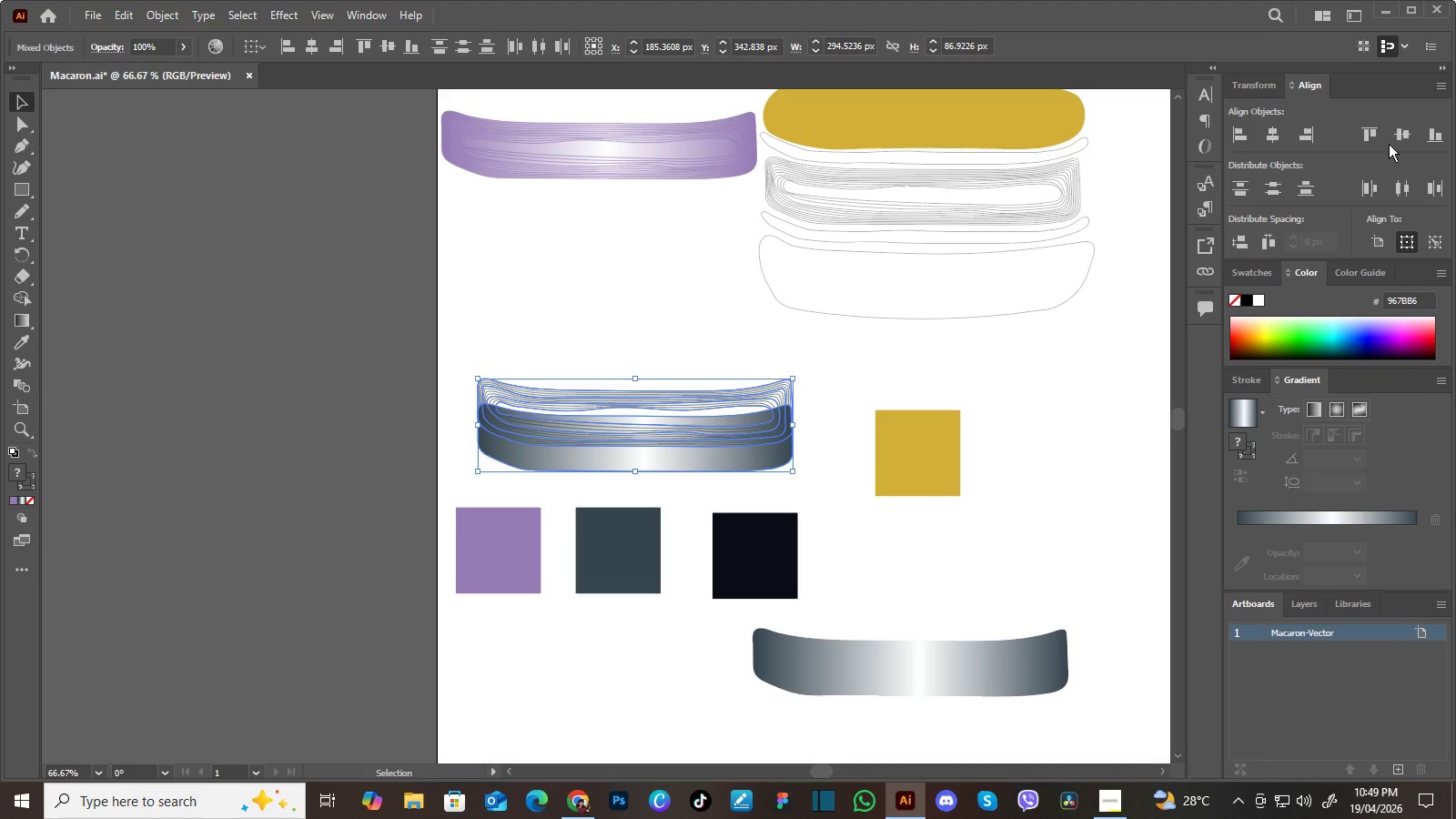 
left_click([1398, 136])
 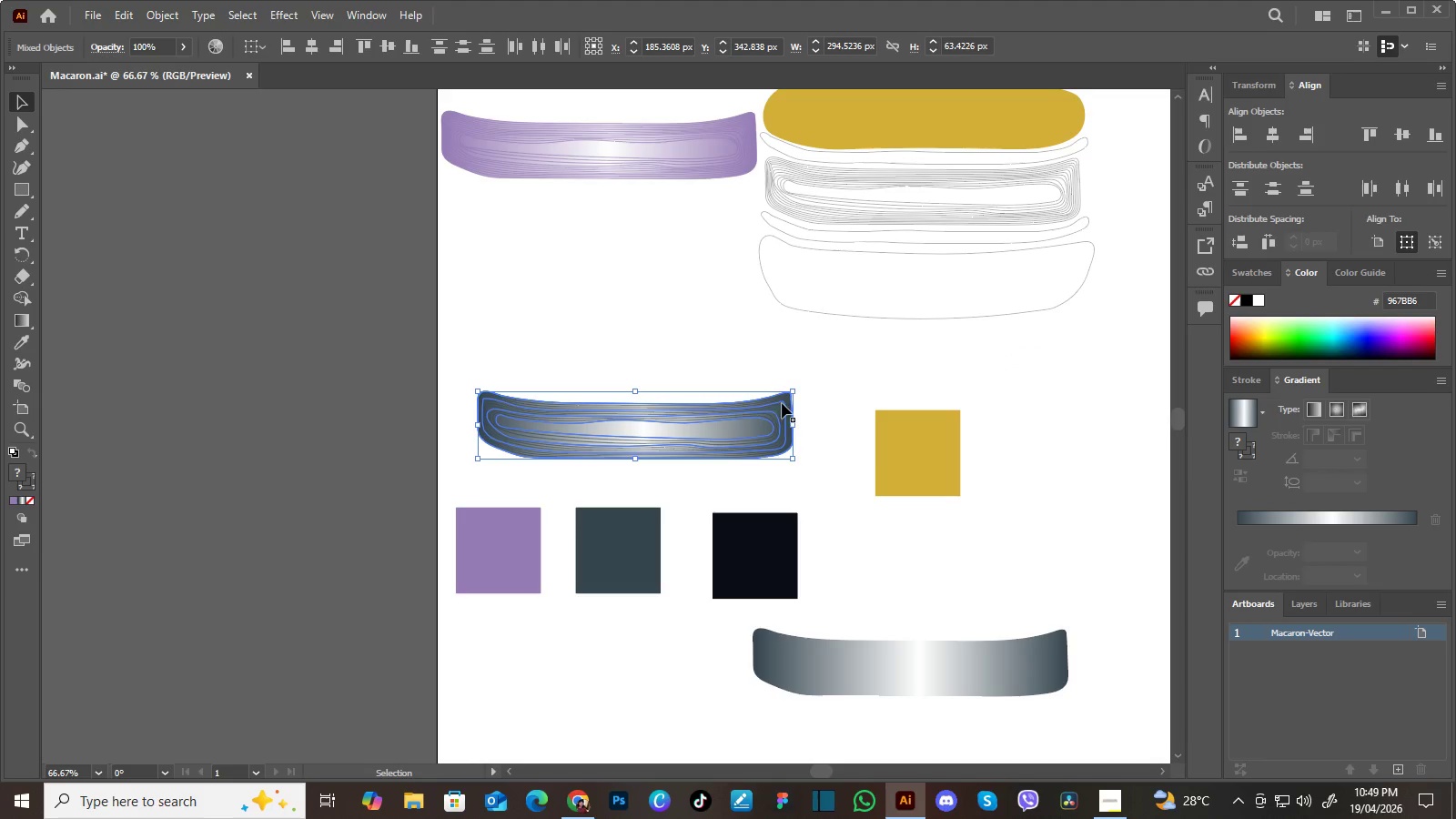 
right_click([774, 407])
 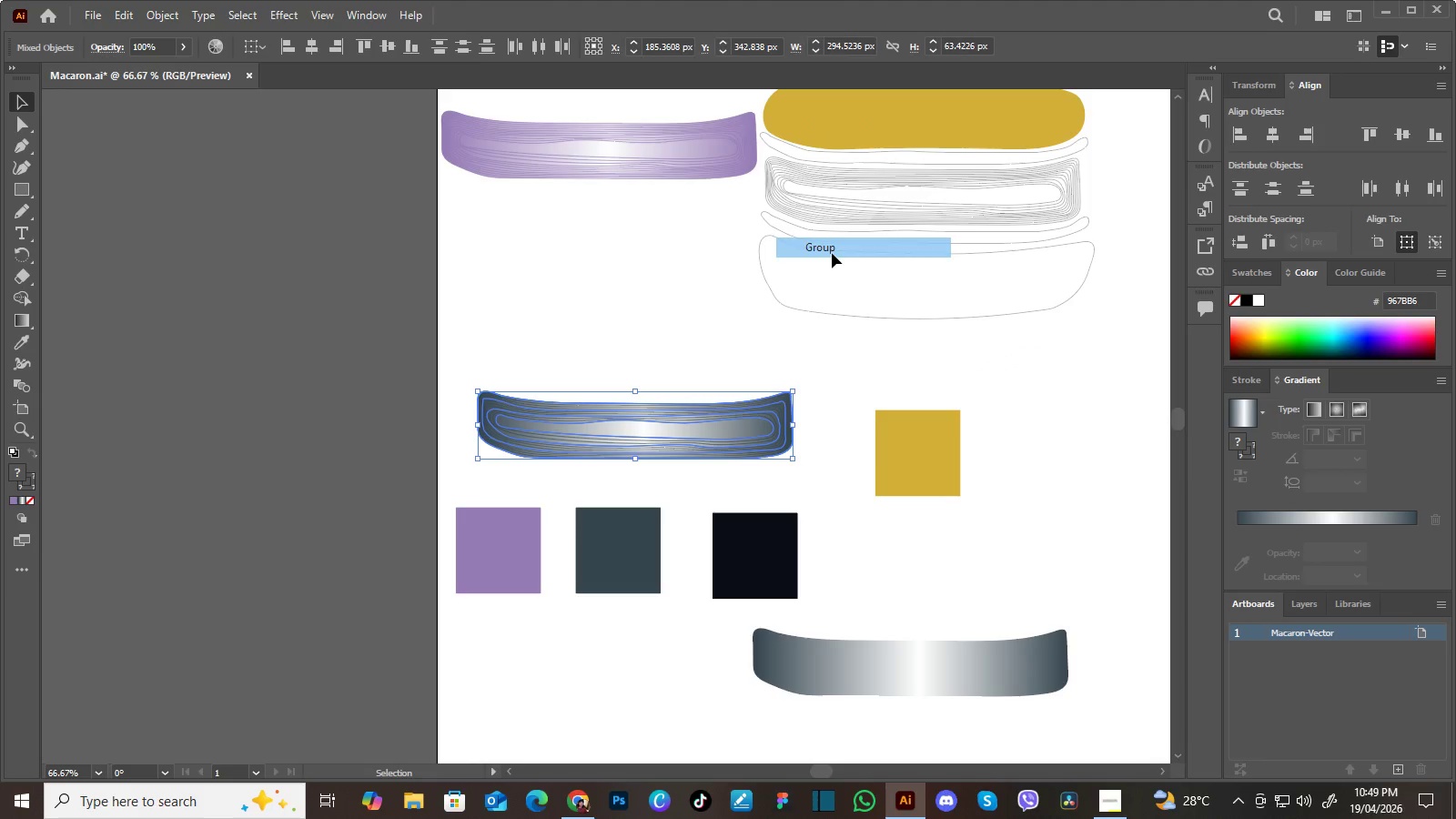 
double_click([625, 250])
 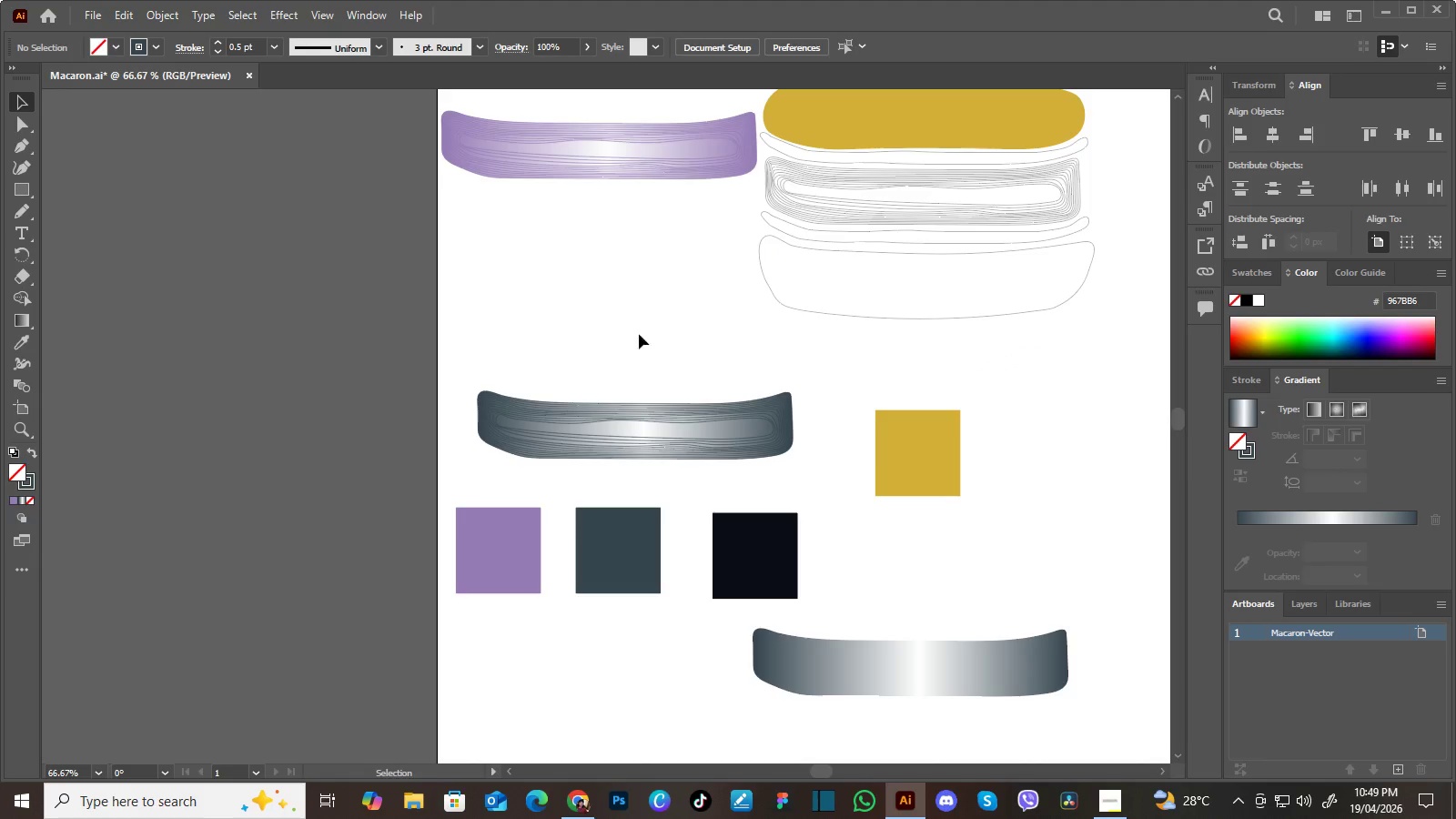 
hold_key(key=Space, duration=0.52)
 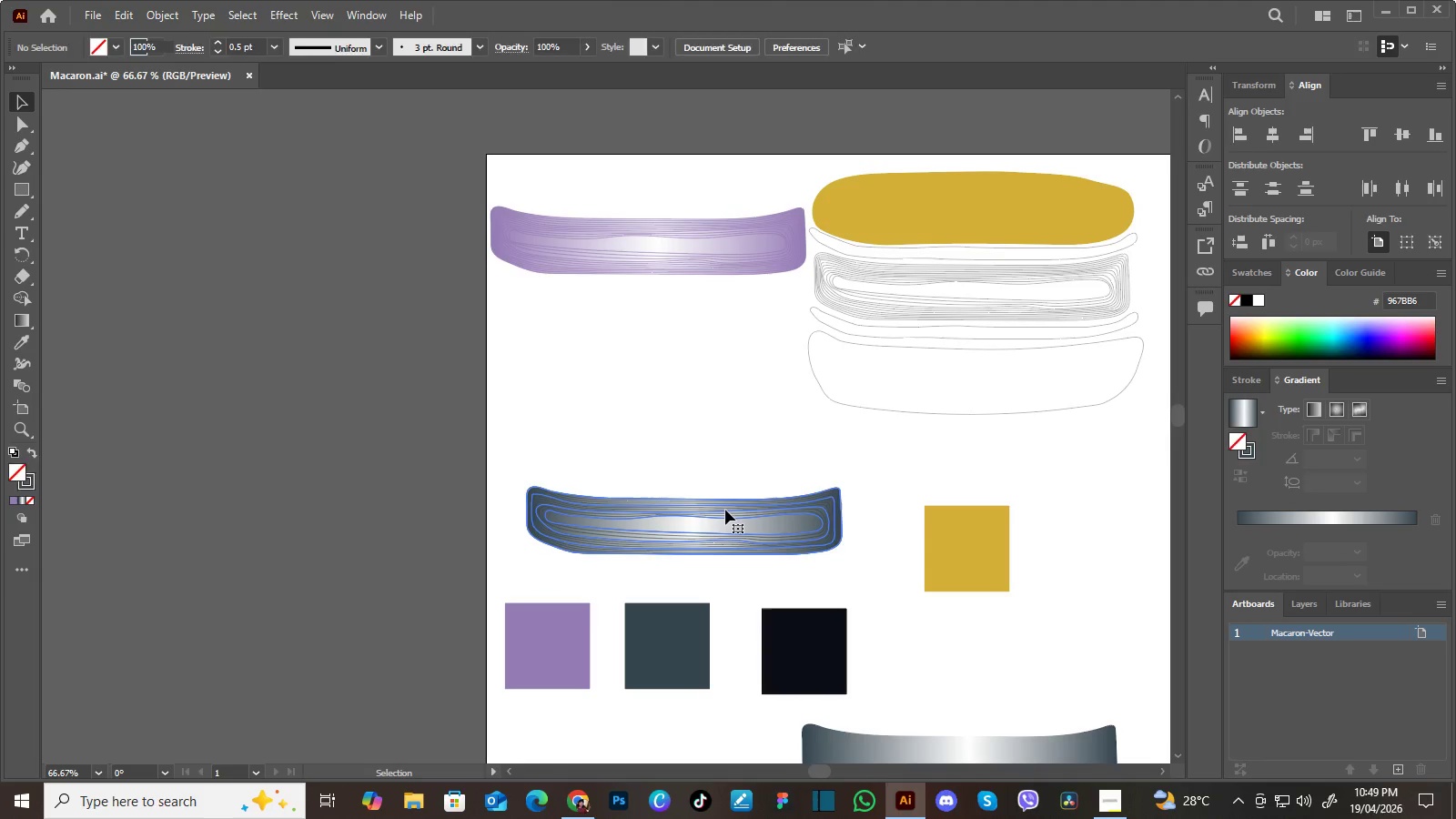 
left_click_drag(start_coordinate=[619, 332], to_coordinate=[668, 428])
 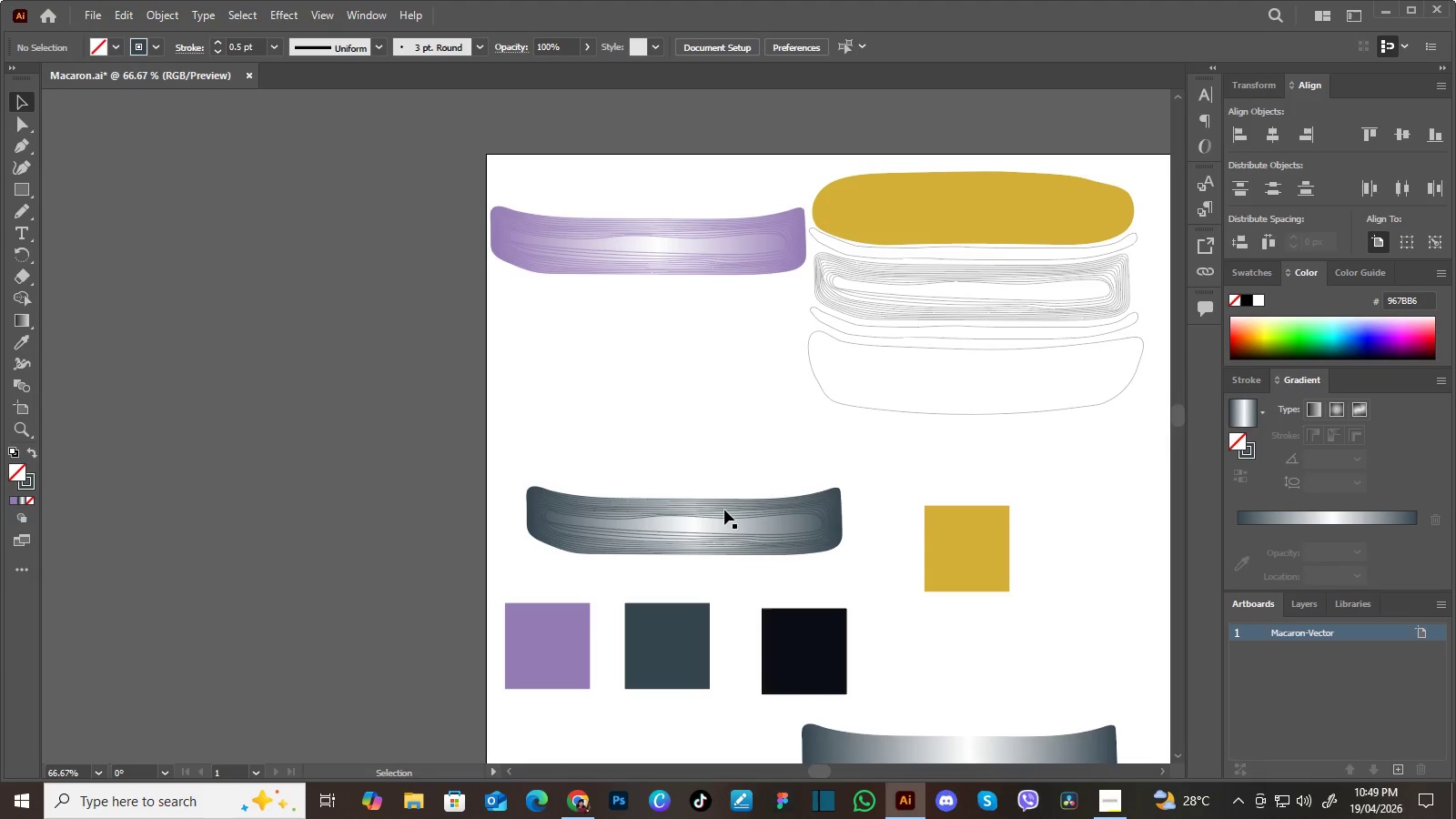 
left_click([724, 510])
 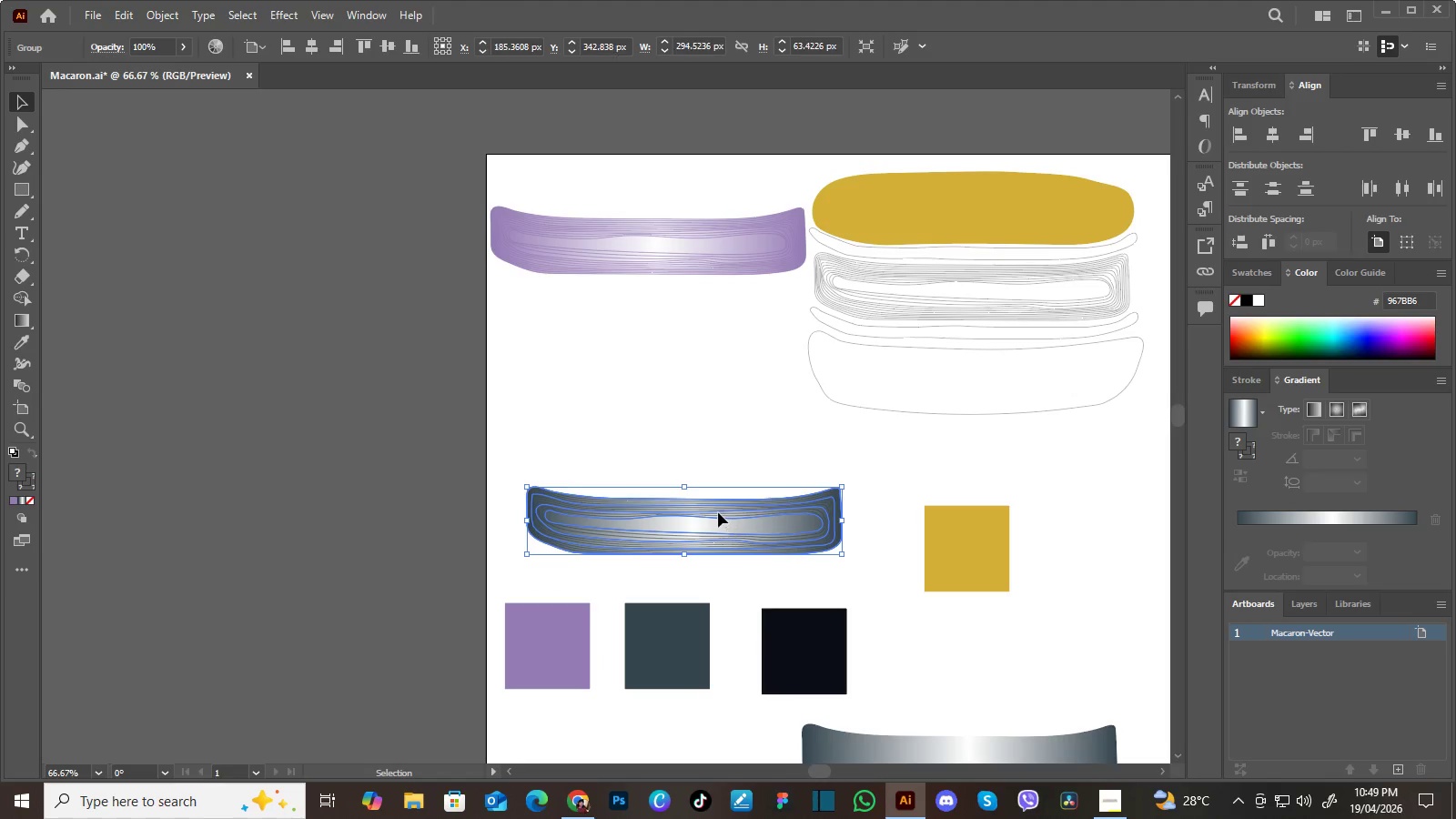 
left_click_drag(start_coordinate=[718, 512], to_coordinate=[682, 294])
 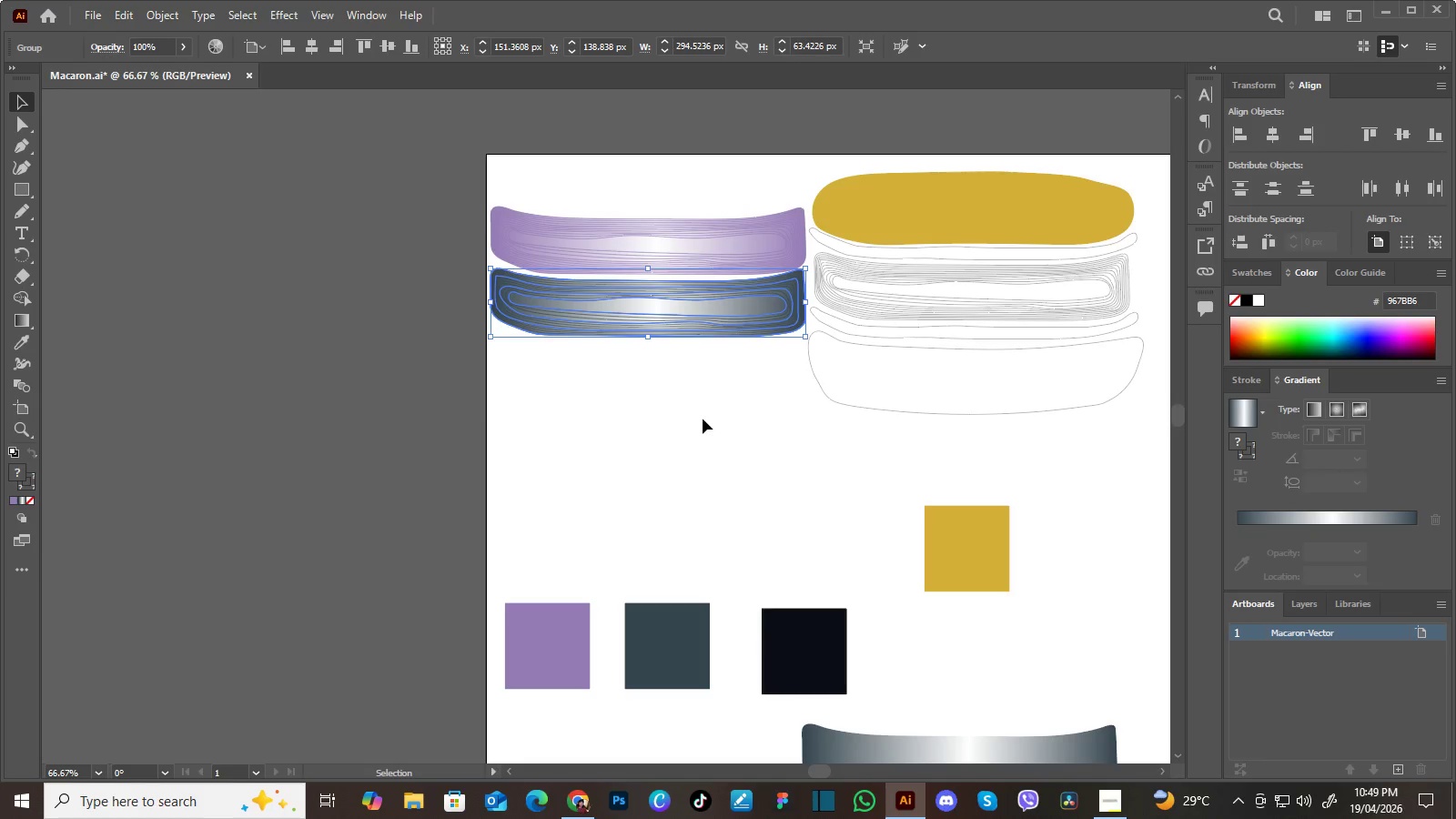 
left_click([703, 419])
 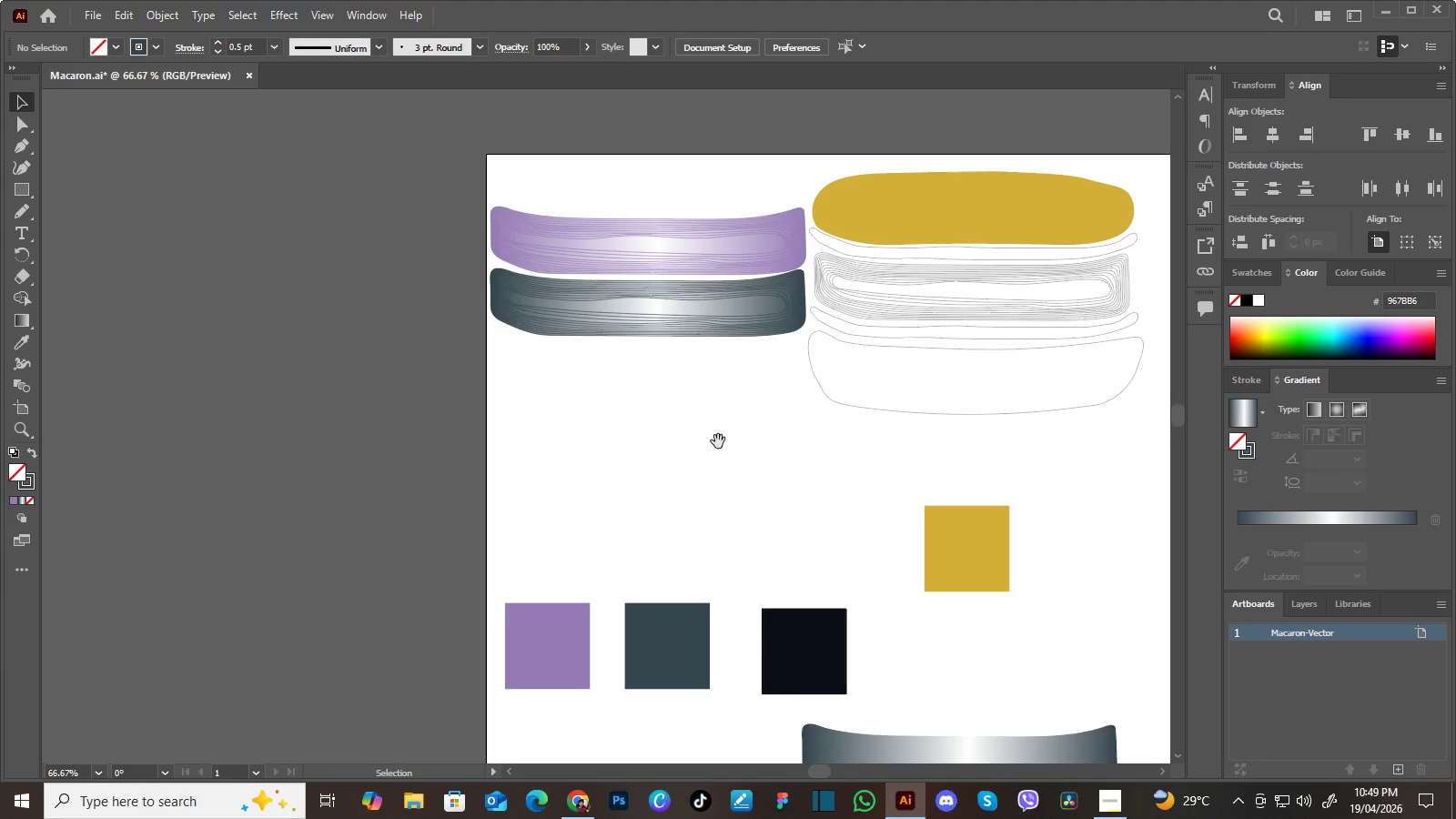 
hold_key(key=Space, duration=1.3)
 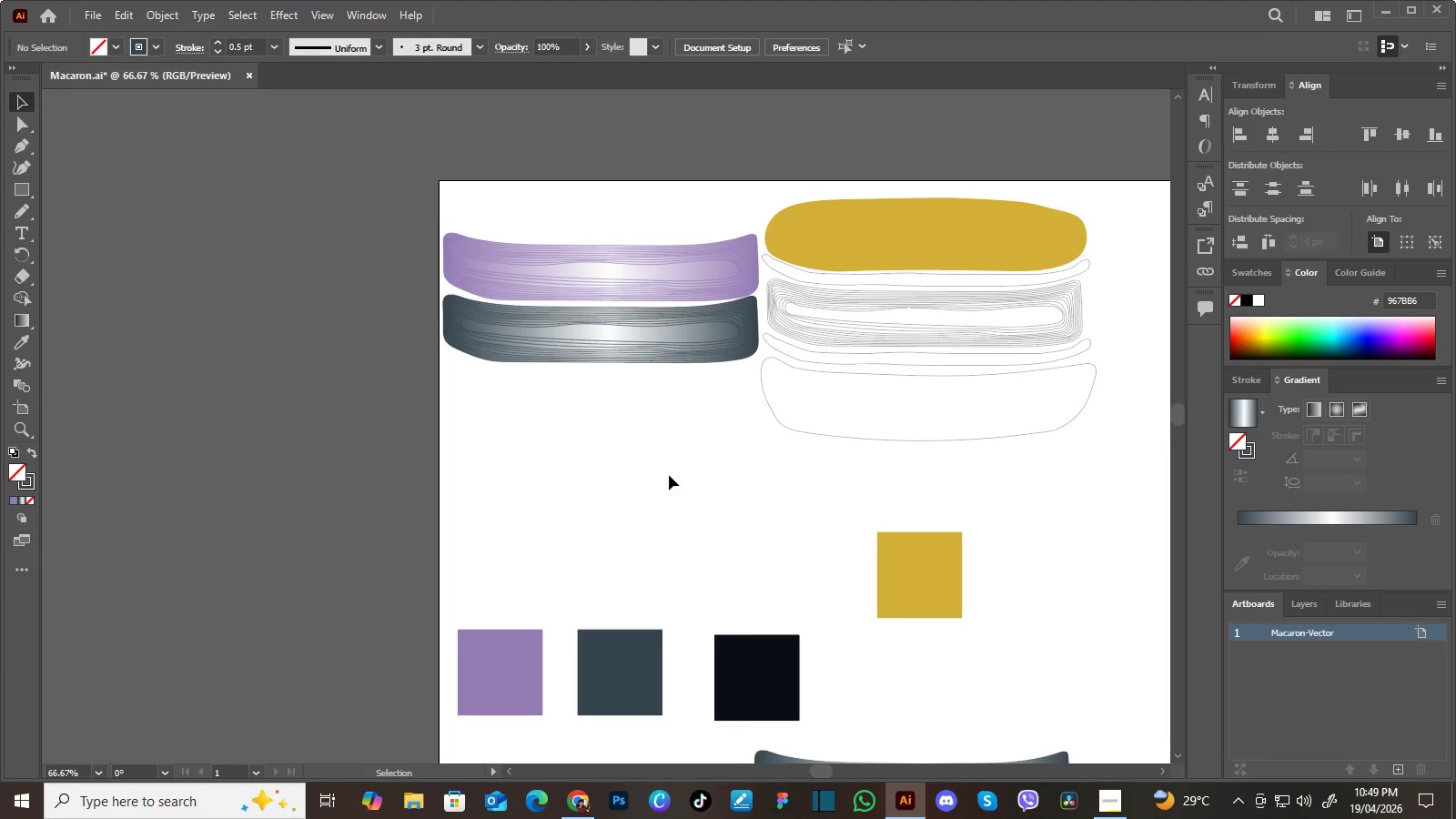 
left_click_drag(start_coordinate=[718, 441], to_coordinate=[676, 521])
 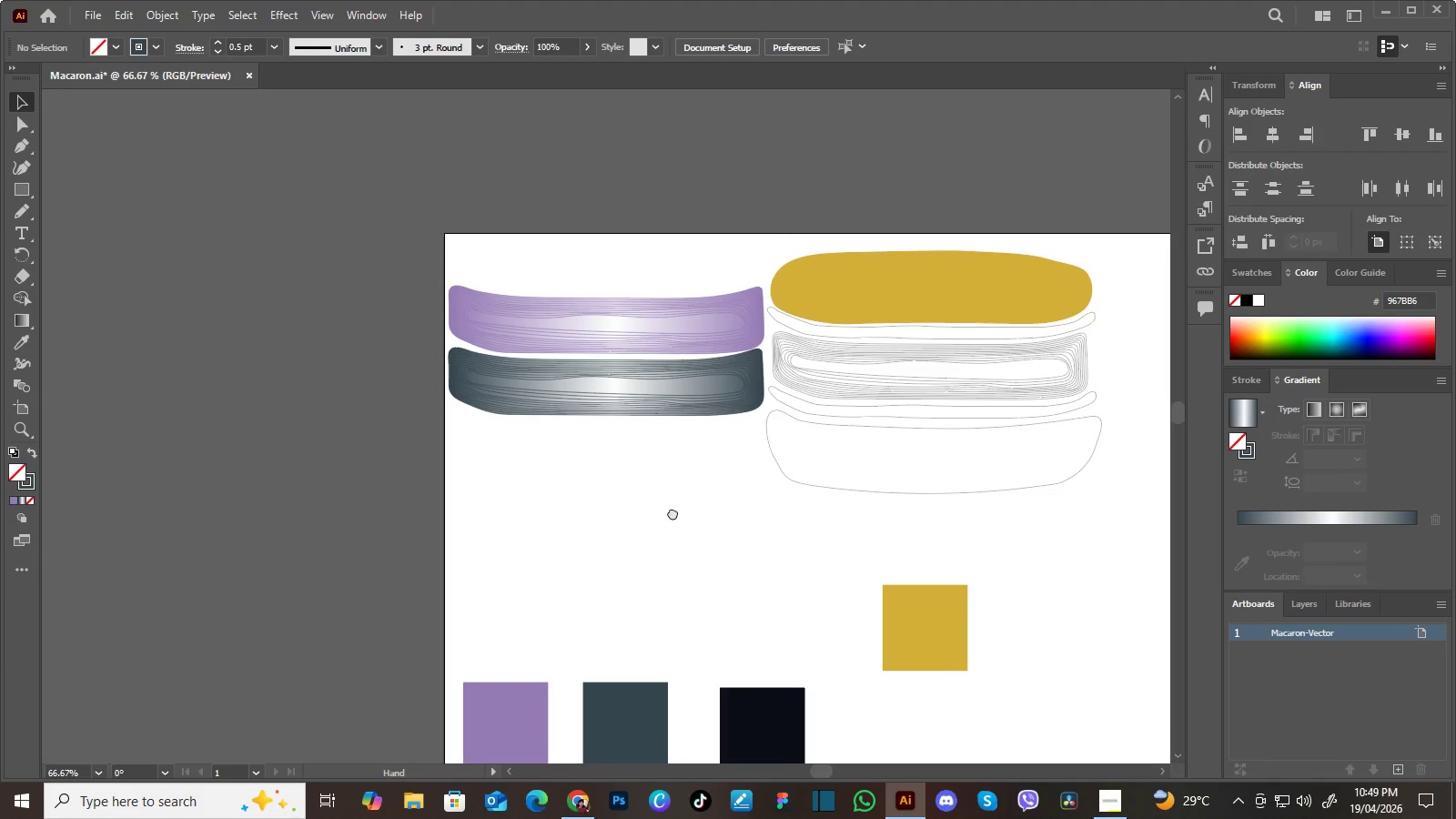 
left_click_drag(start_coordinate=[672, 514], to_coordinate=[666, 460])
 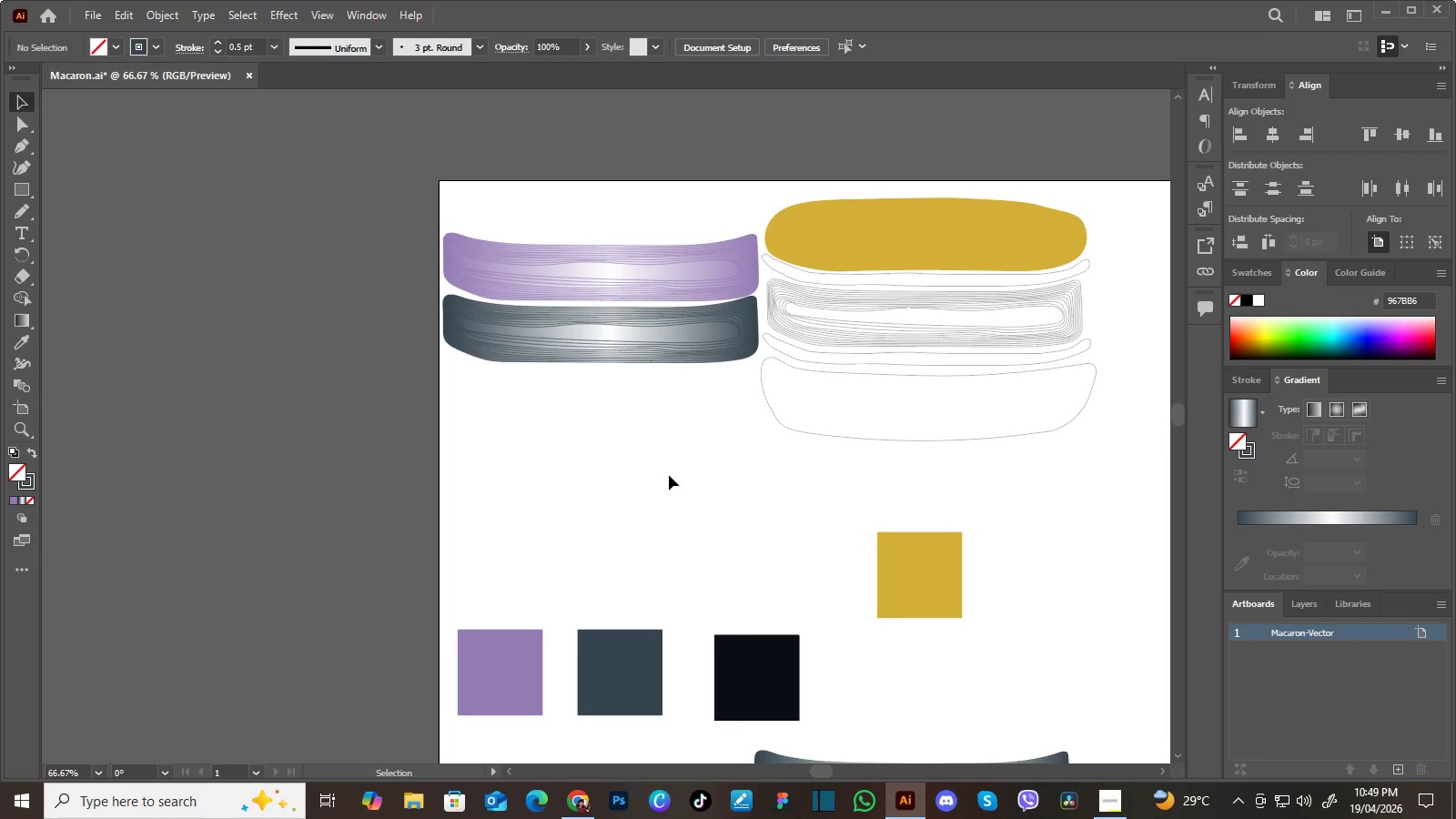 
wait(6.8)
 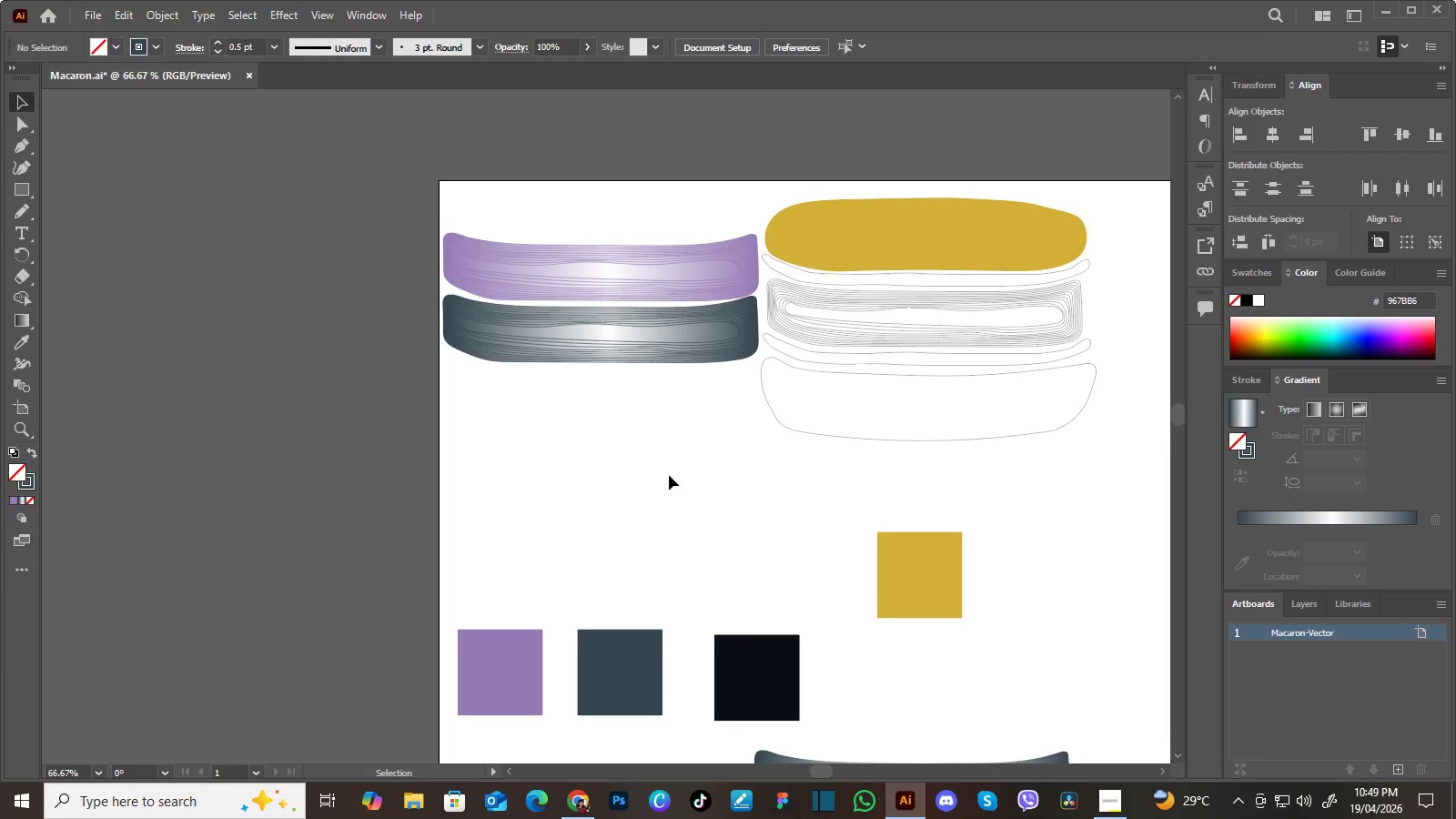 
hold_key(key=Space, duration=1.5)
 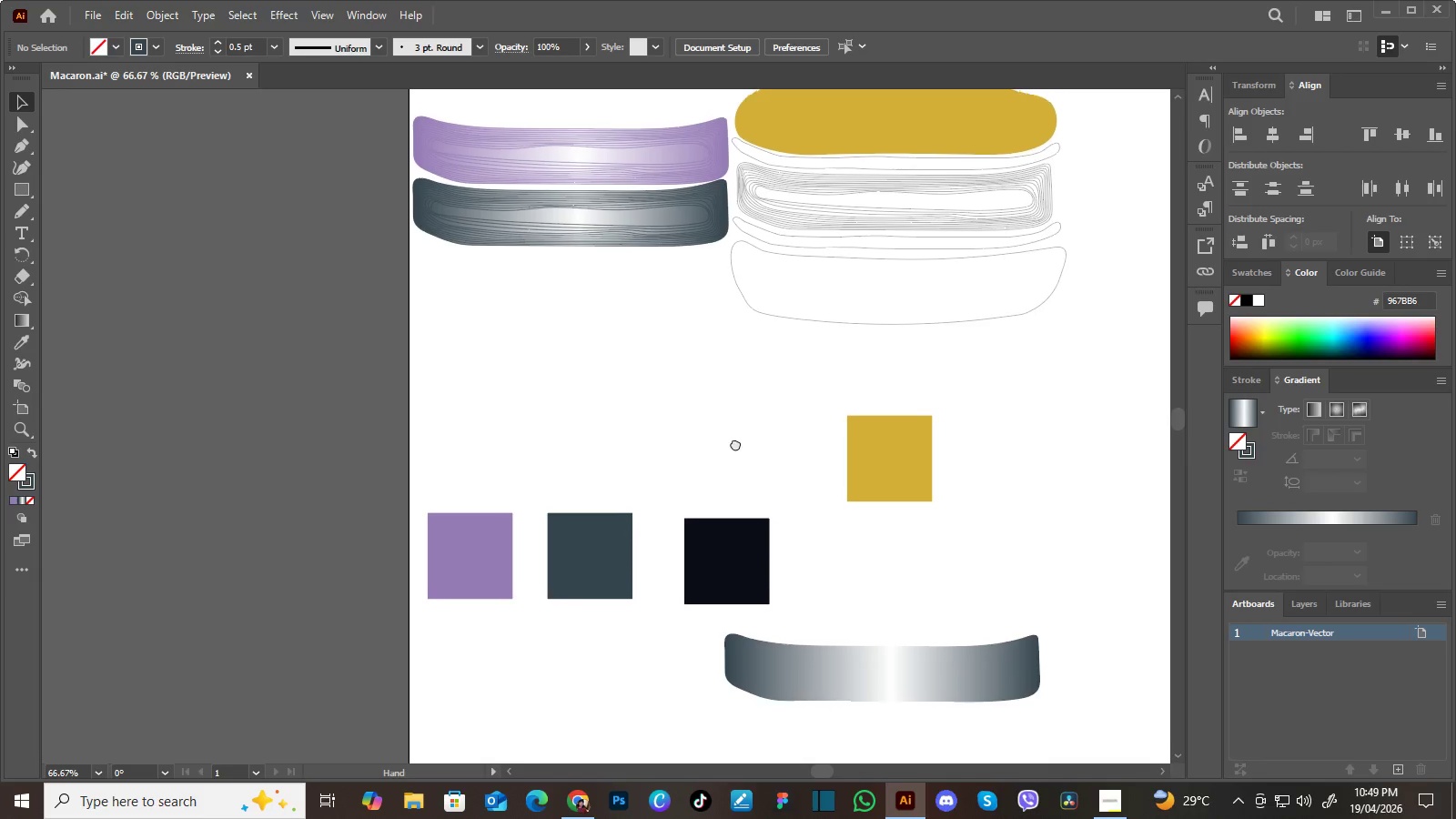 
left_click_drag(start_coordinate=[713, 519], to_coordinate=[696, 428])
 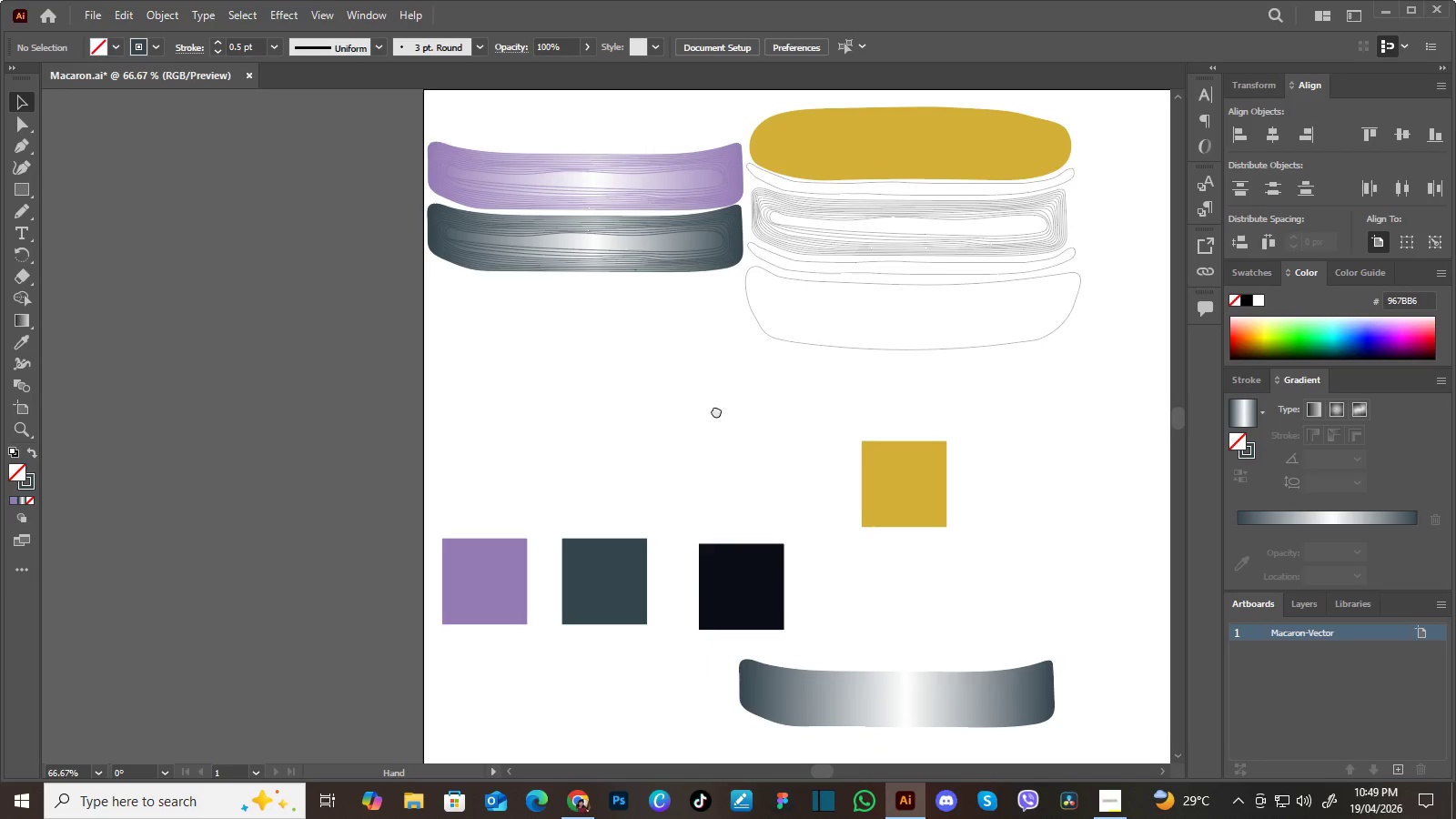 
left_click_drag(start_coordinate=[718, 410], to_coordinate=[688, 426])
 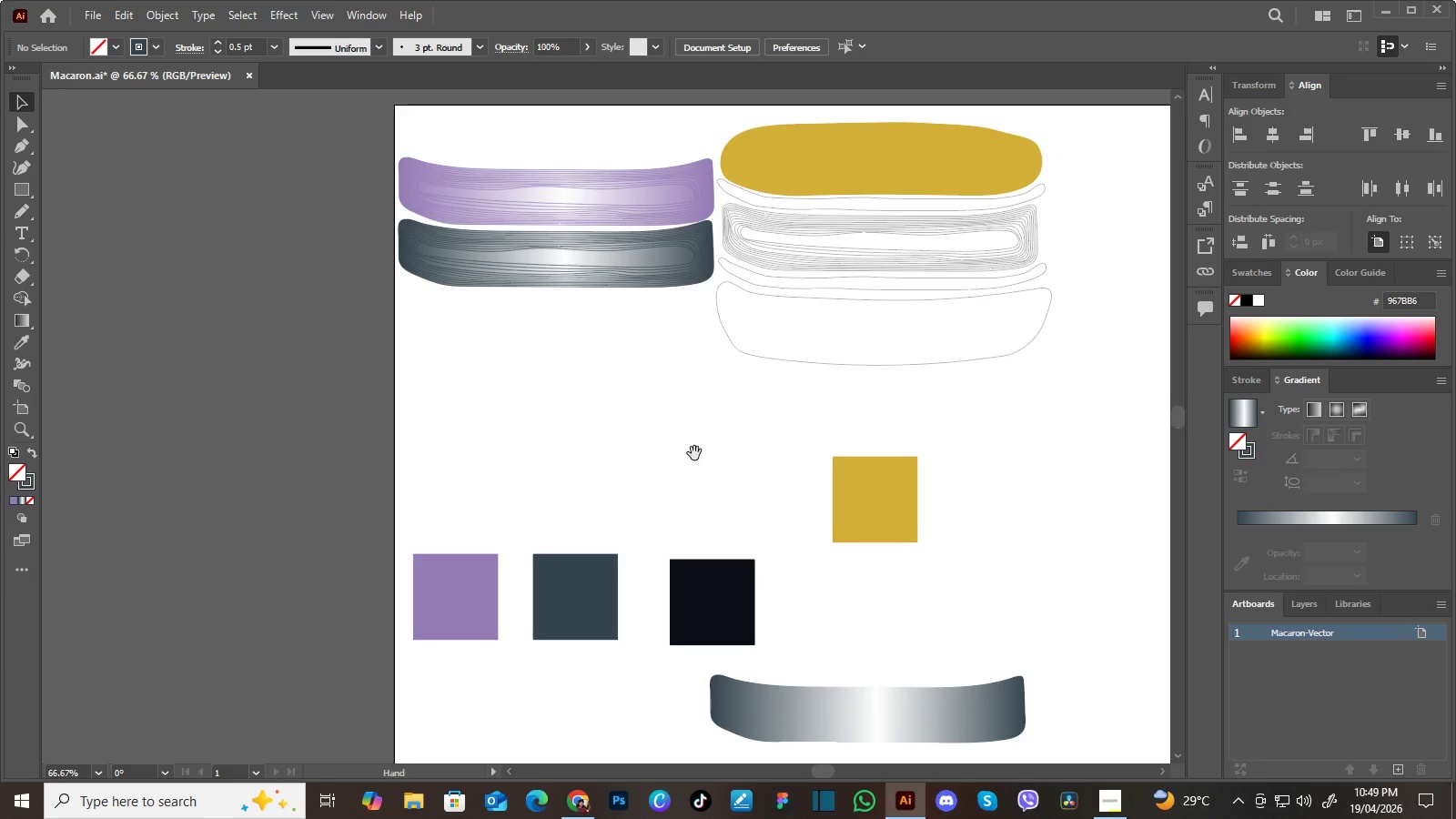 
left_click_drag(start_coordinate=[694, 453], to_coordinate=[717, 406])
 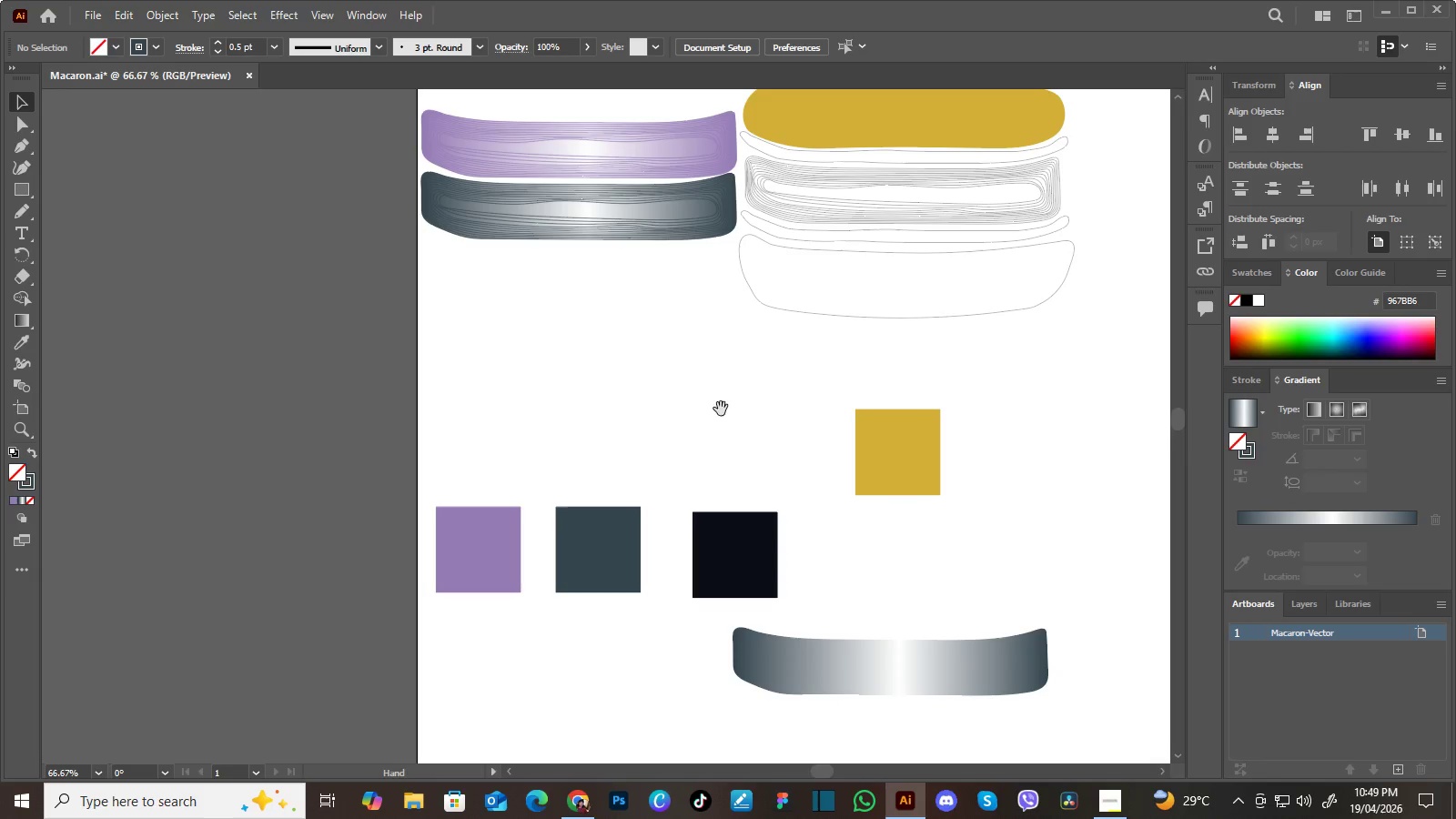 
hold_key(key=Space, duration=1.01)
 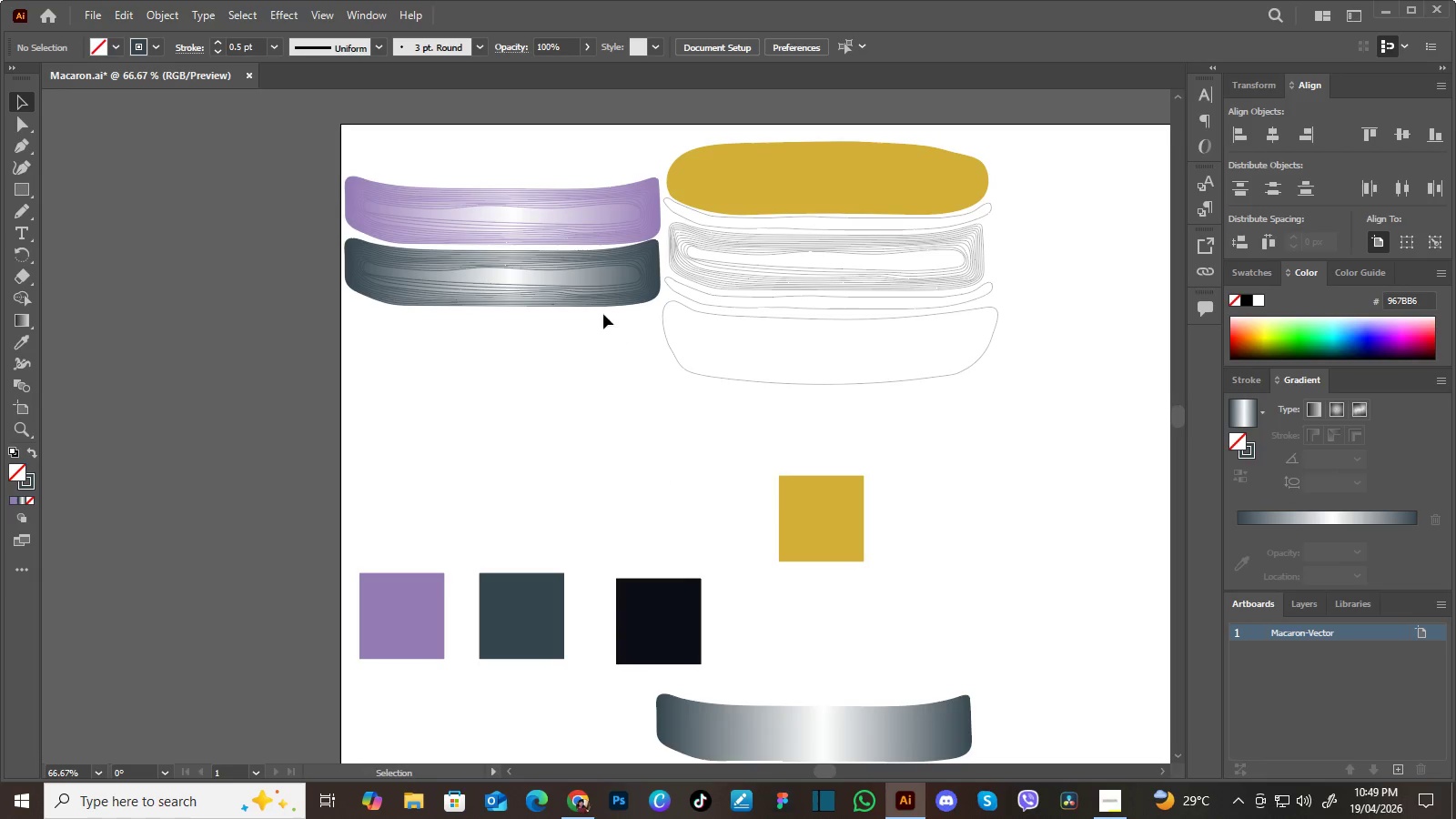 
left_click_drag(start_coordinate=[757, 426], to_coordinate=[681, 492])
 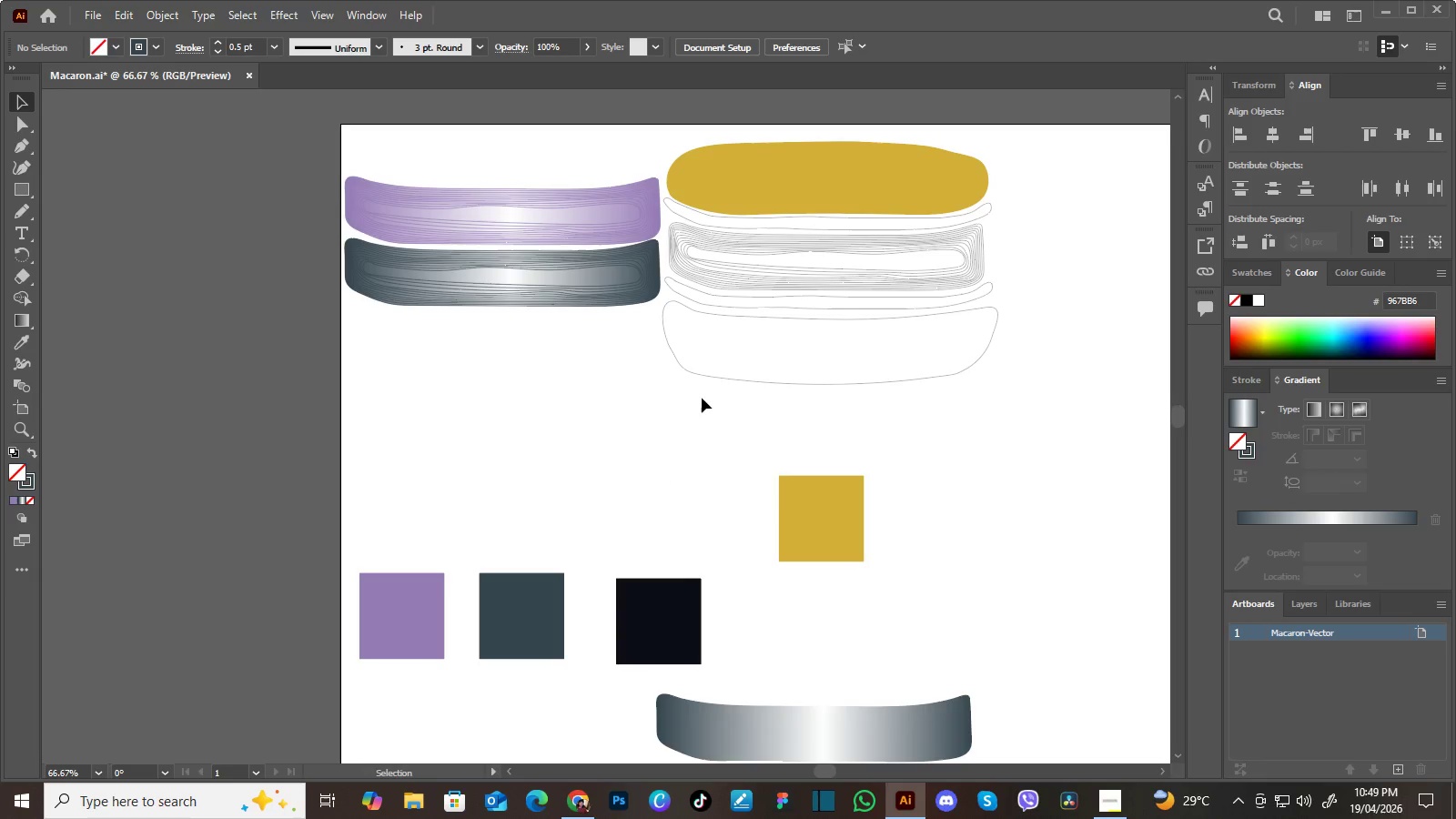 
hold_key(key=Space, duration=11.45)
 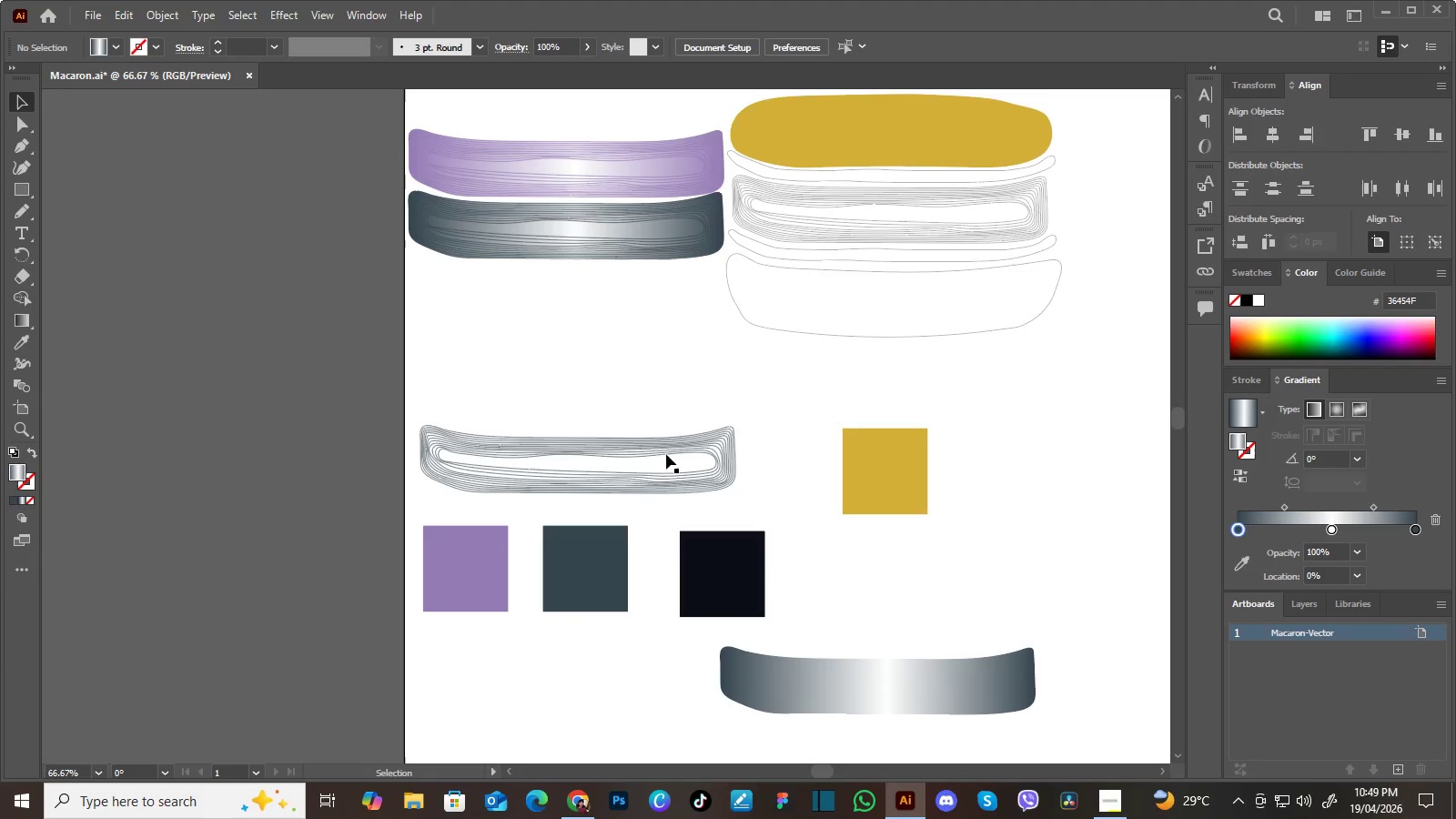 
left_click([593, 297])
 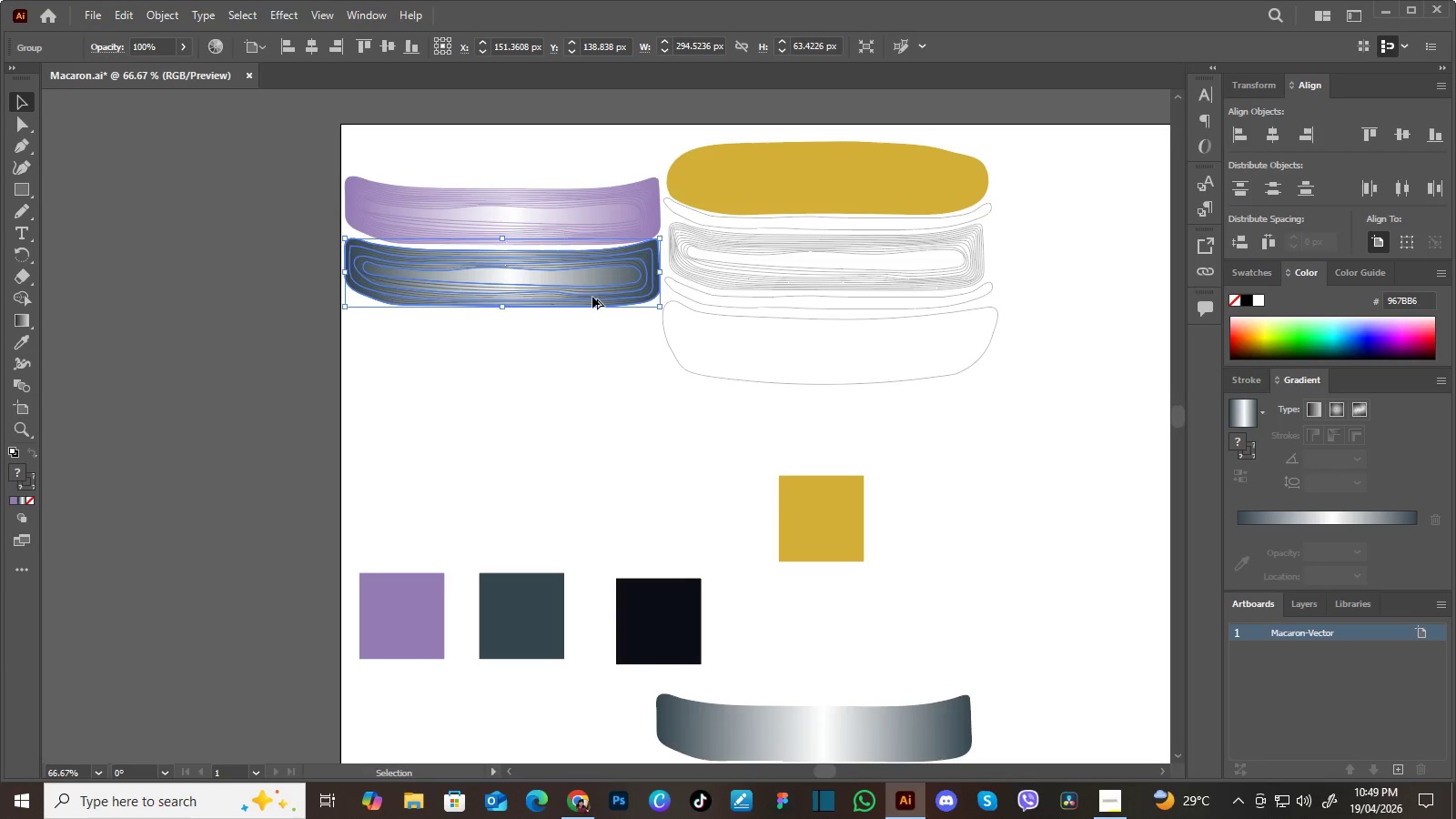 
hold_key(key=AltLeft, duration=0.97)
left_click_drag(start_coordinate=[592, 297], to_coordinate=[632, 484])
 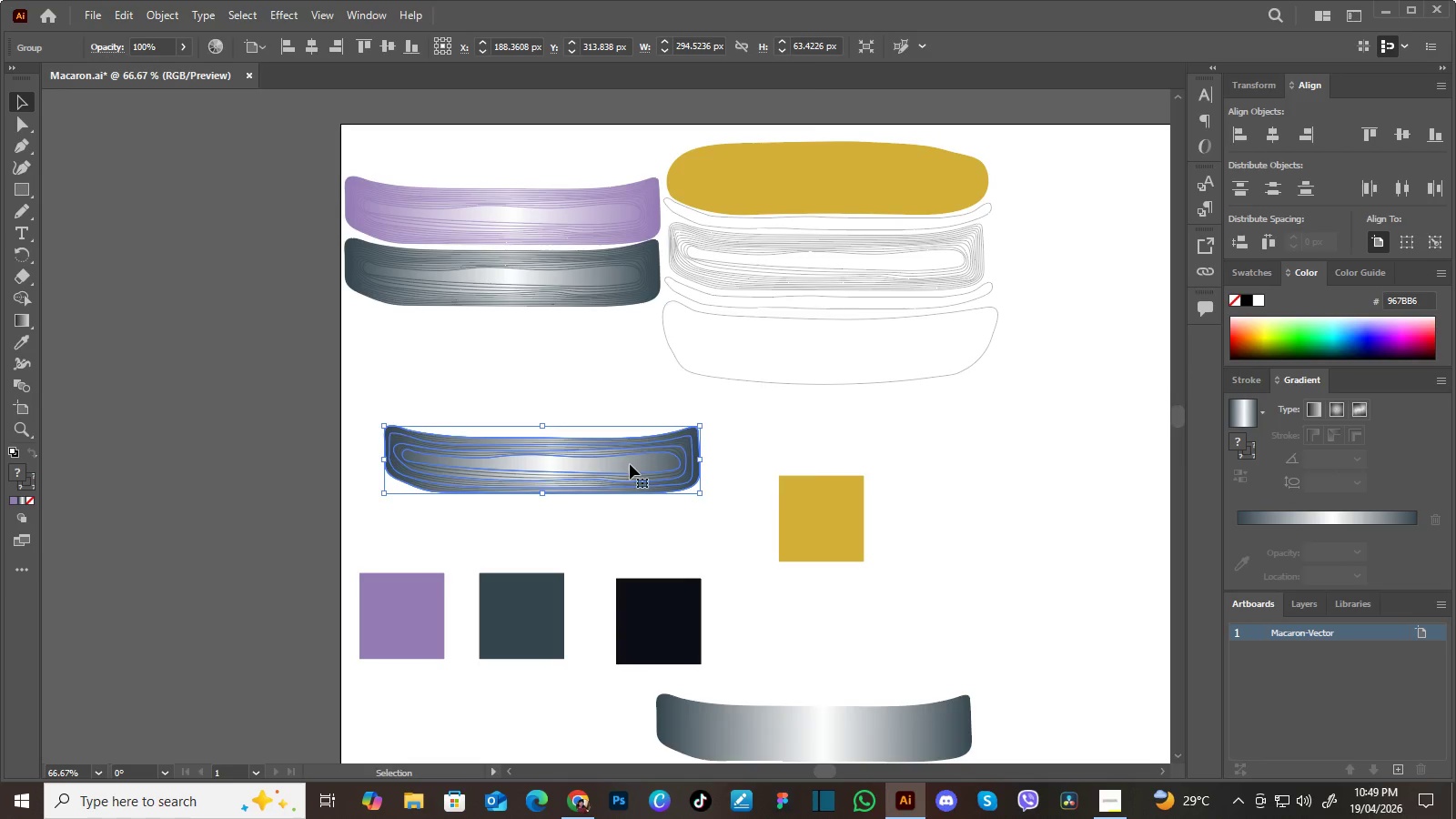 
right_click([630, 464])
 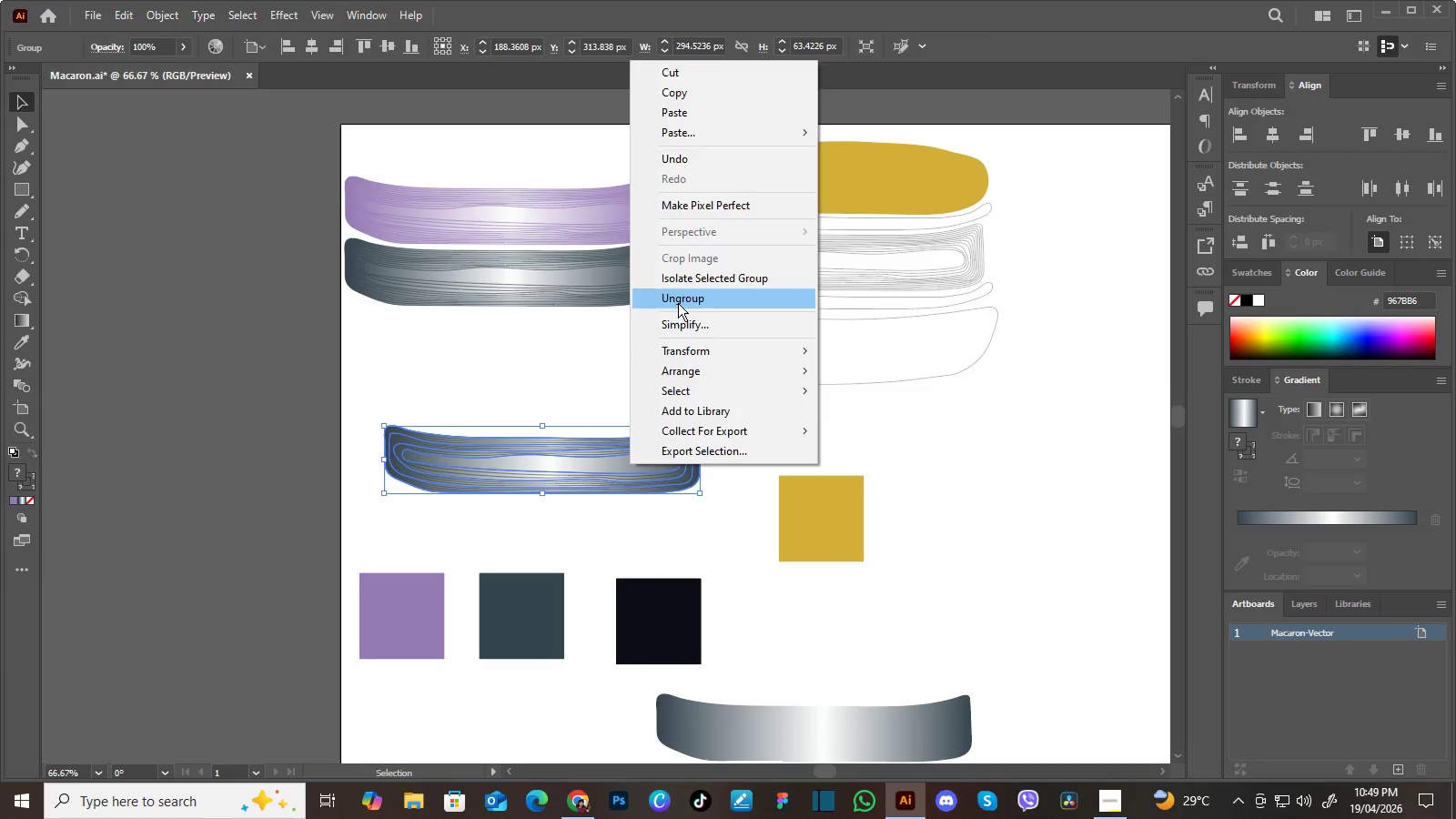 
double_click([612, 370])
 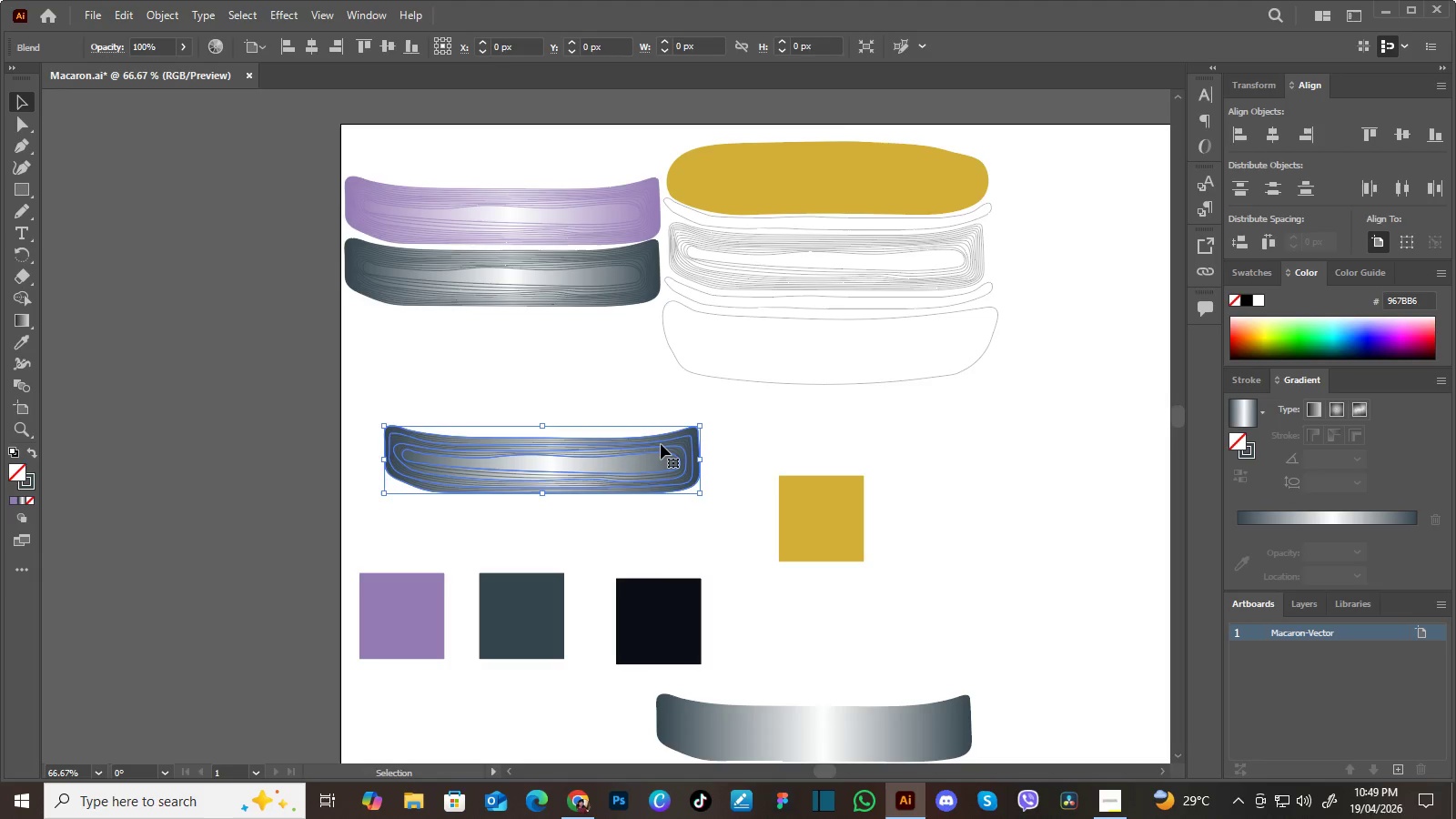 
left_click_drag(start_coordinate=[661, 444], to_coordinate=[632, 491])
 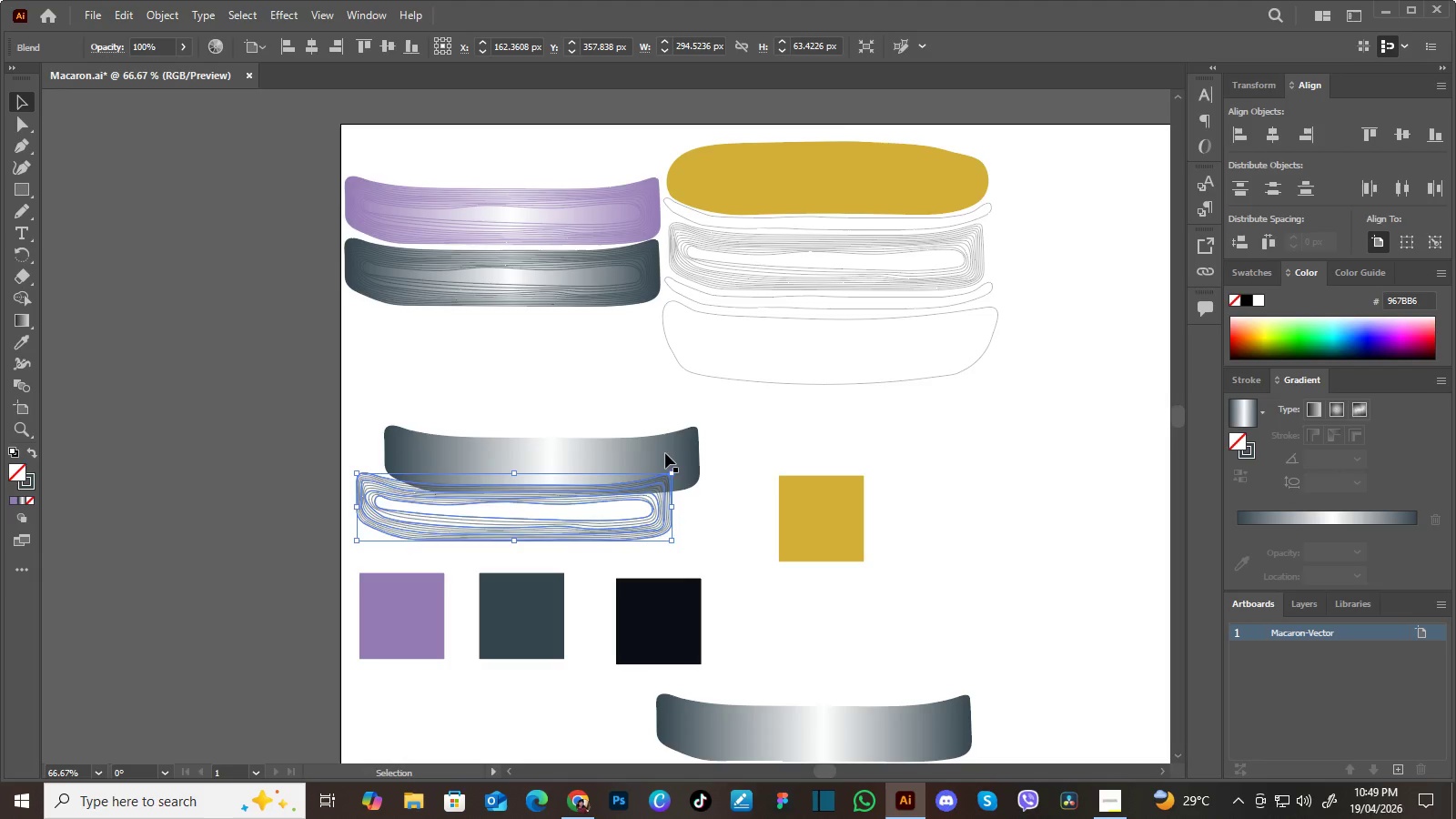 
left_click([665, 453])
 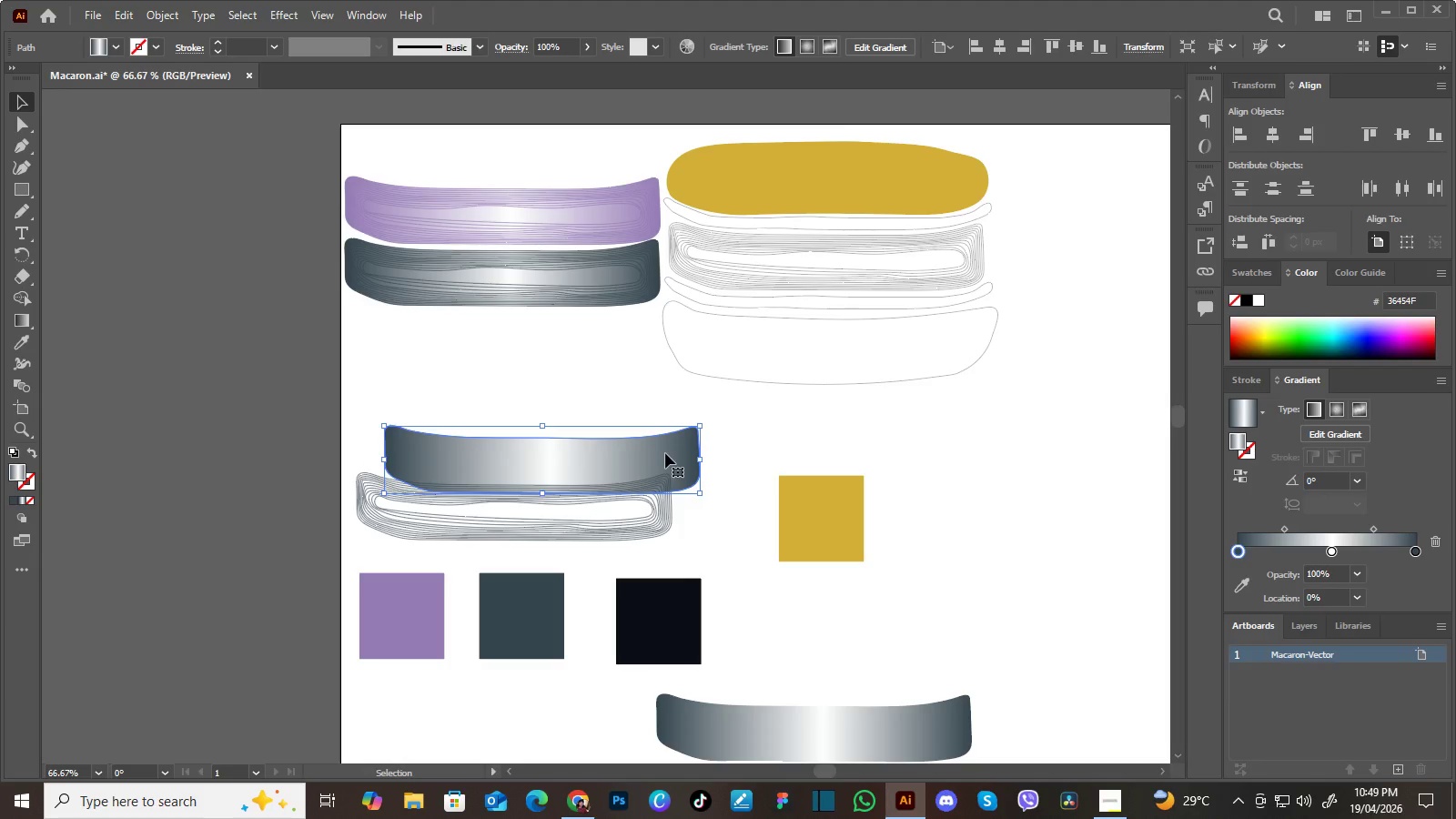 
key(Delete)
 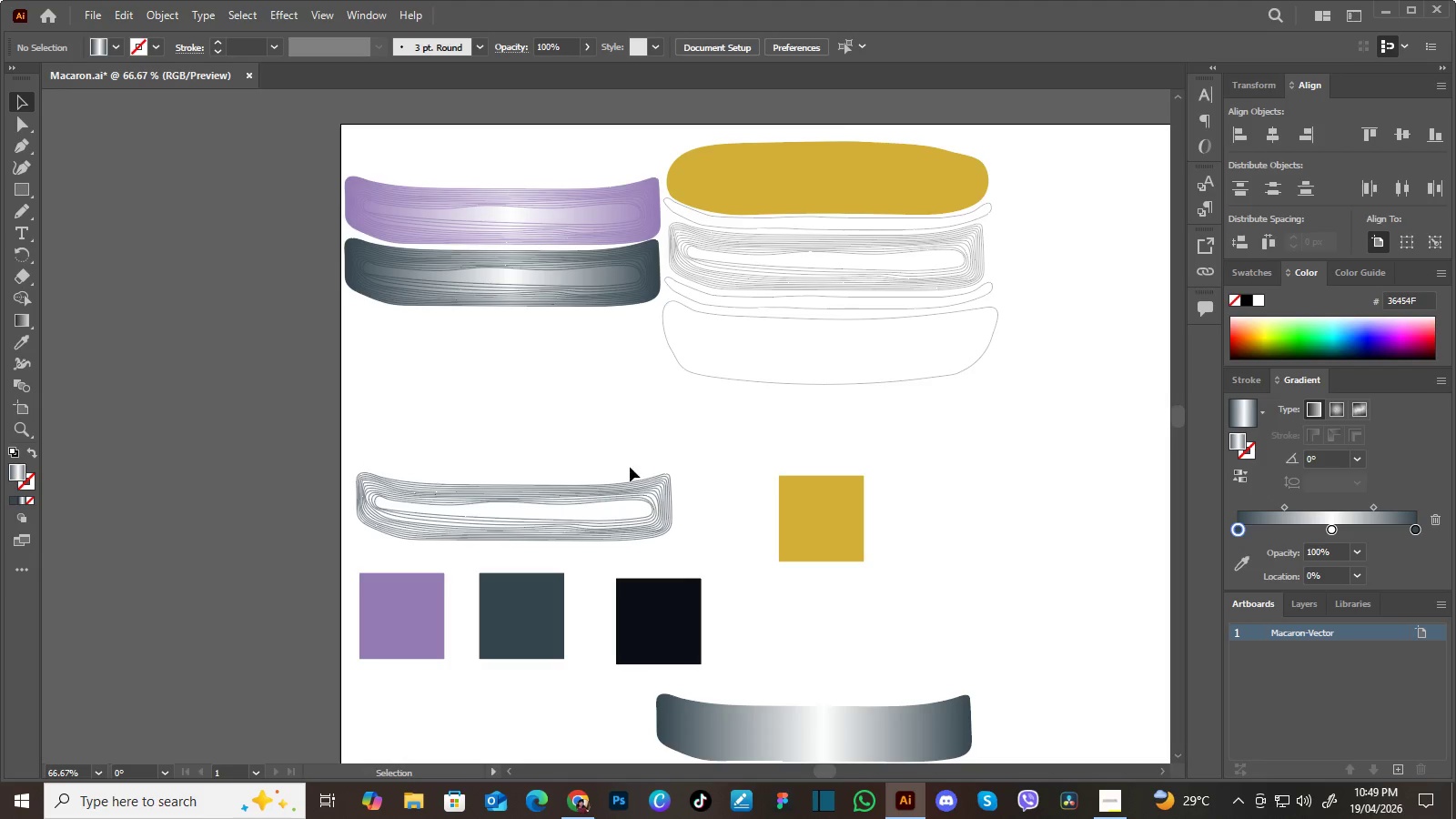 
hold_key(key=Space, duration=0.47)
 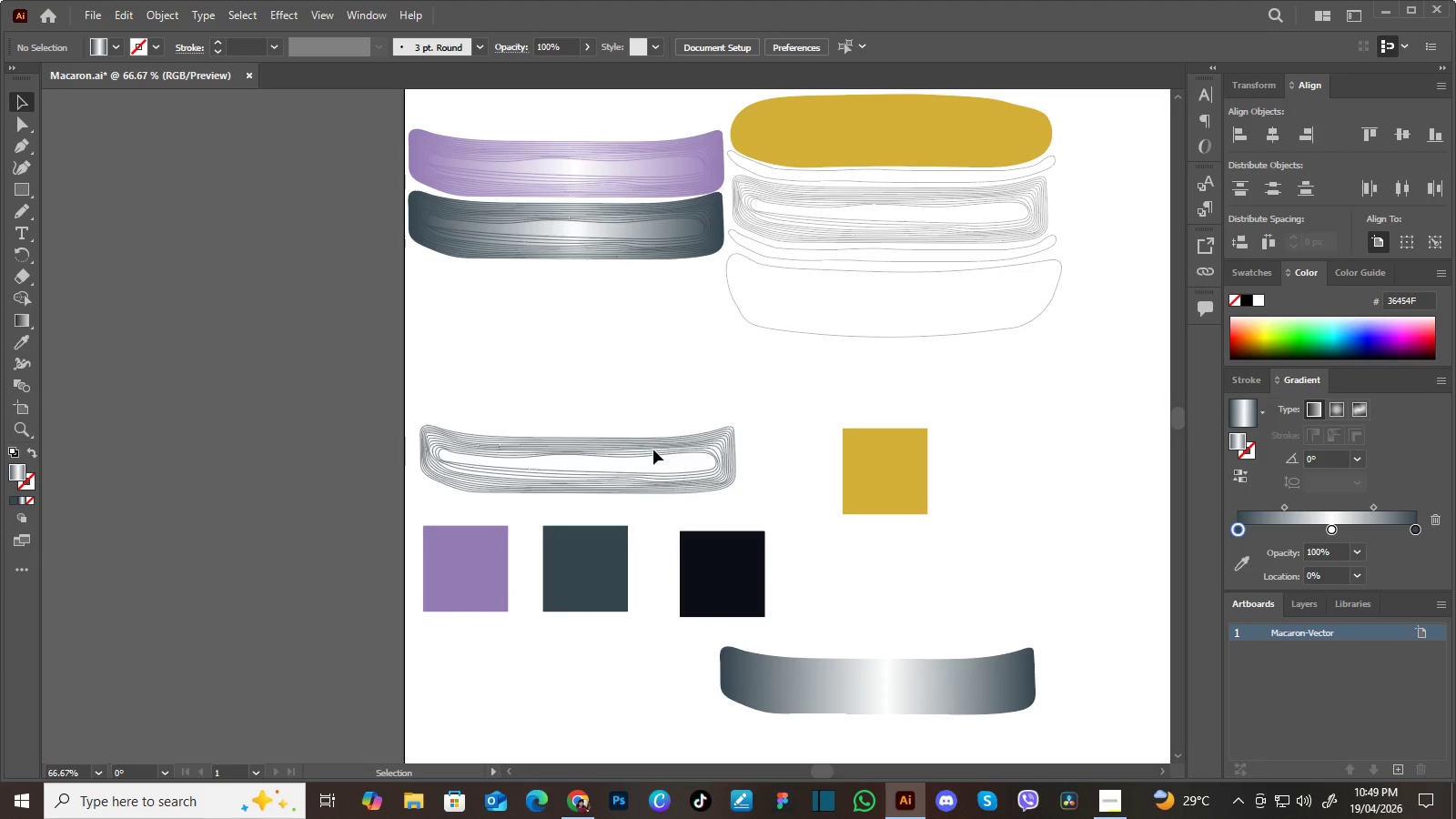 
left_click_drag(start_coordinate=[611, 496], to_coordinate=[674, 449])
 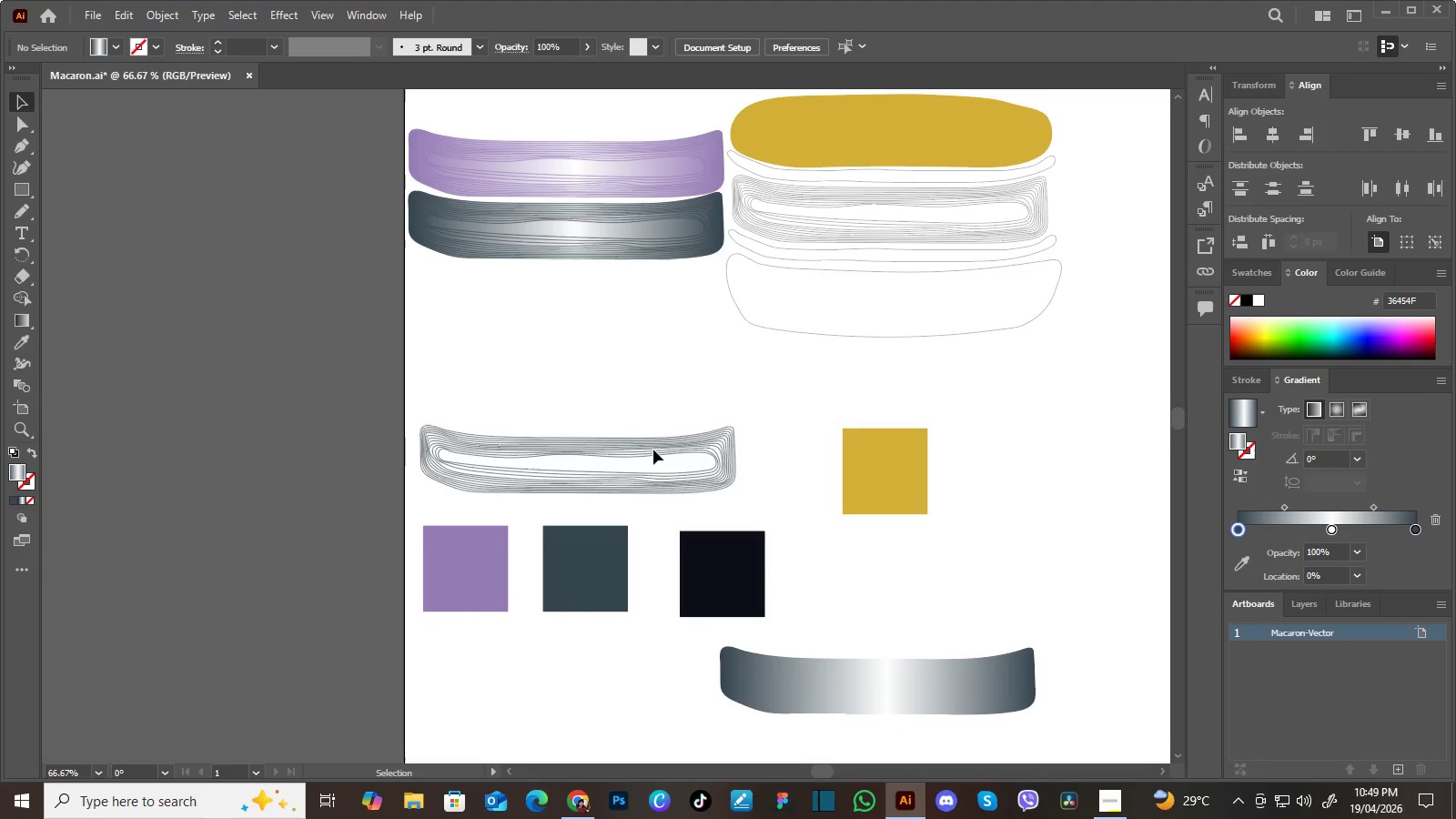 
left_click_drag(start_coordinate=[653, 450], to_coordinate=[680, 443])
 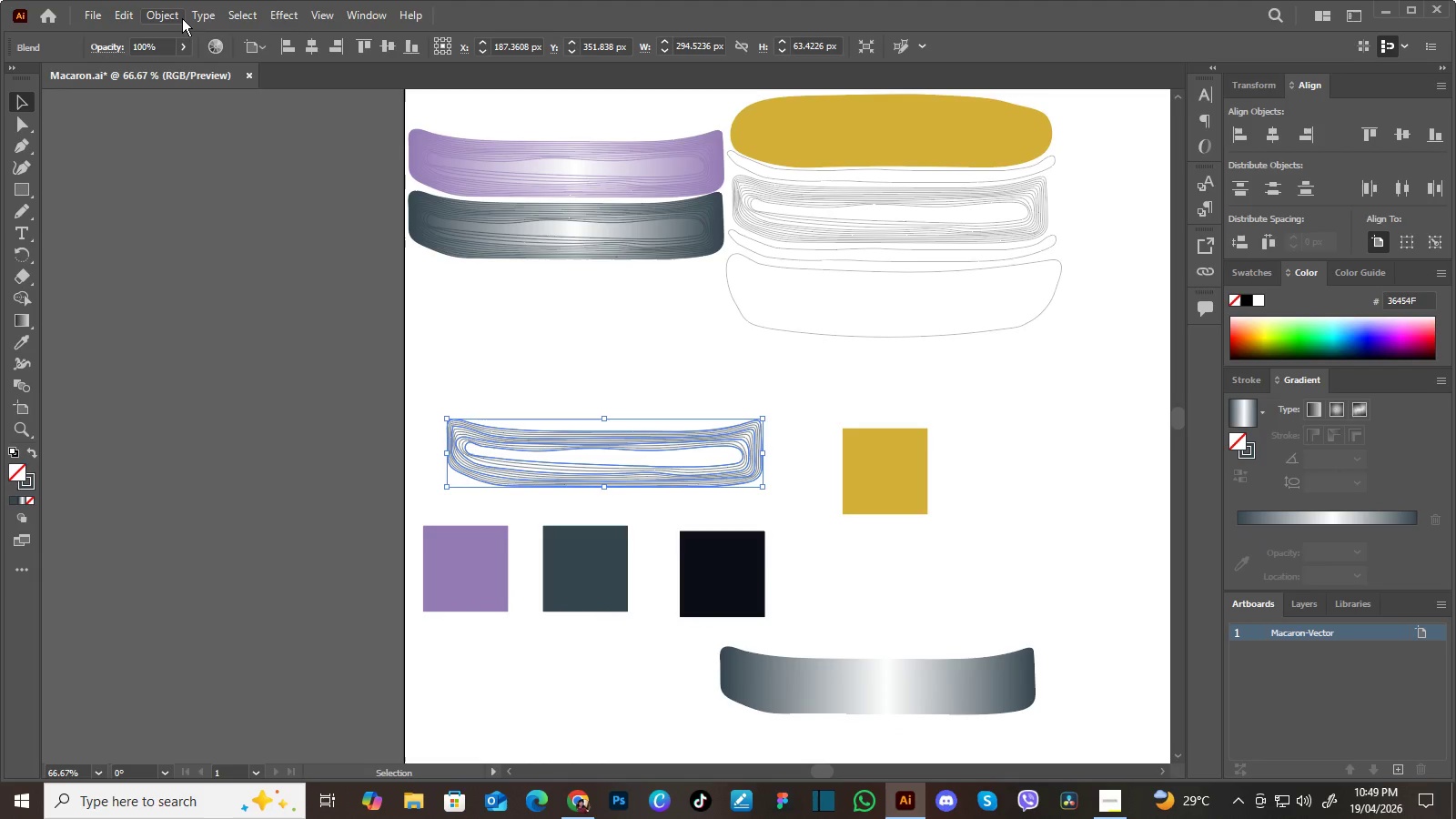 
left_click([167, 15])
 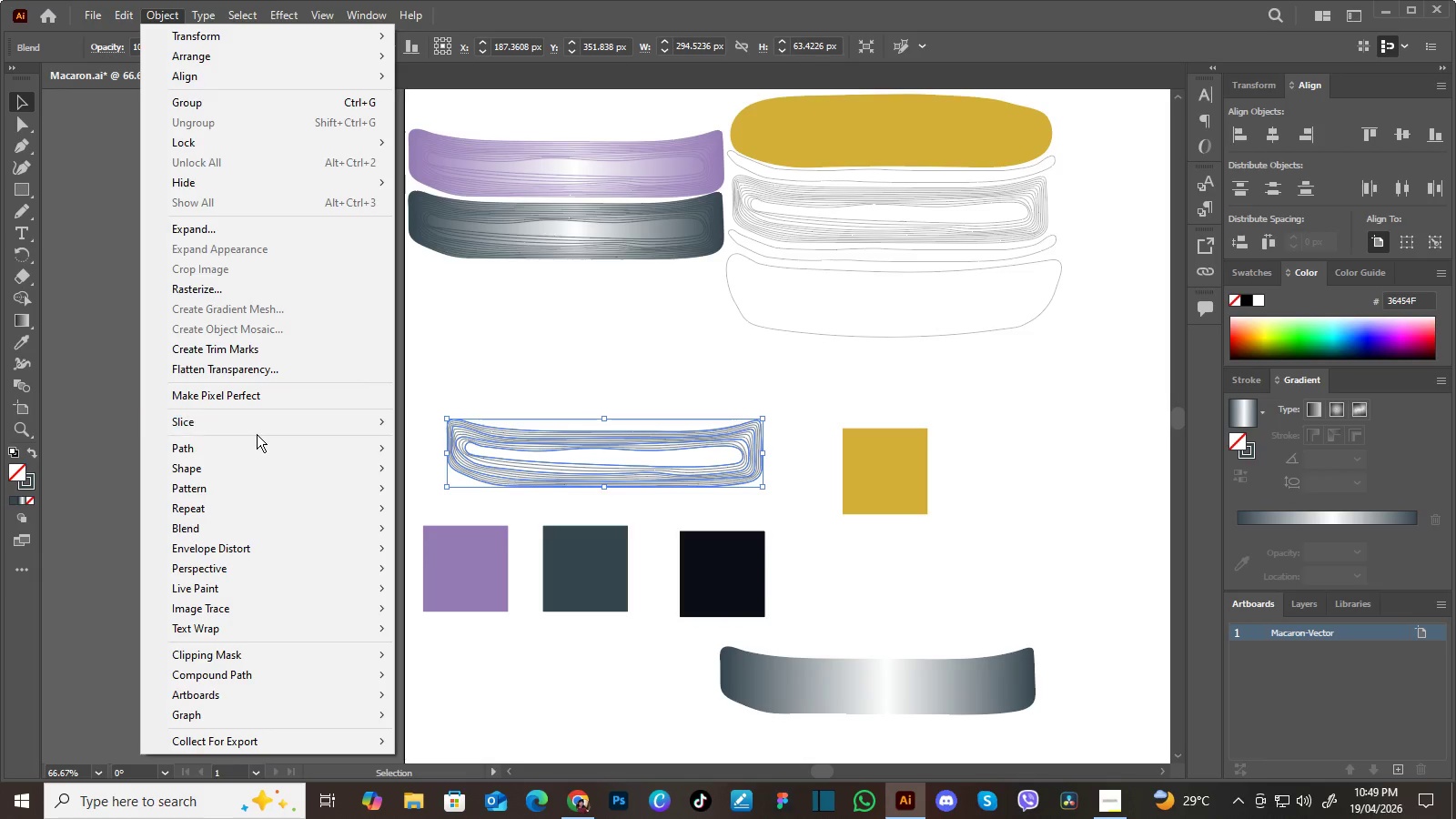 
mouse_move([251, 468])
 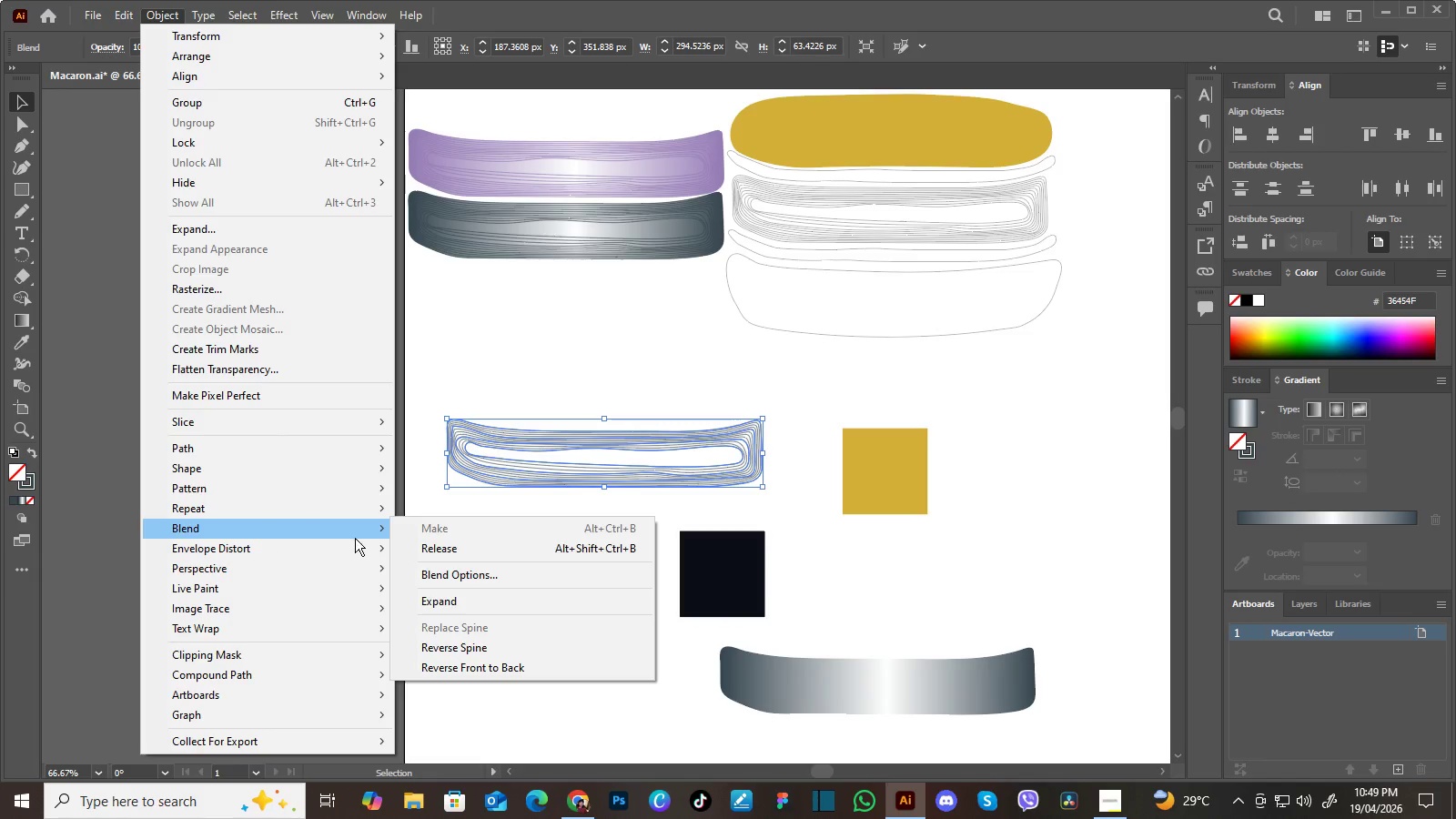 
left_click([420, 550])
 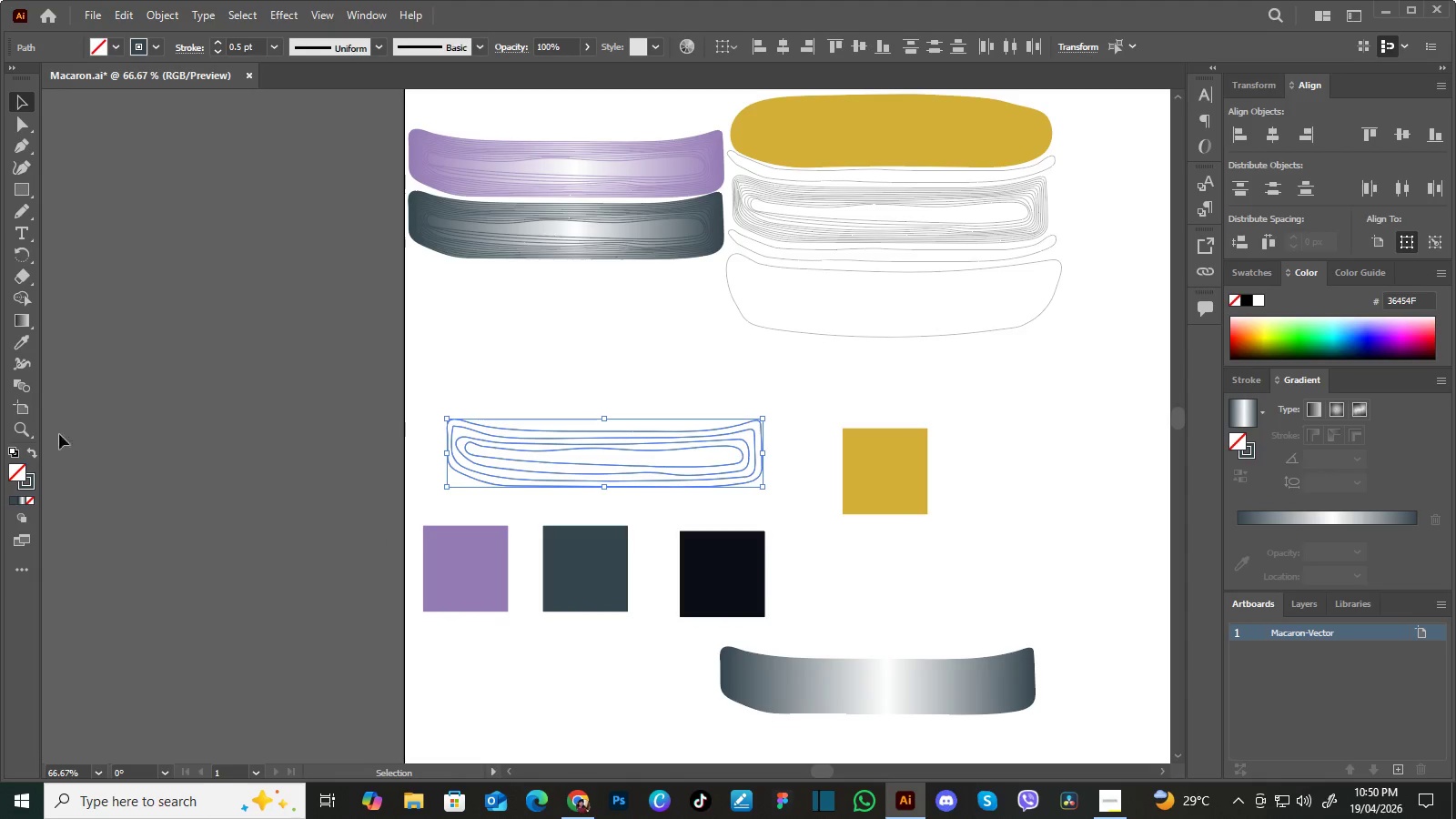 
left_click([35, 452])
 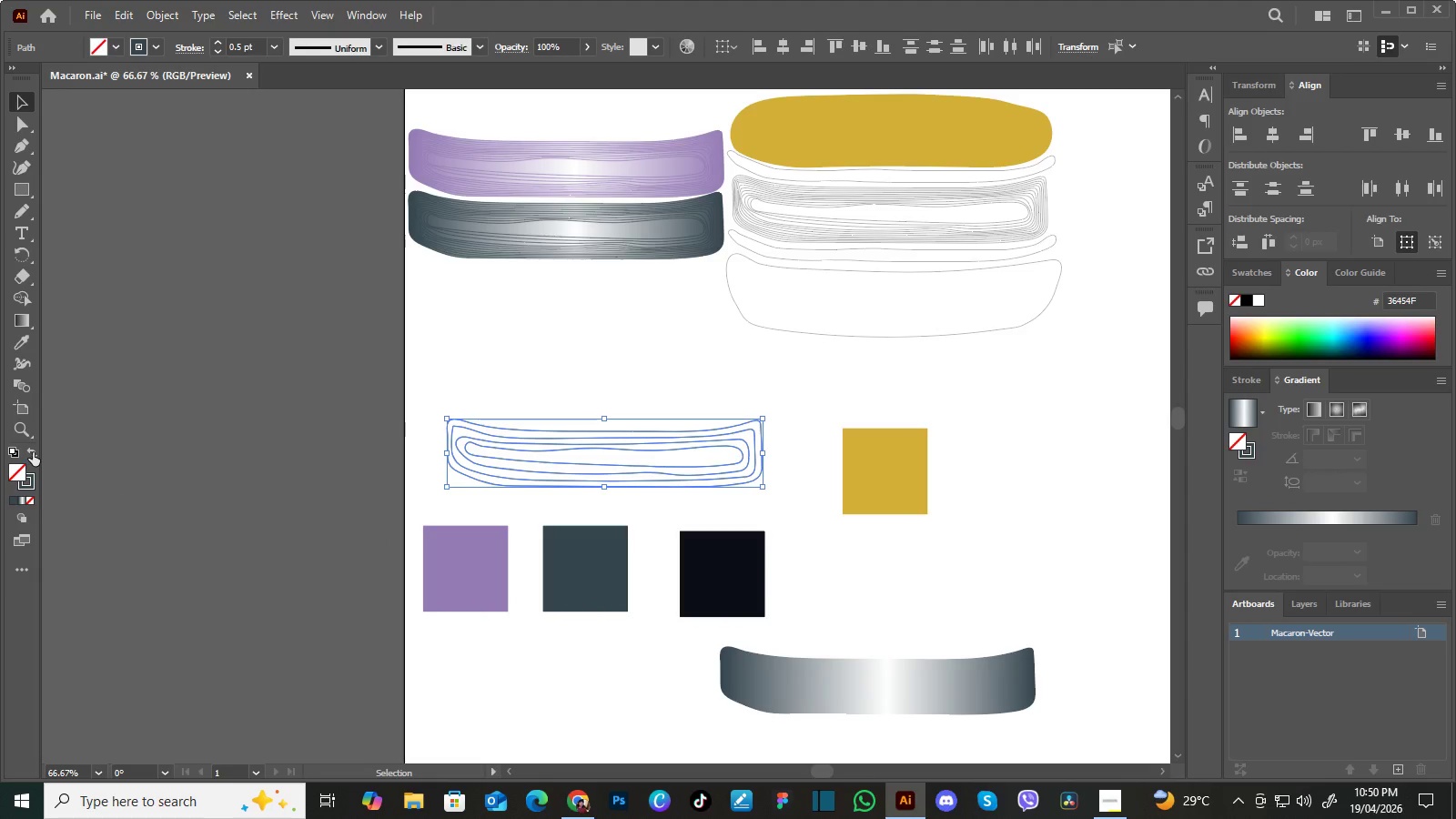 
left_click([33, 452])
 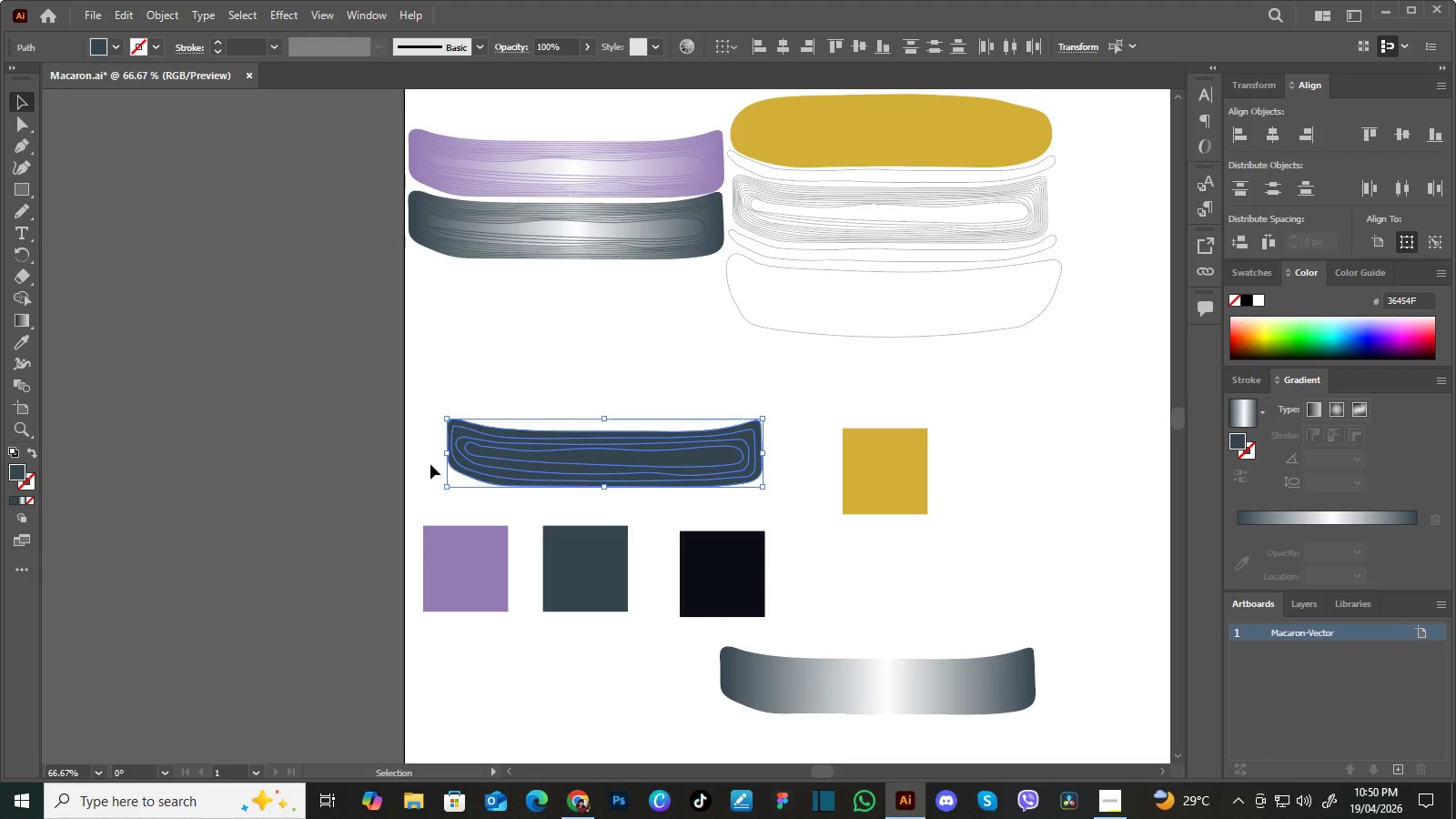 
key(I)
 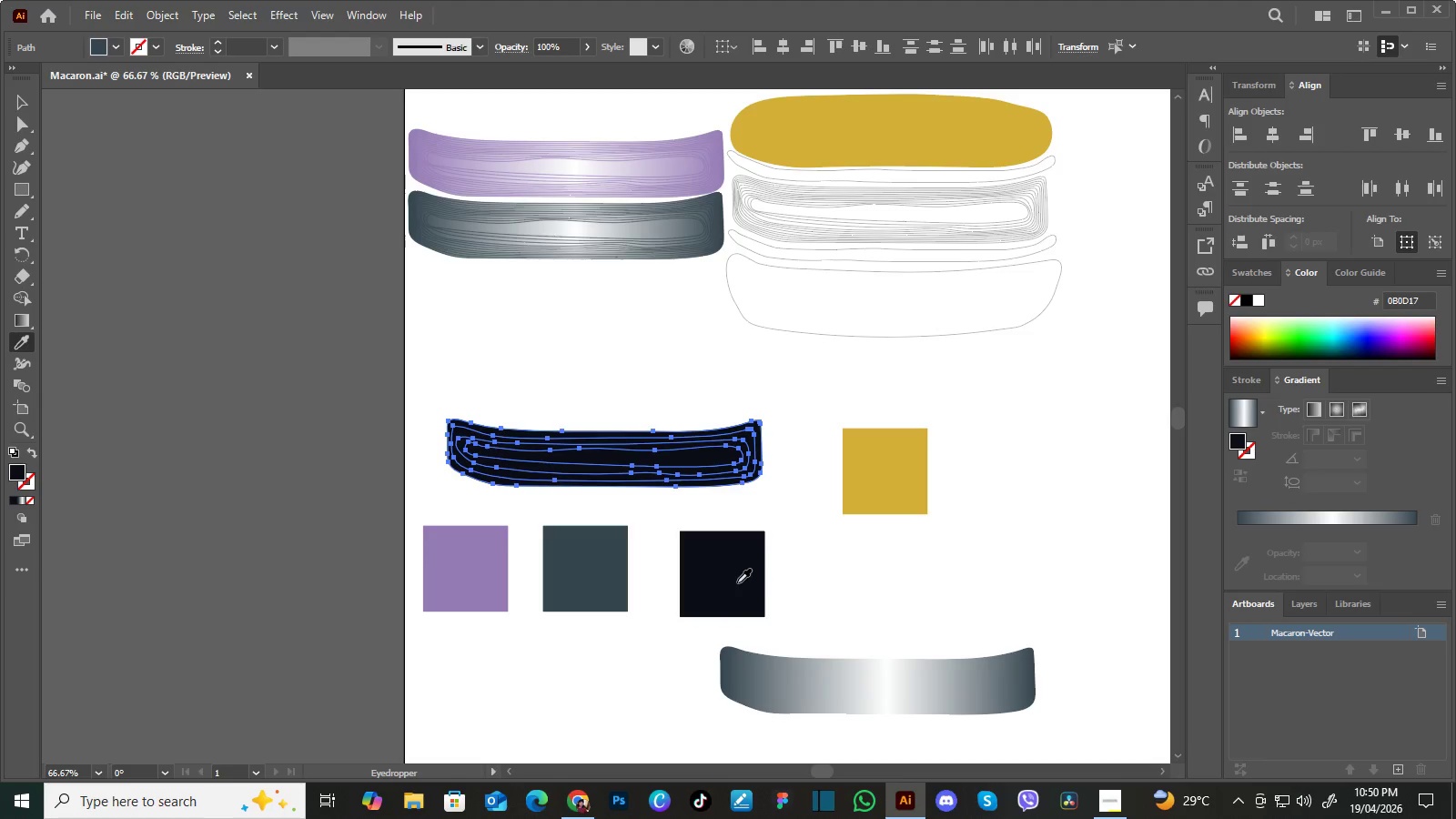 
double_click([737, 582])
 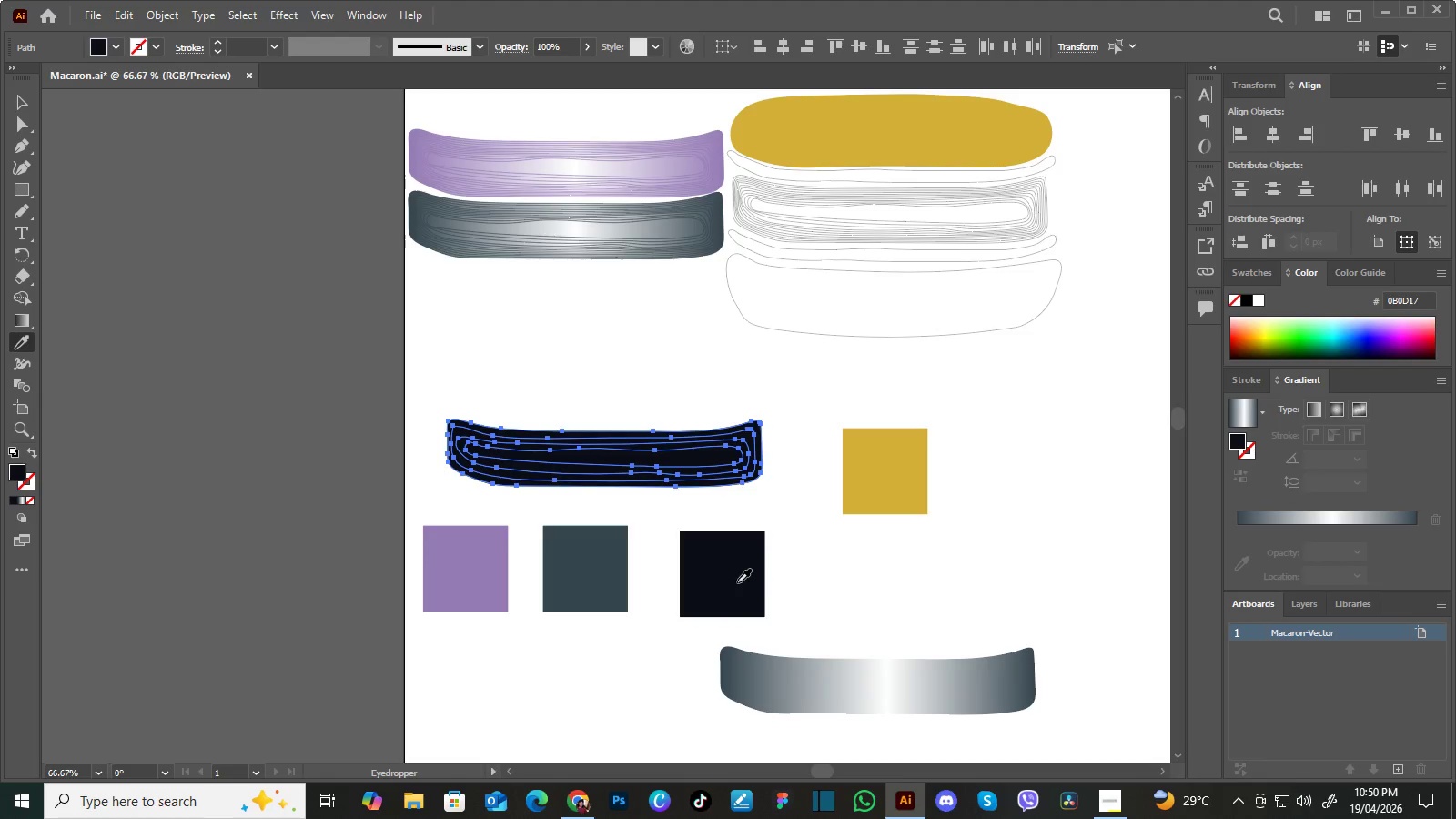 
triple_click([737, 582])
 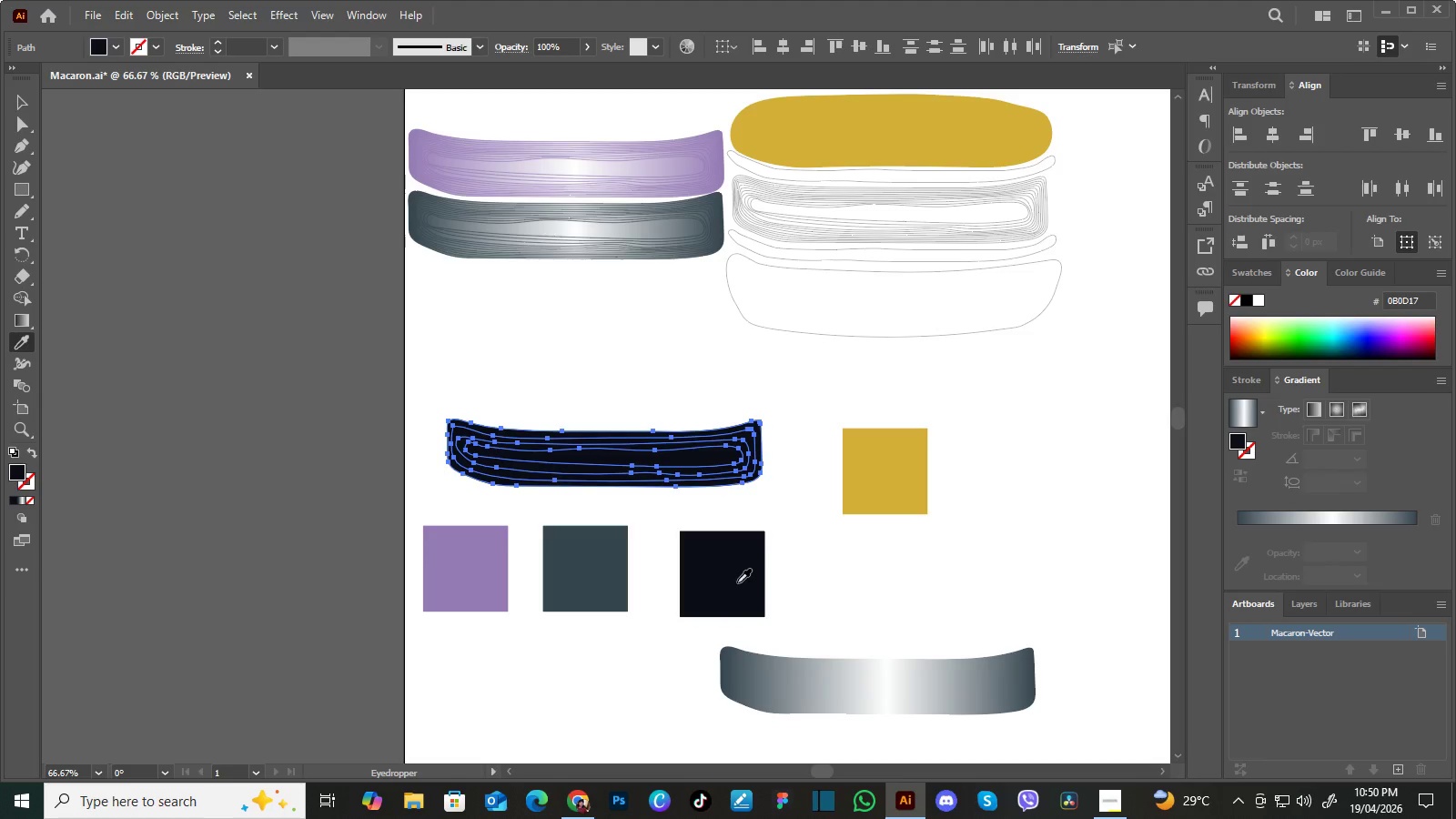 
triple_click([737, 582])
 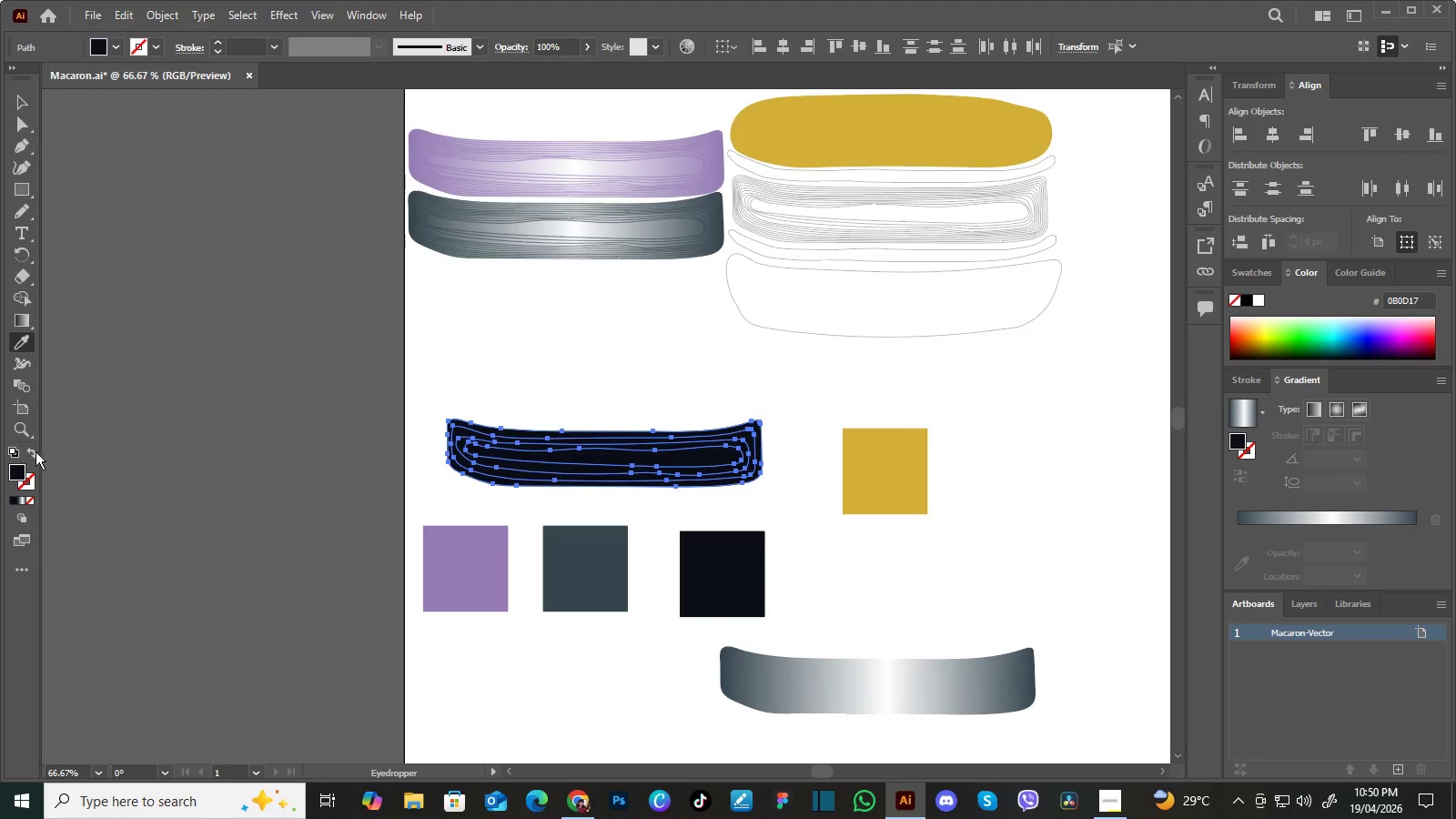 
left_click([35, 450])
 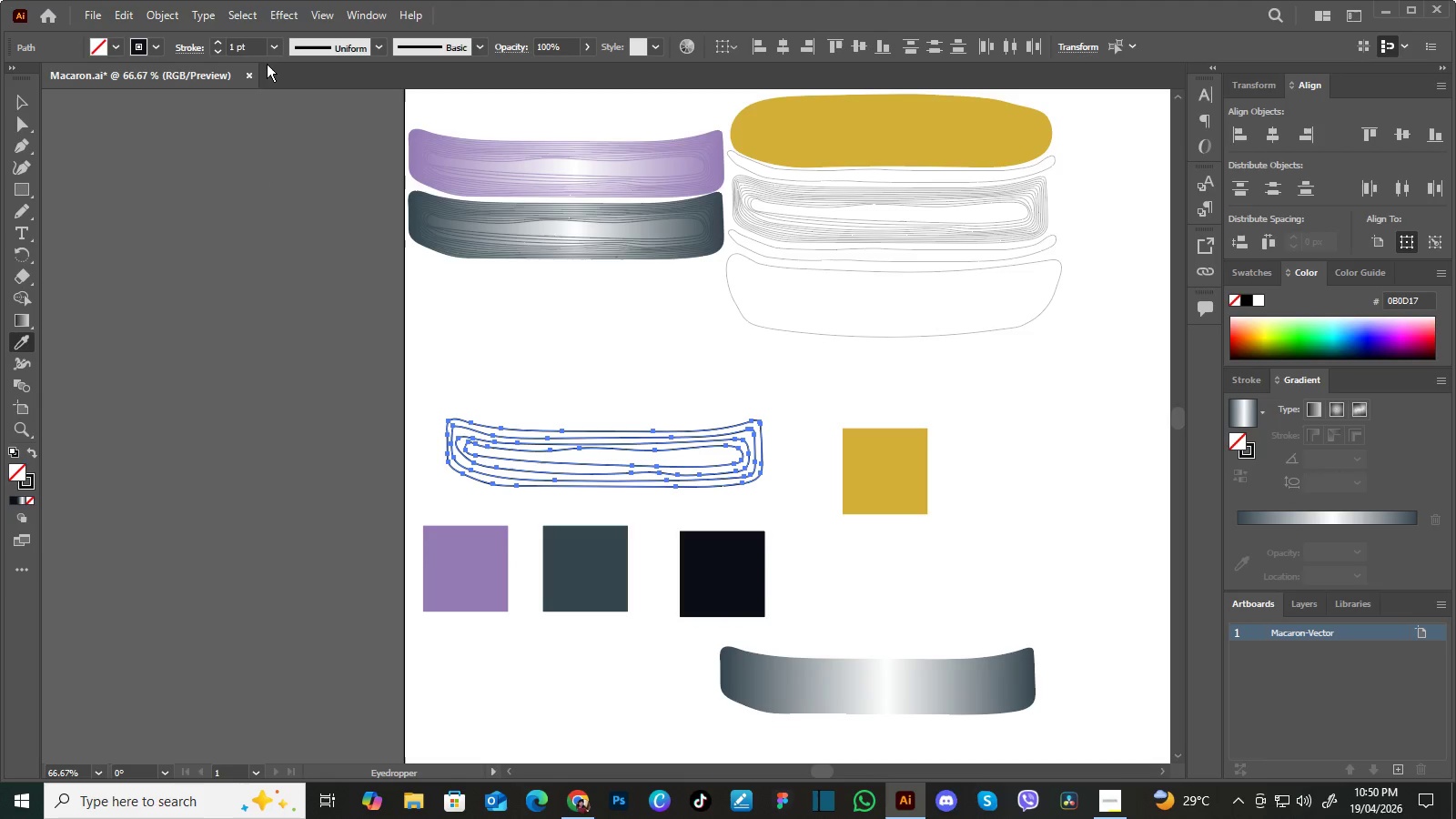 
left_click([272, 46])
 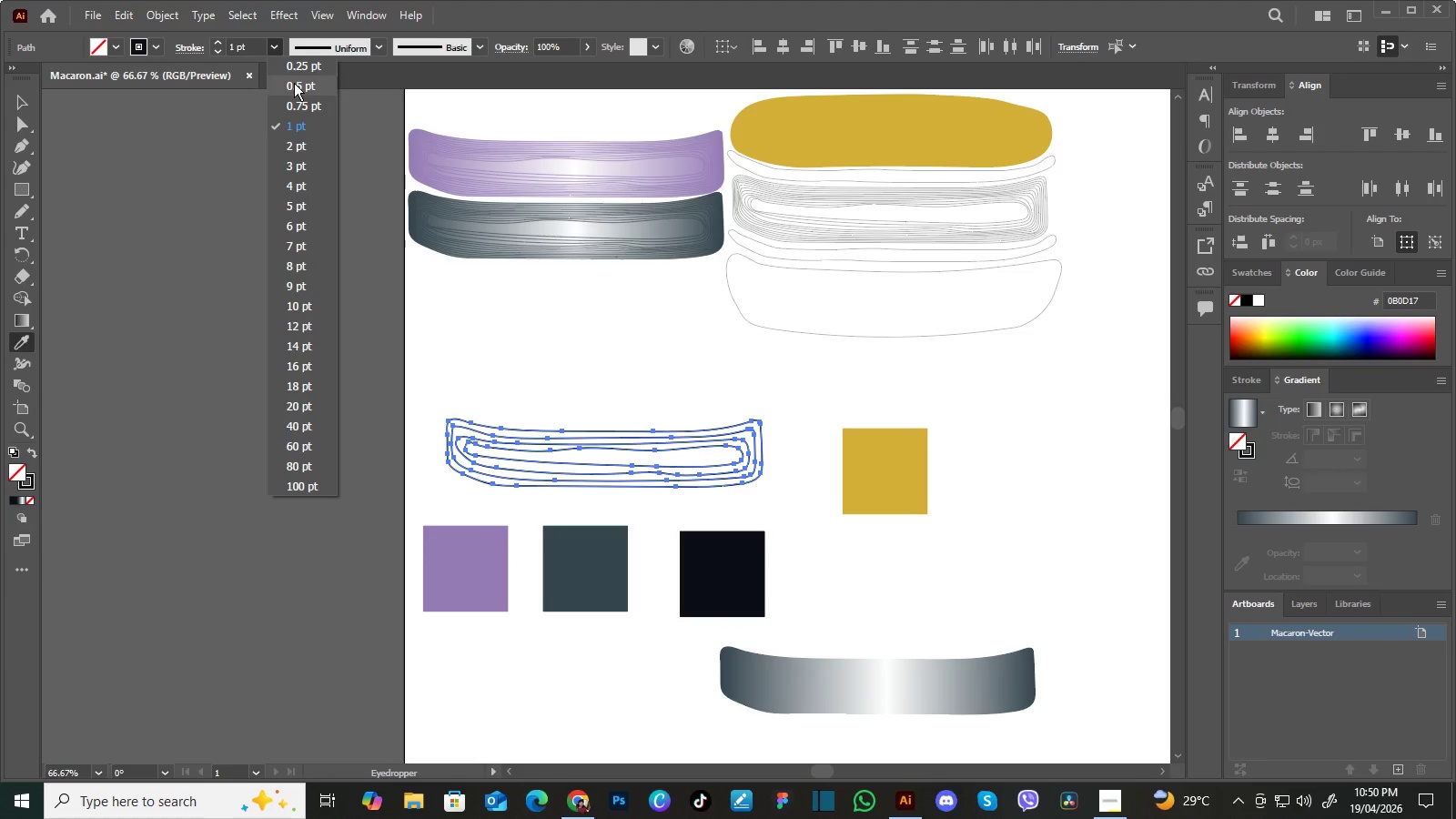 
left_click([294, 83])
 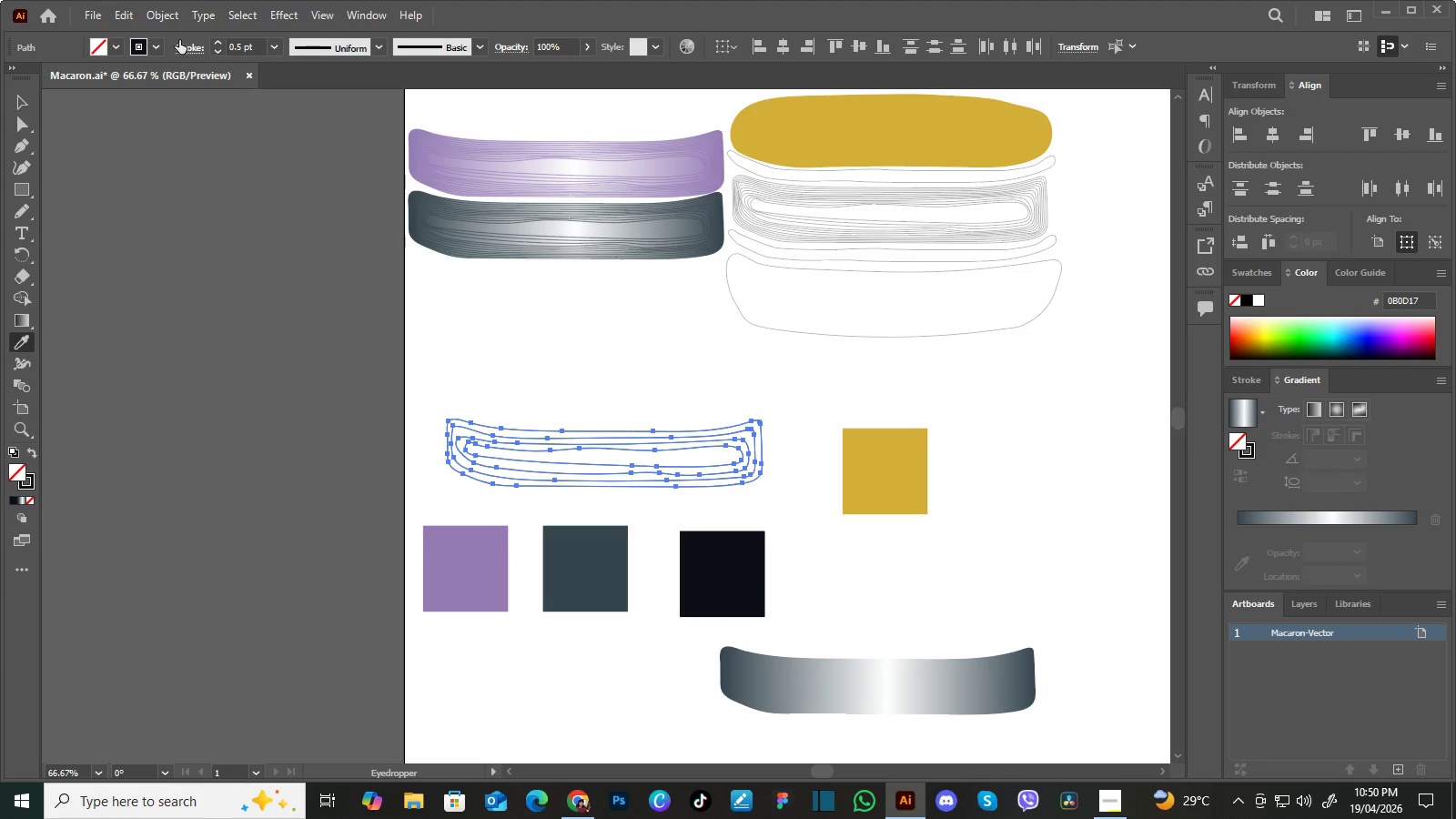 
left_click([159, 11])
 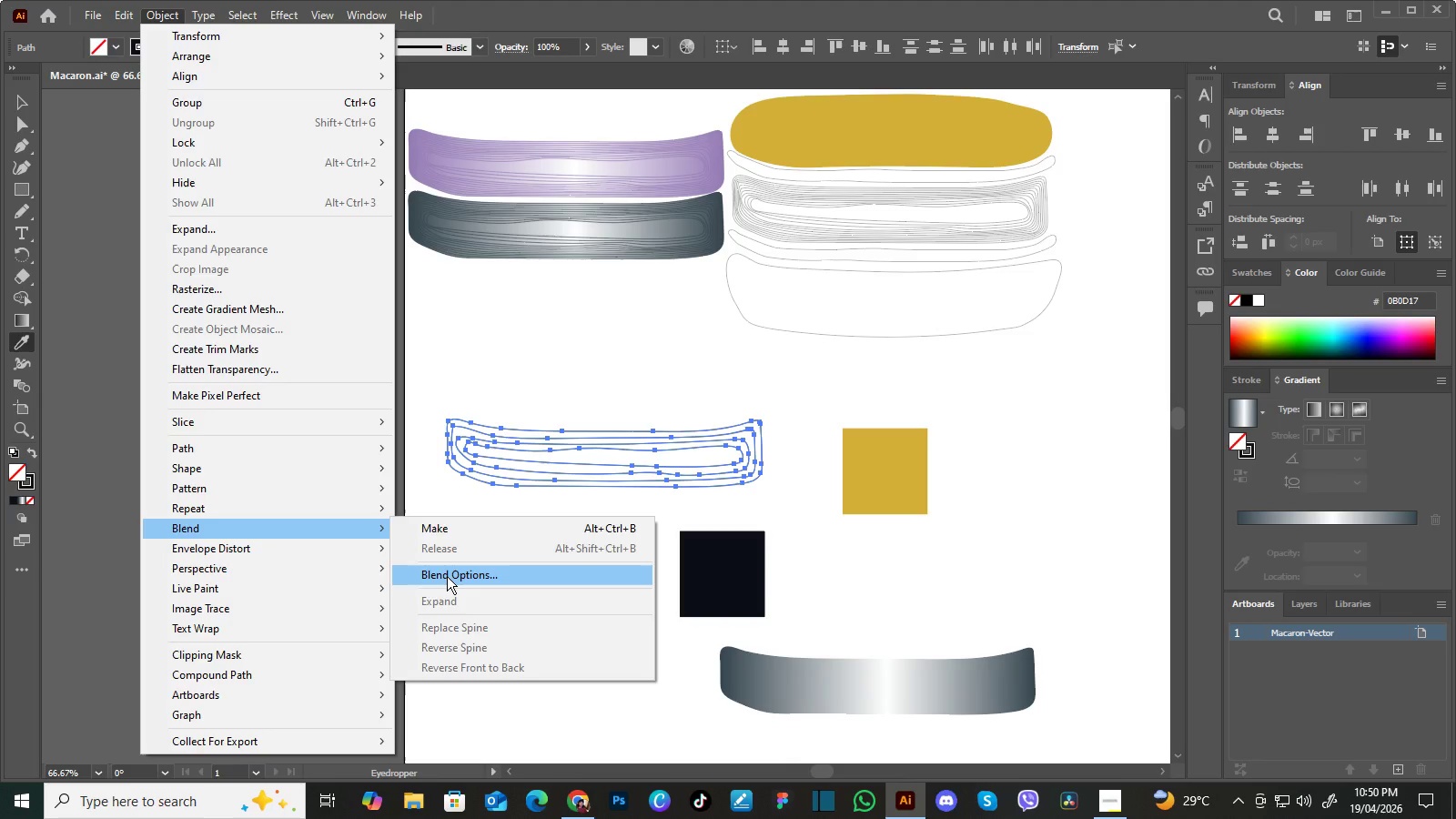 
left_click([466, 533])
 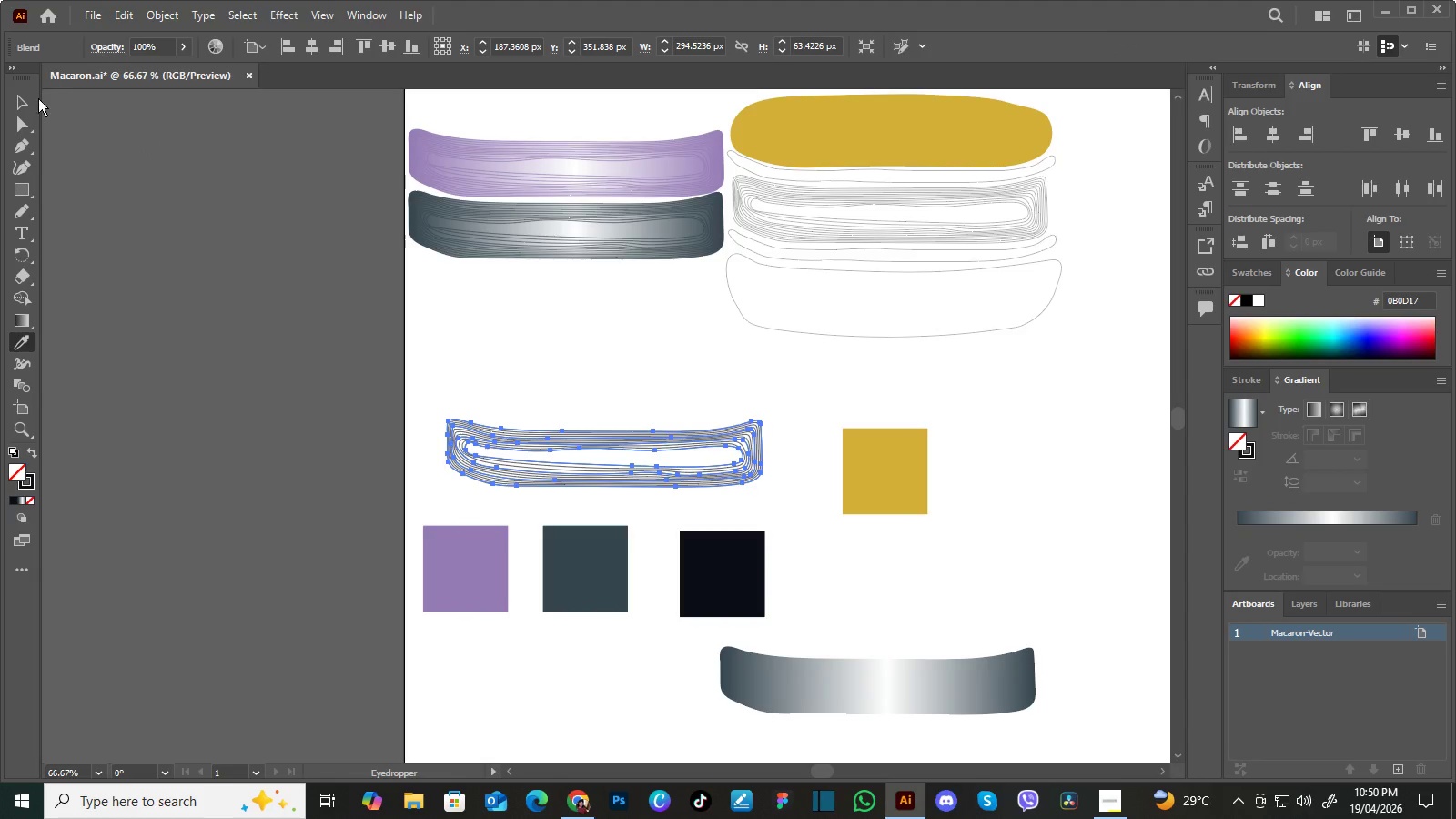 
left_click([24, 99])
 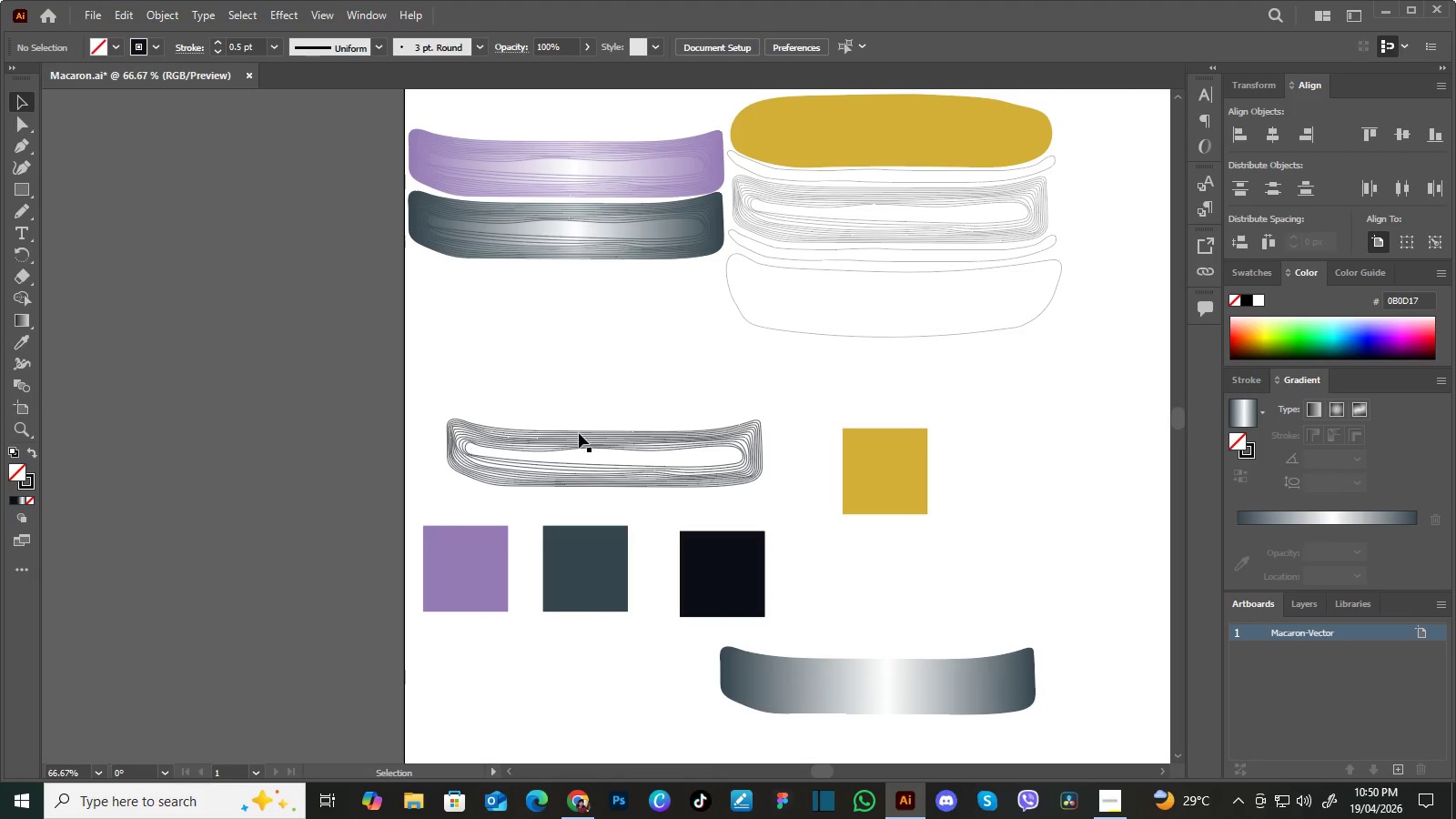 
left_click([579, 433])
 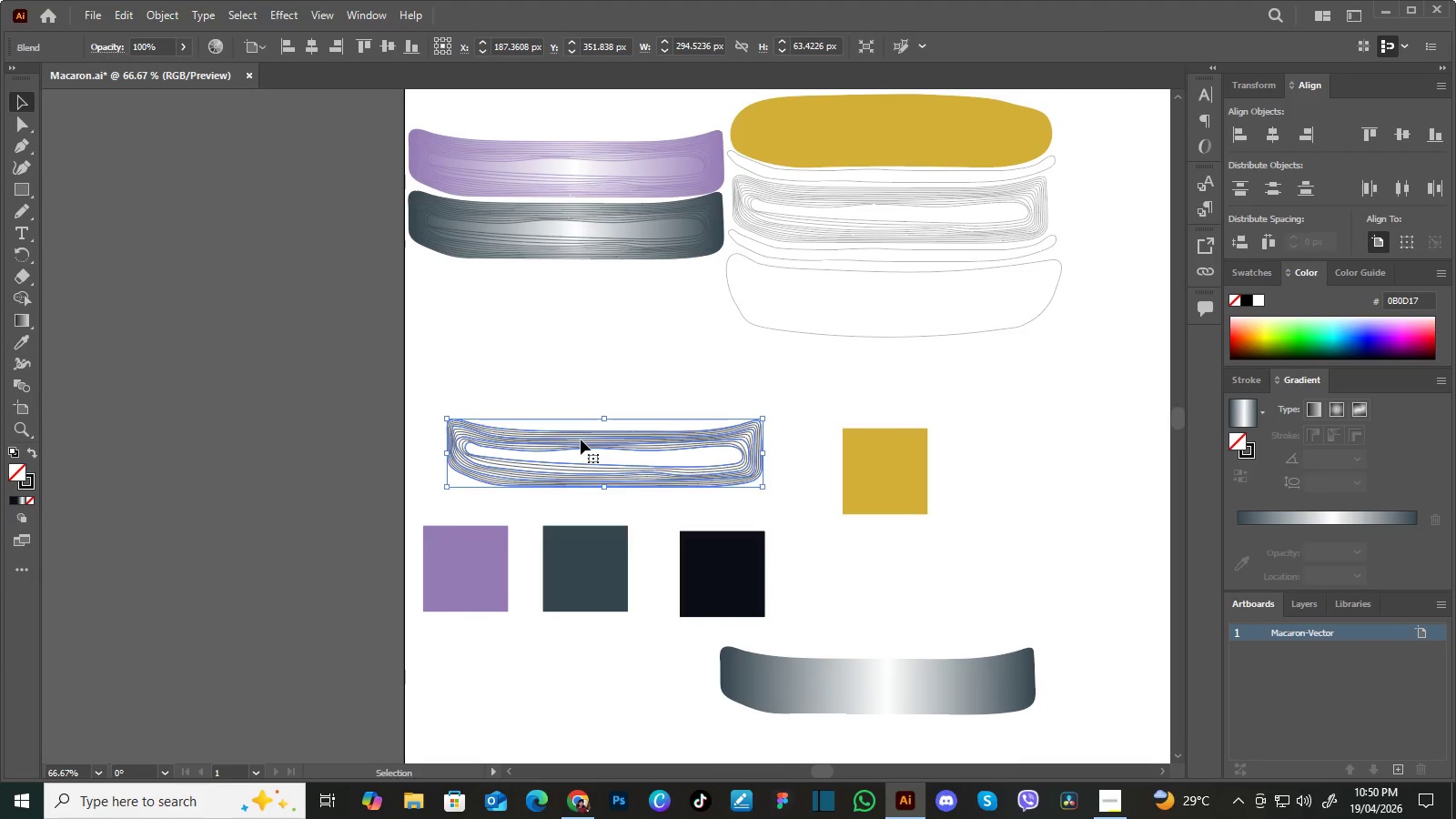 
left_click_drag(start_coordinate=[581, 440], to_coordinate=[574, 394])
 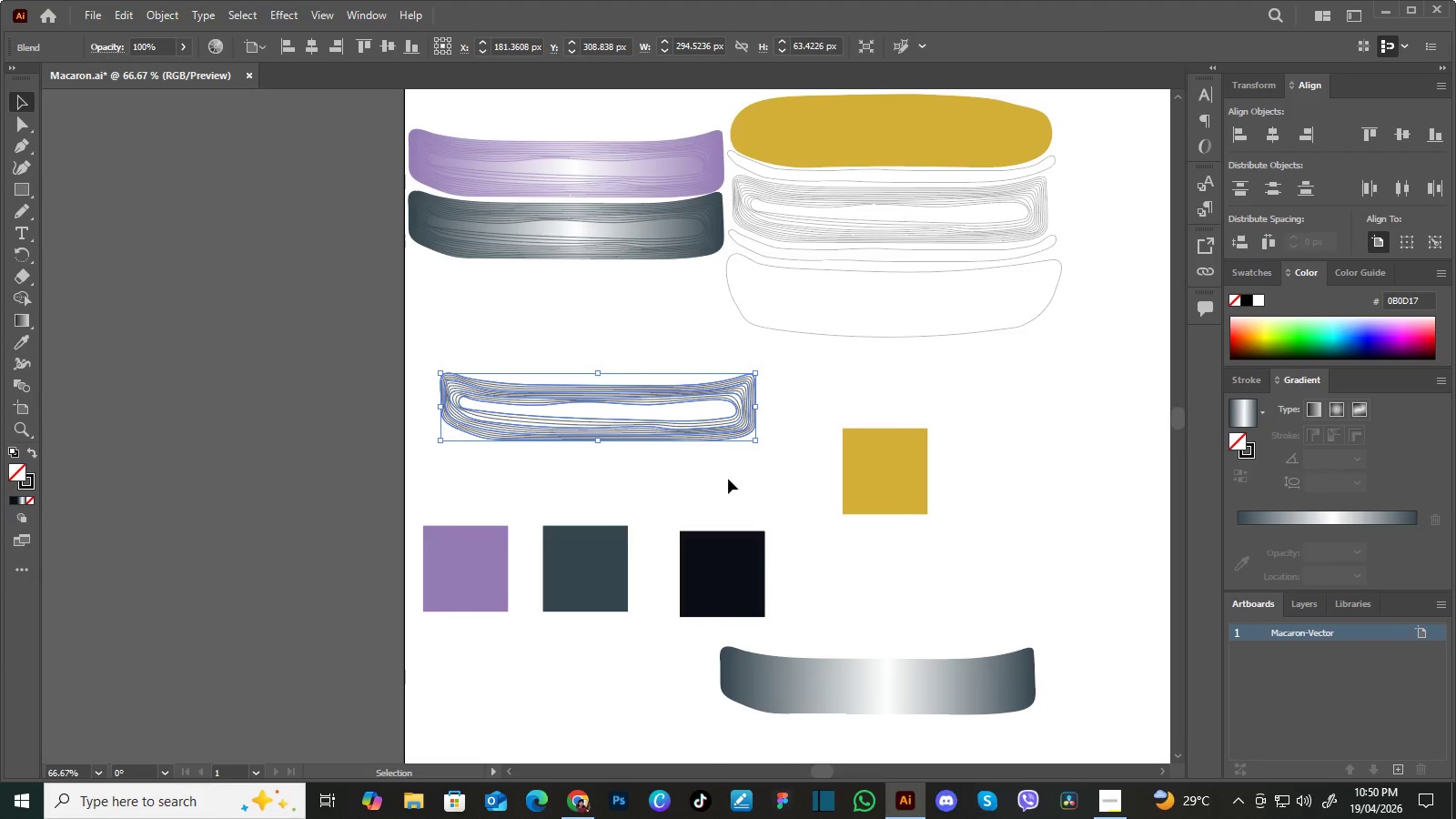 
left_click([728, 479])
 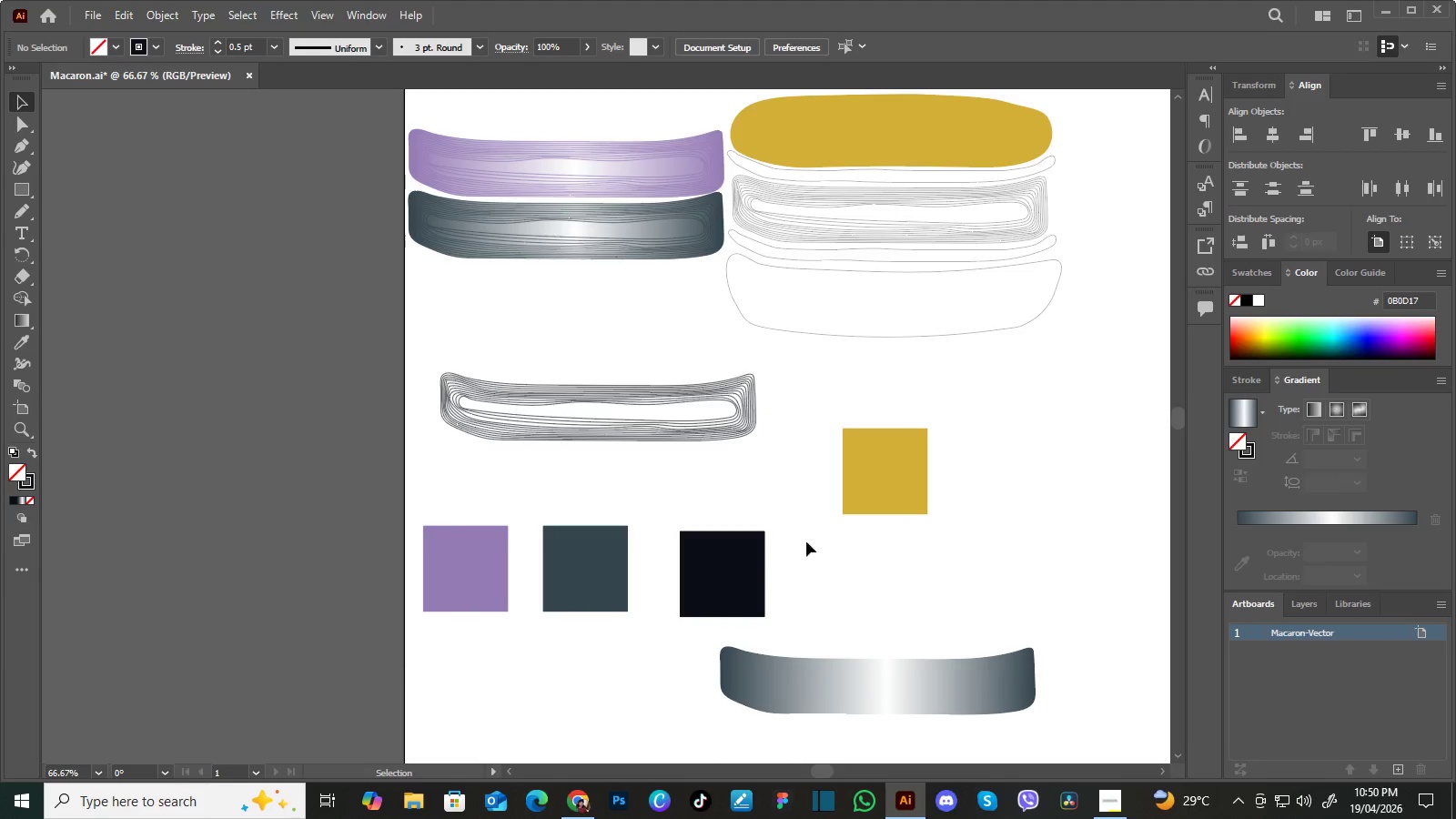 
hold_key(key=Space, duration=0.64)
 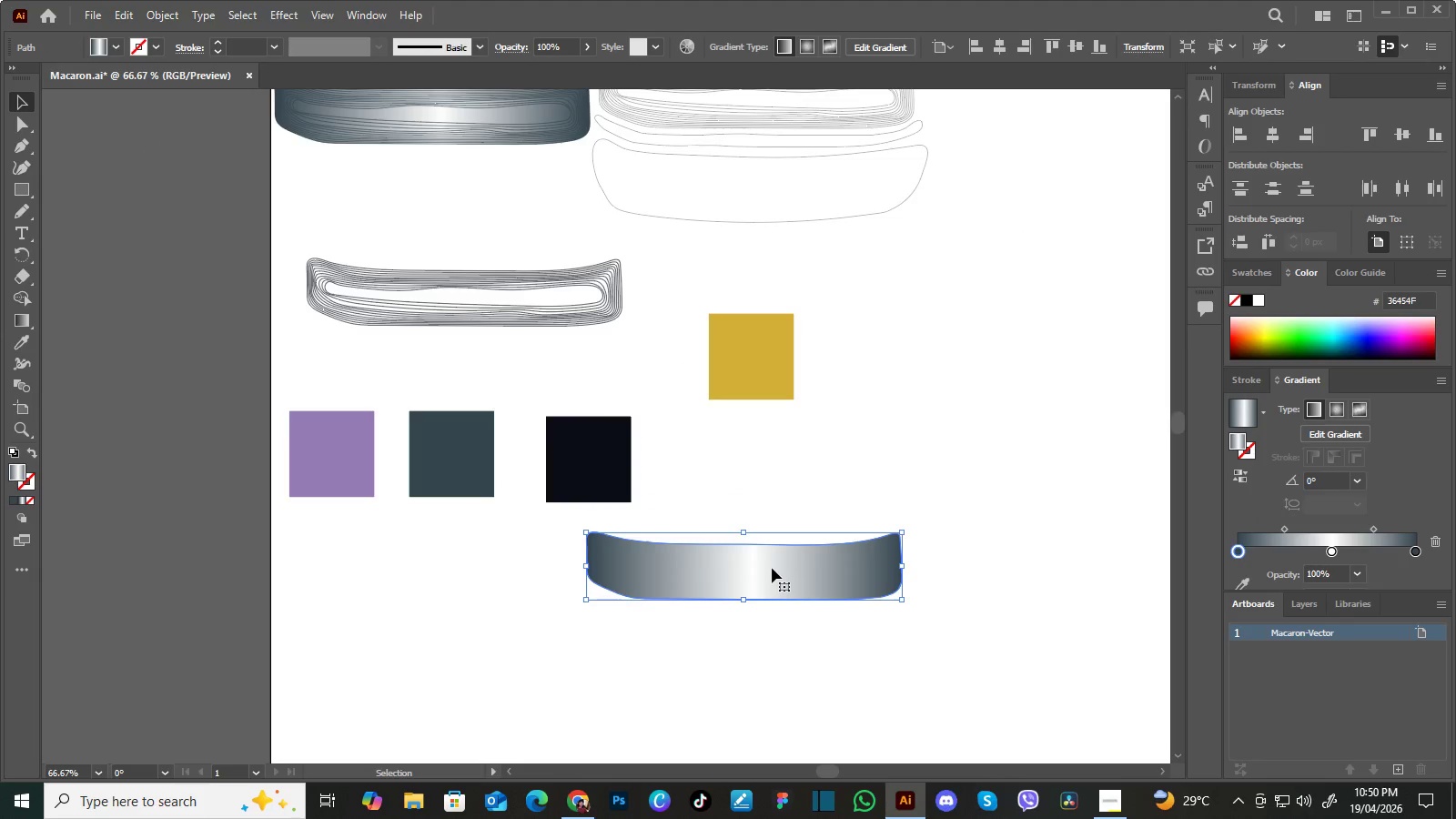 
left_click_drag(start_coordinate=[804, 572], to_coordinate=[671, 458])
 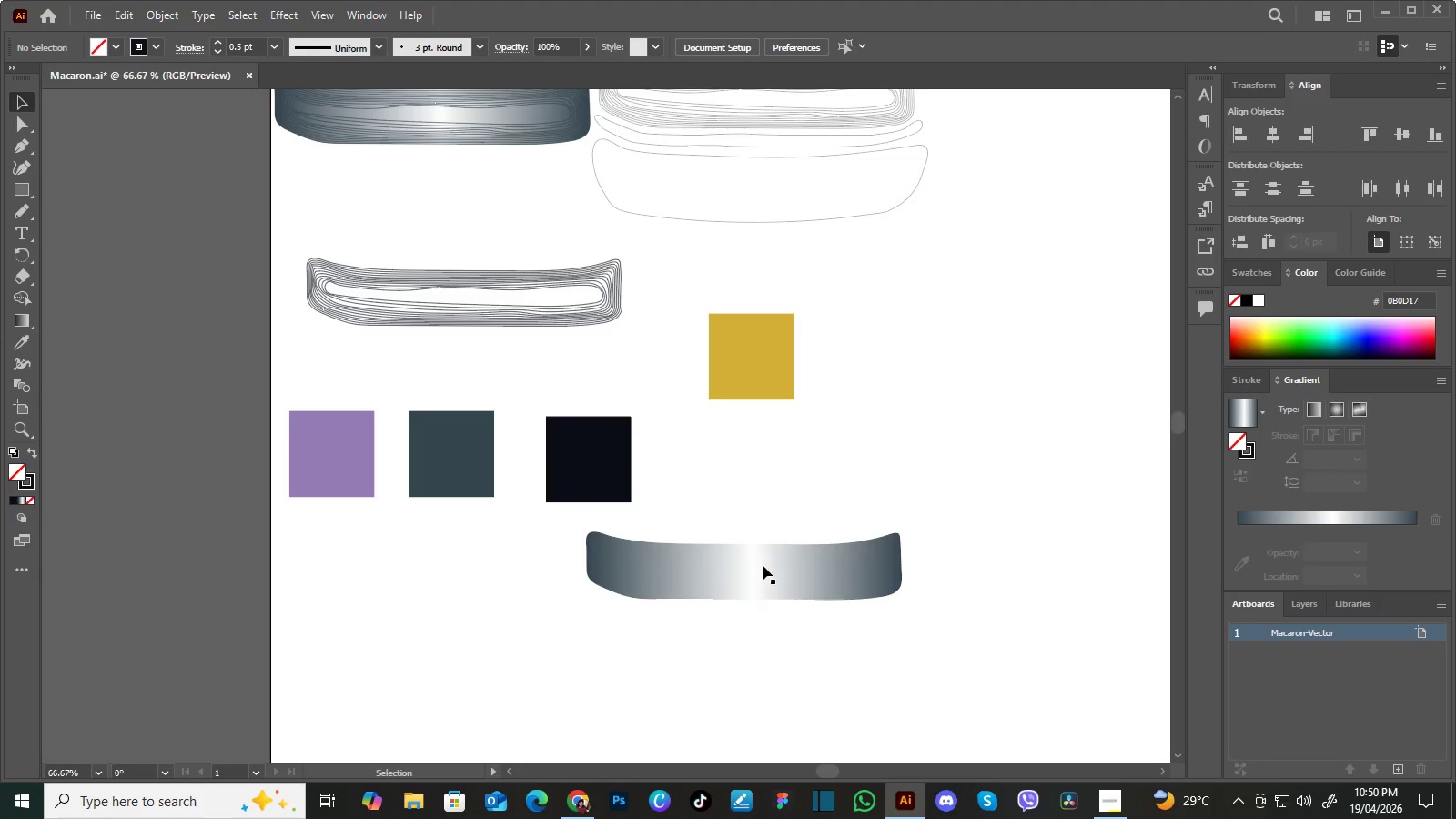 
left_click([772, 568])
 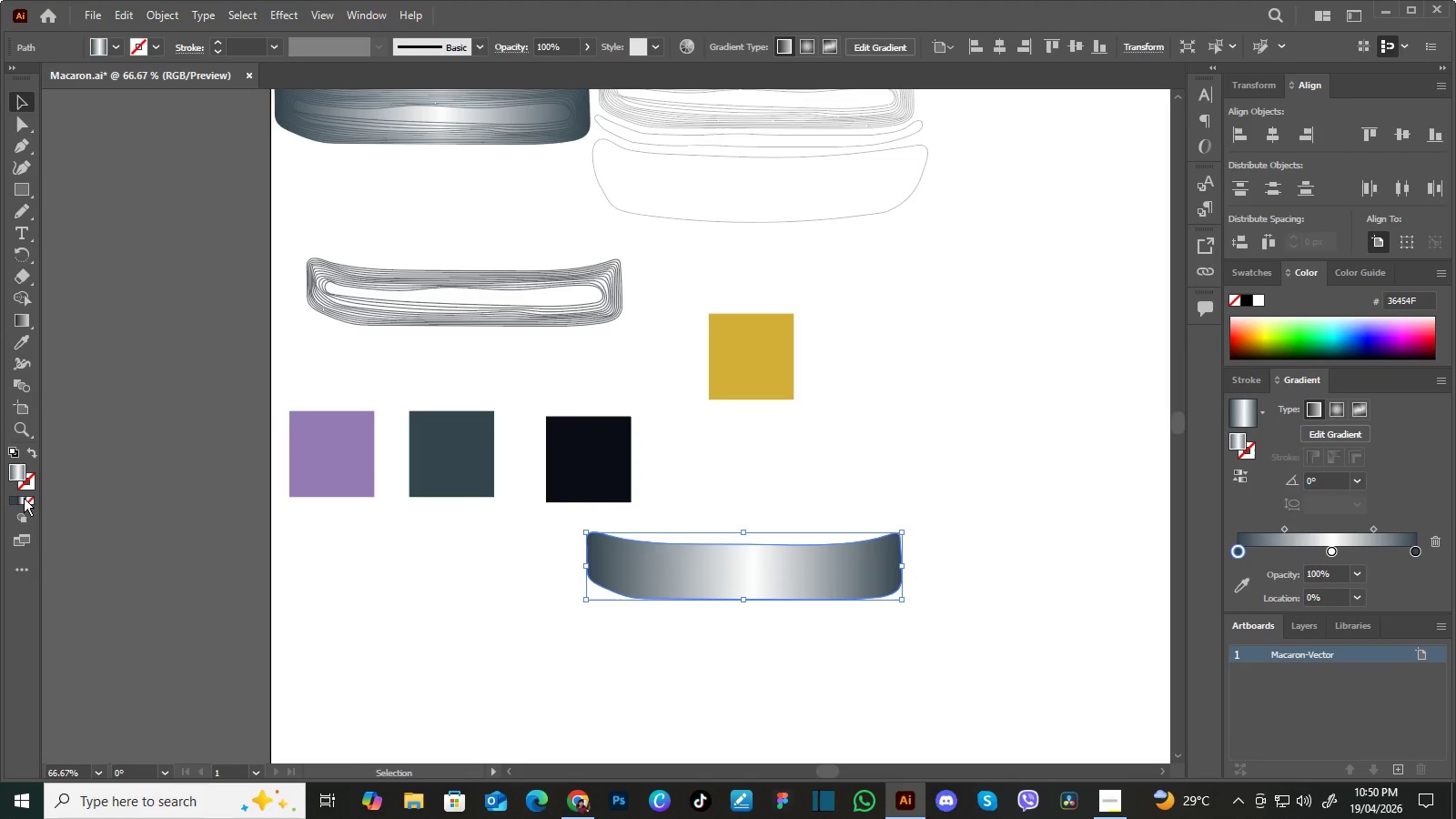 
left_click([22, 497])
 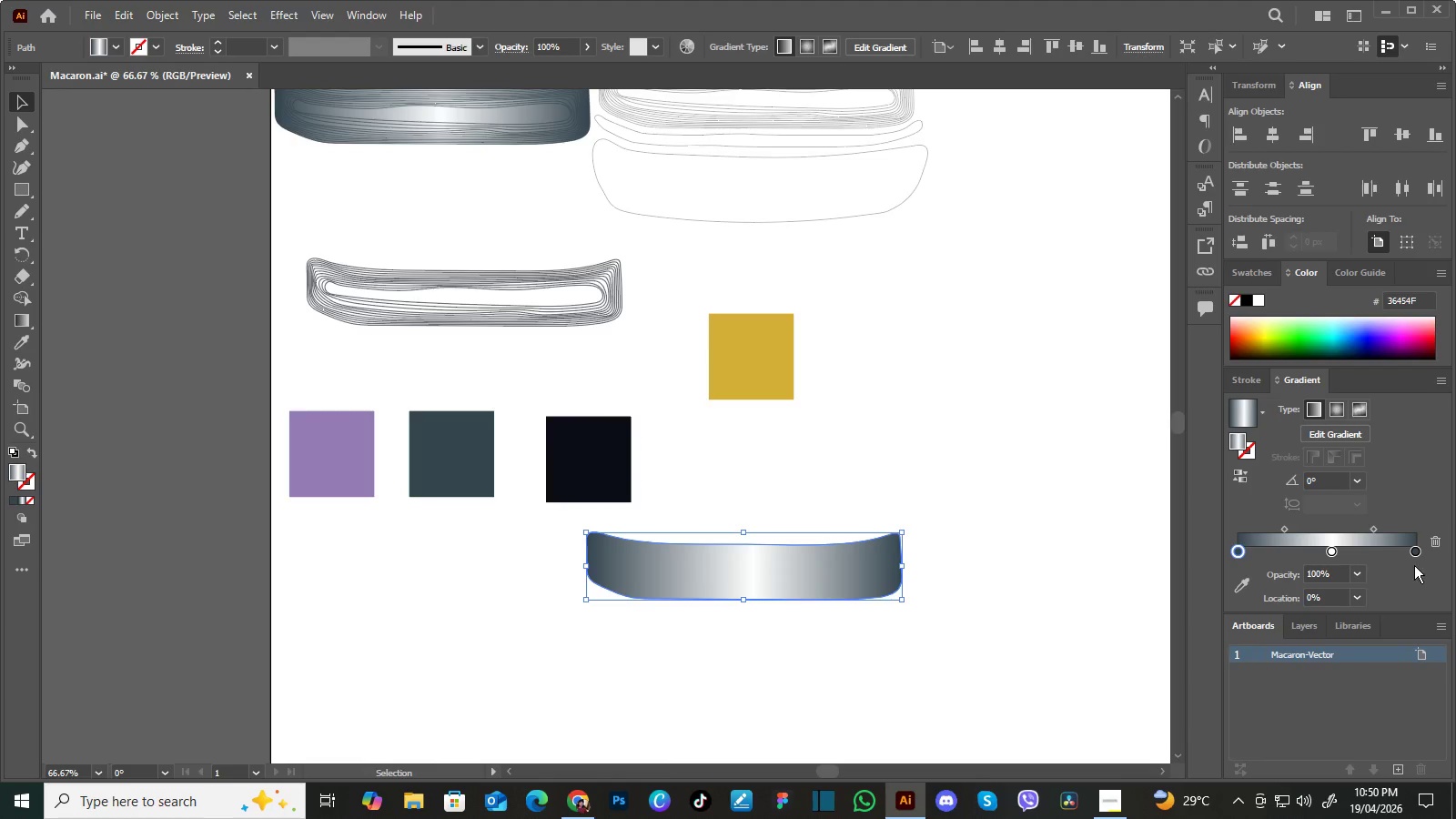 
left_click([1418, 551])
 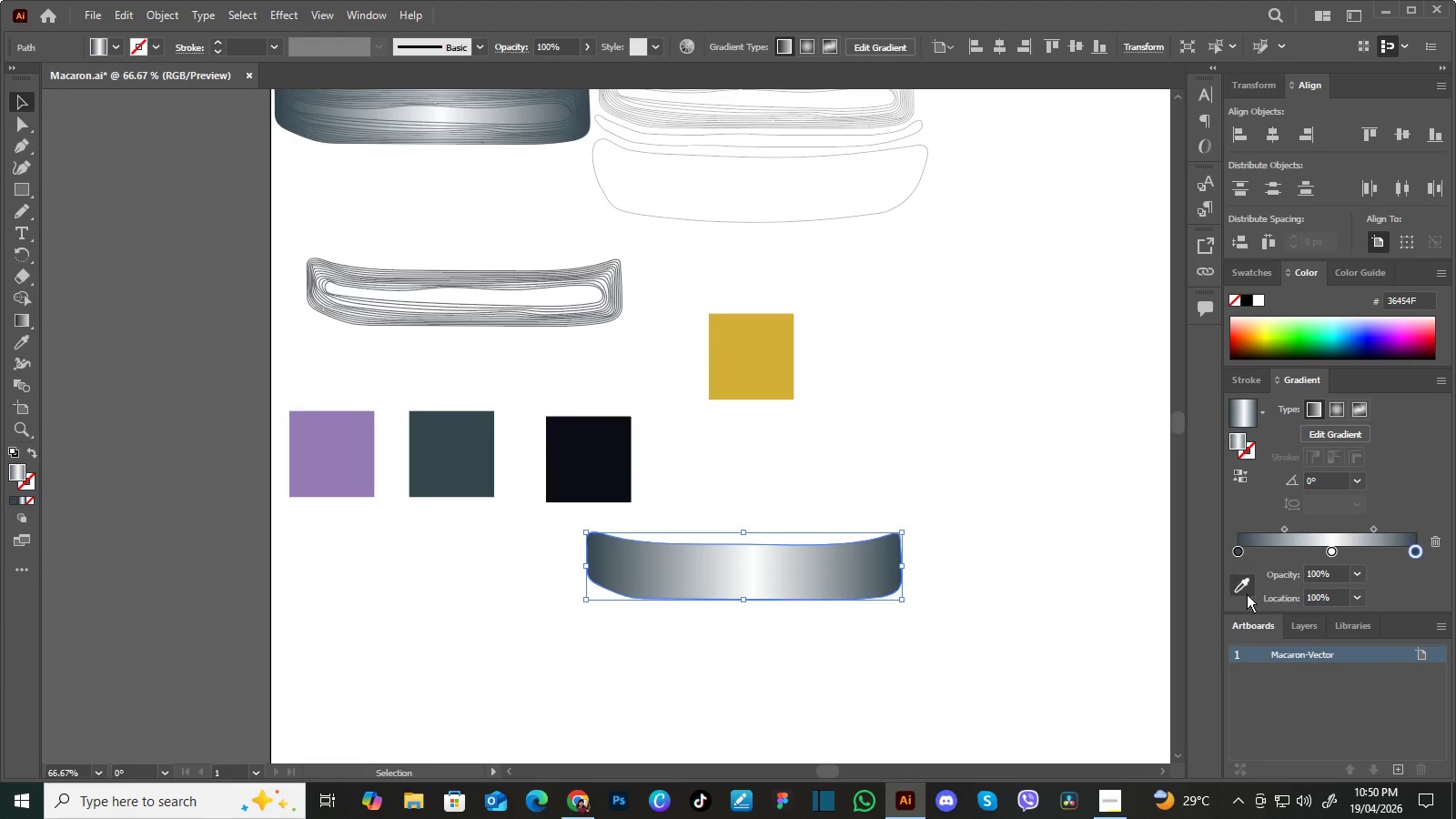 
left_click([1239, 584])
 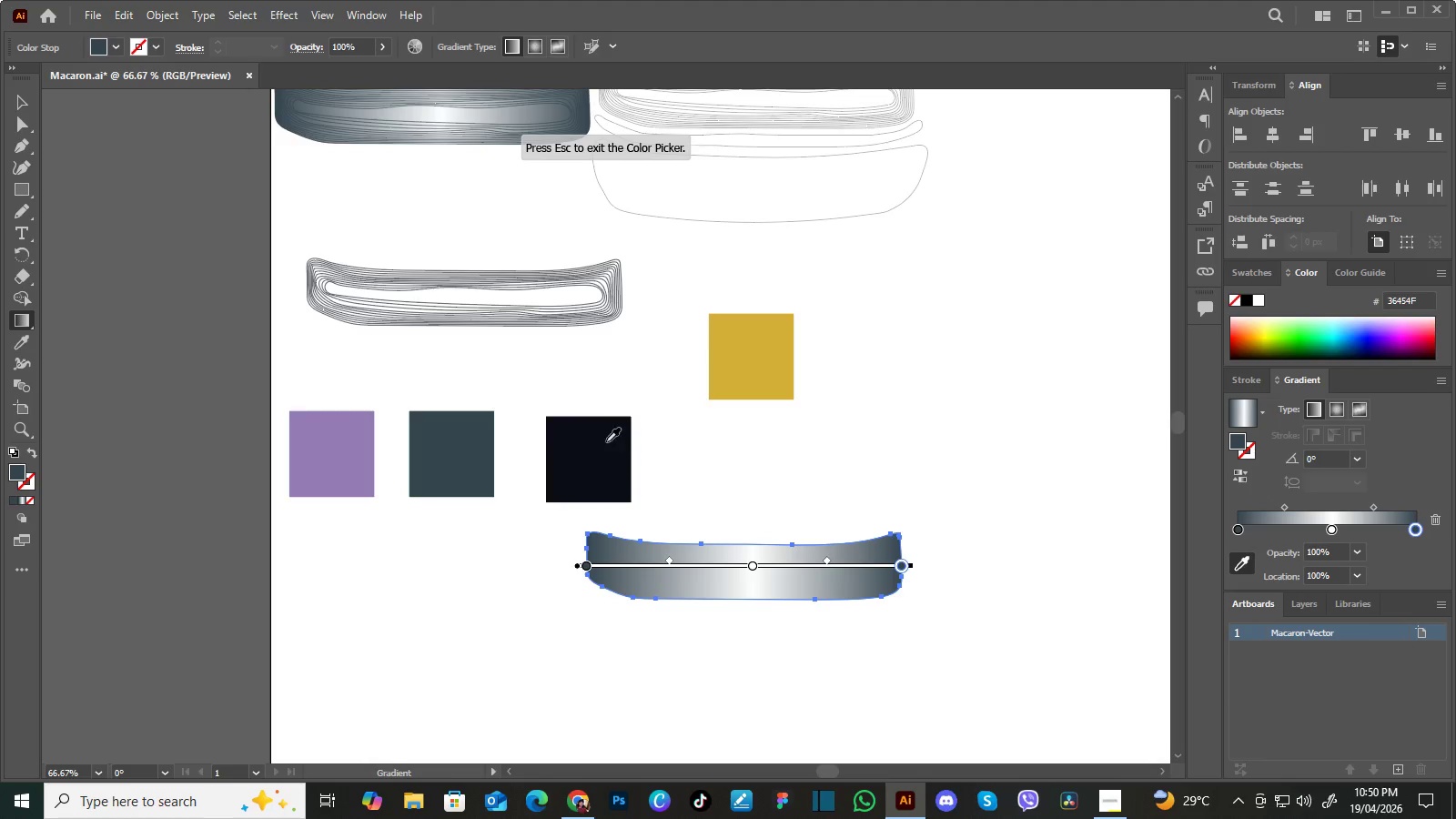 
left_click([589, 449])
 